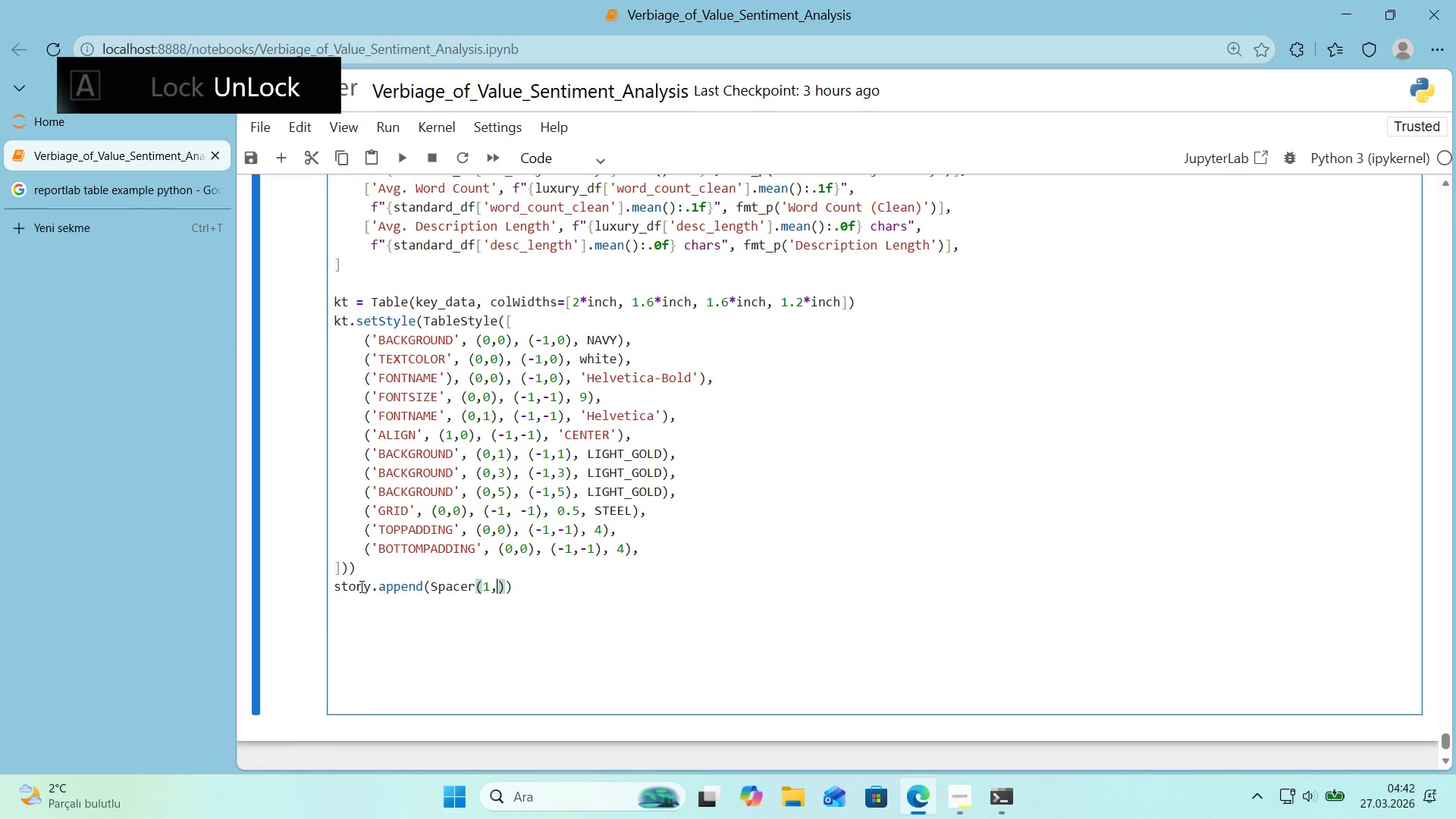 
key(Comma)
 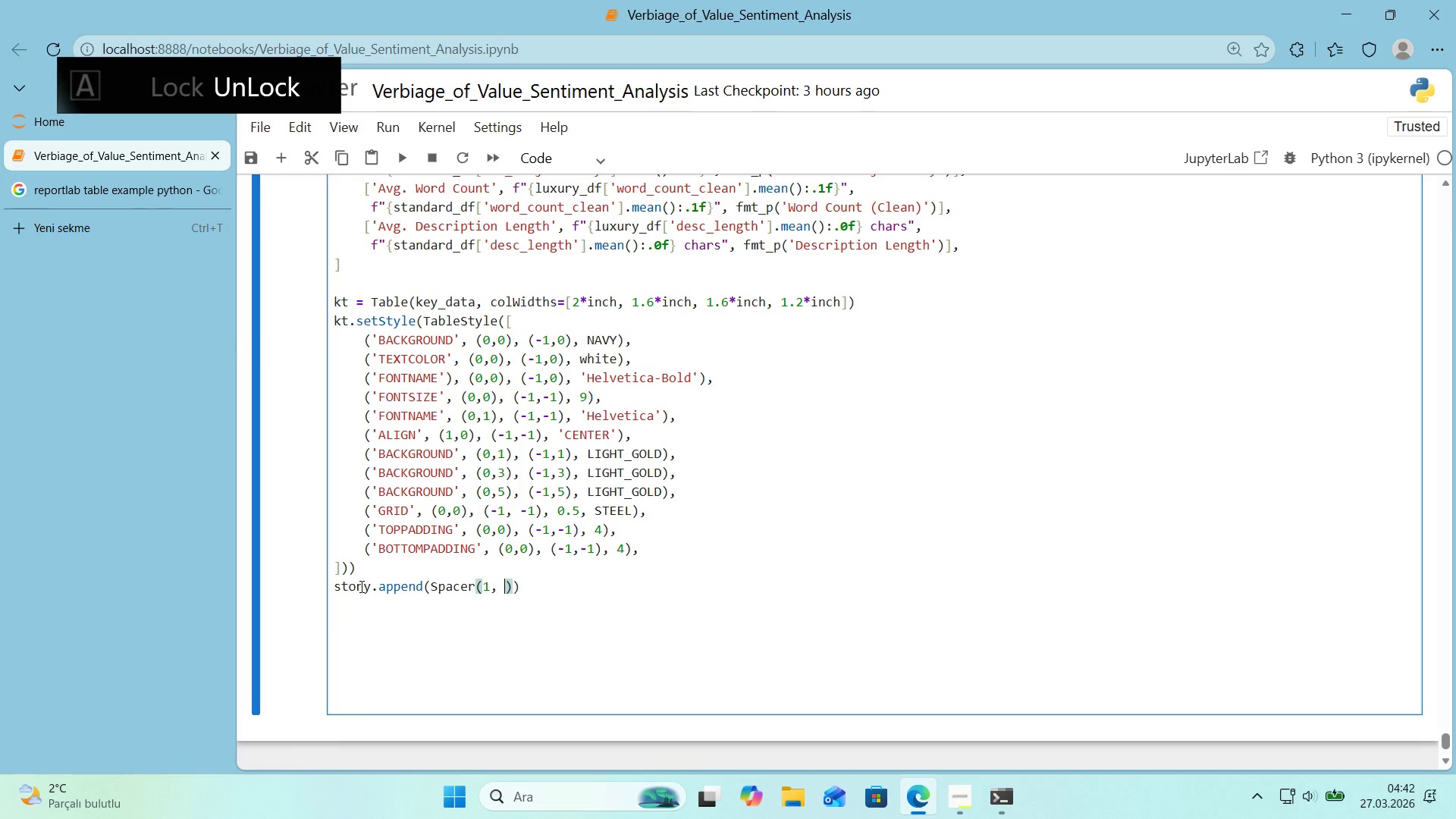 
key(Space)
 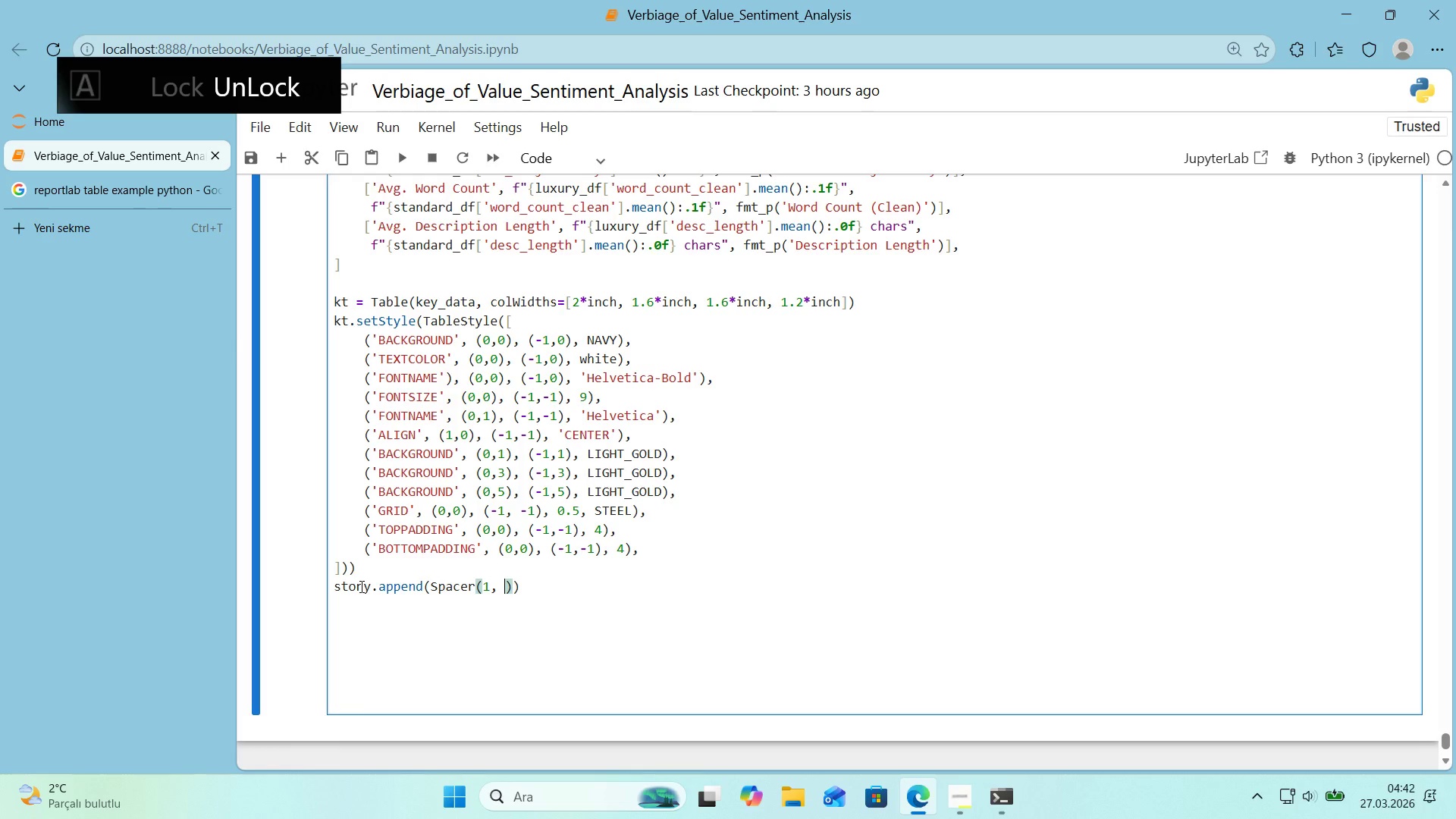 
key(6)
 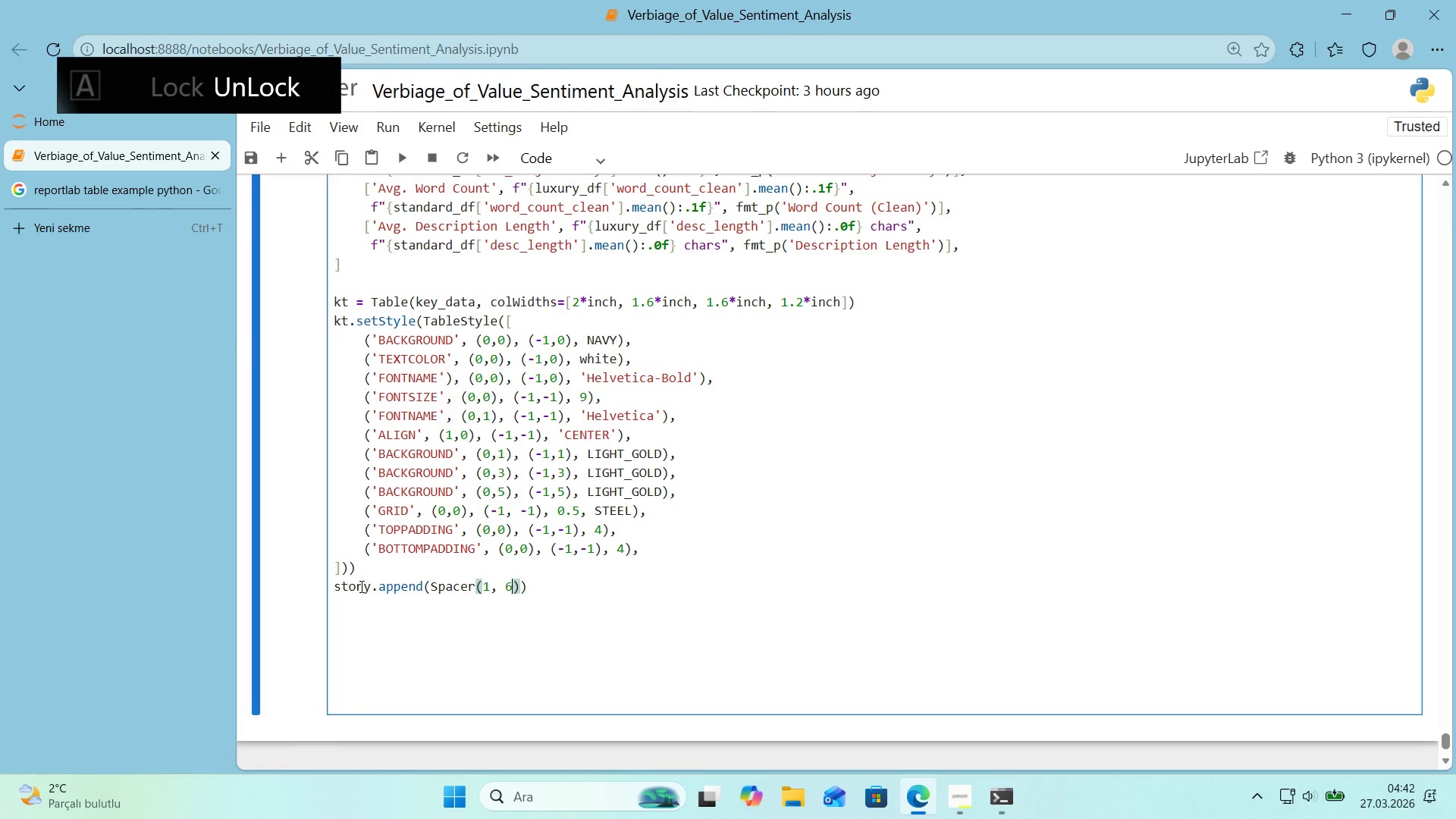 
key(ArrowRight)
 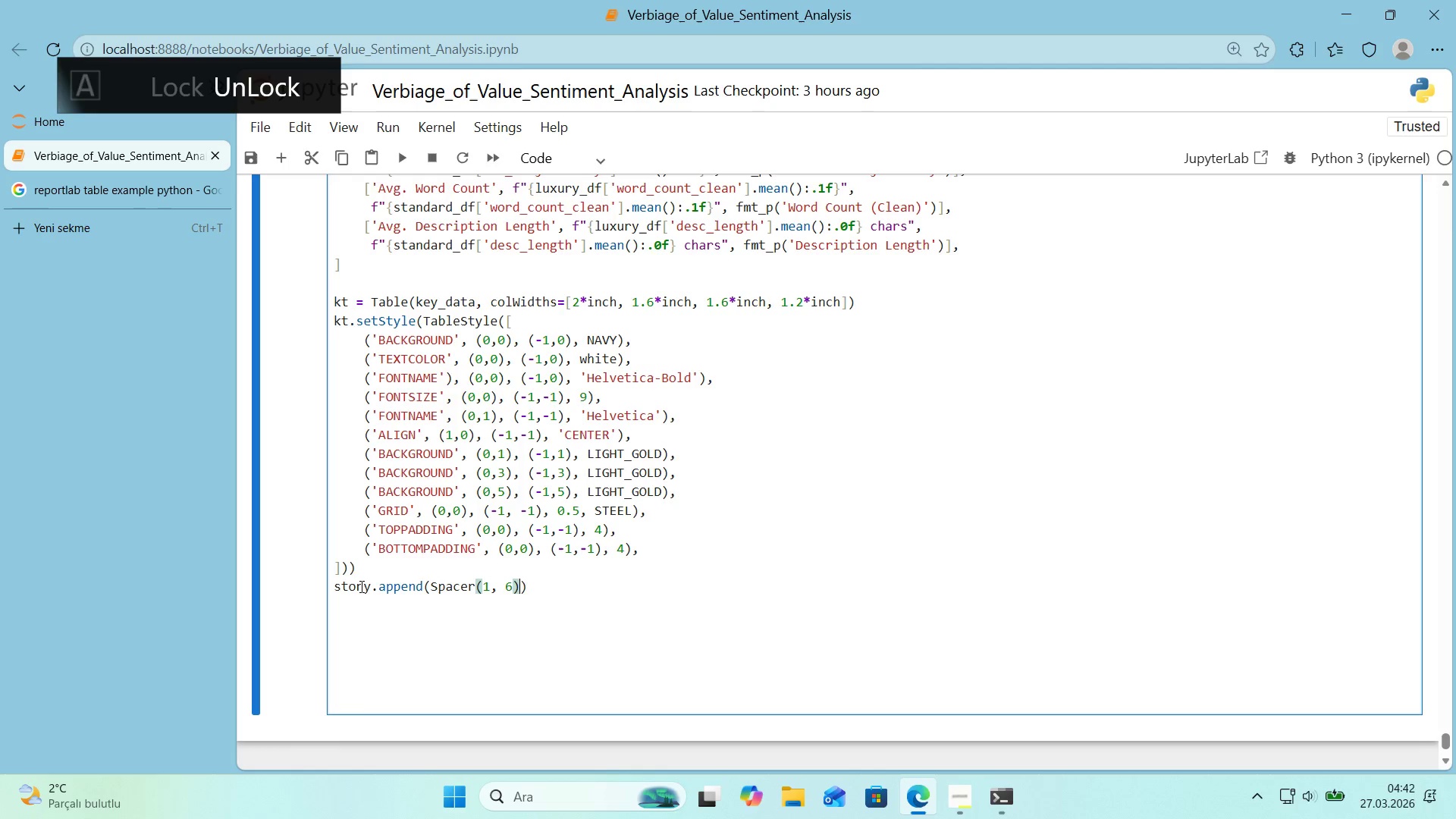 
key(ArrowRight)
 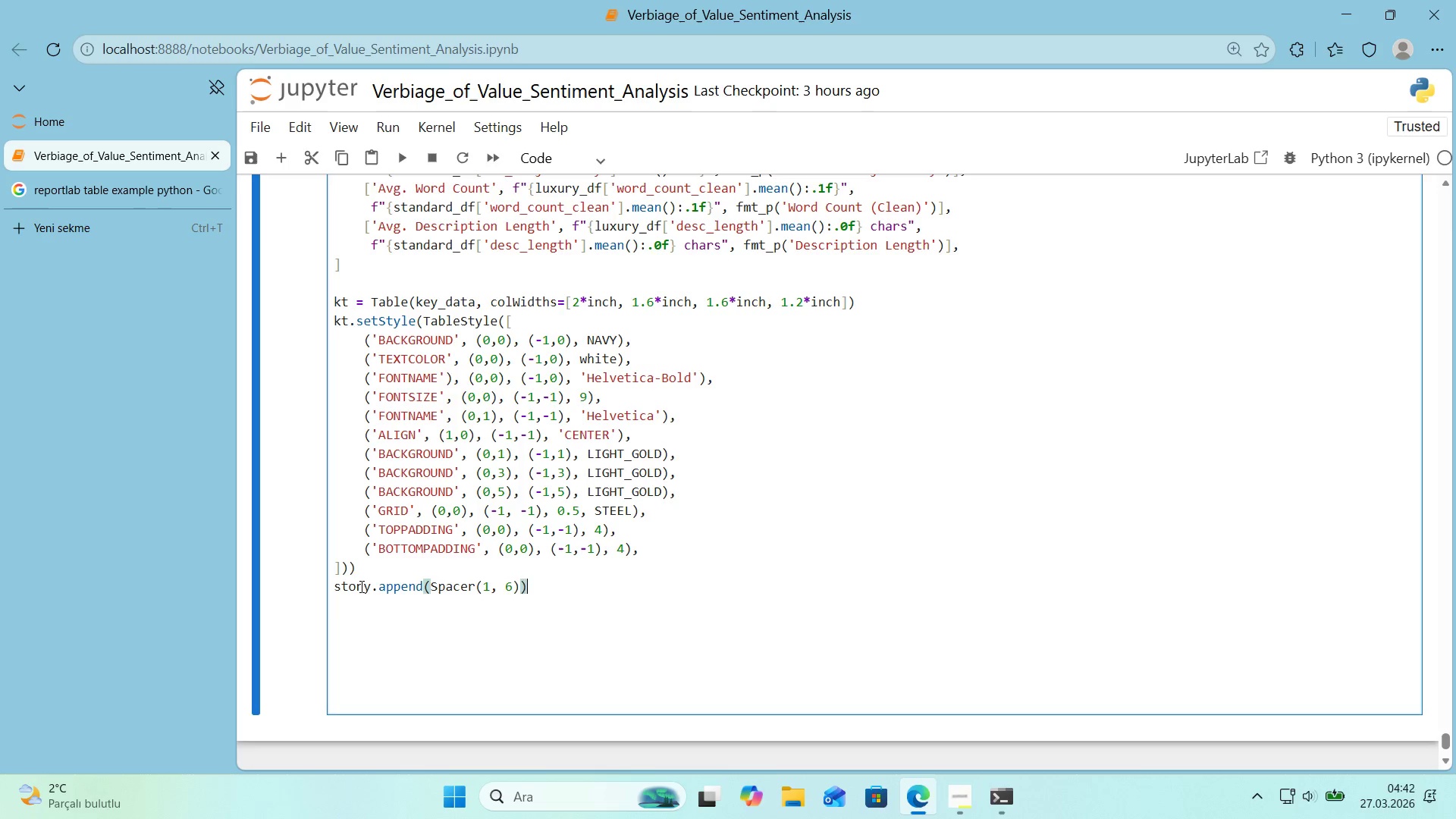 
key(Enter)
 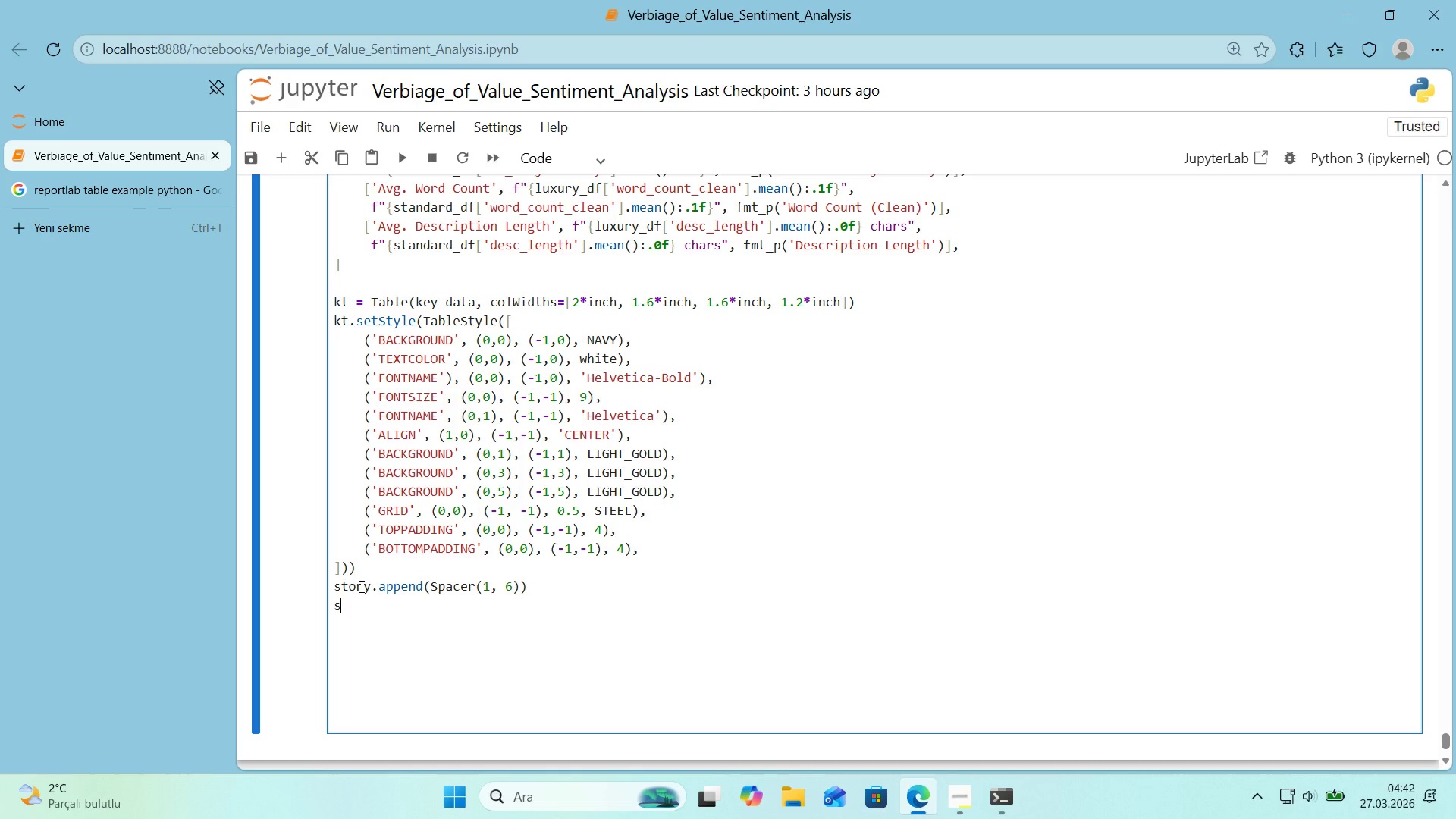 
type(story.append*()
 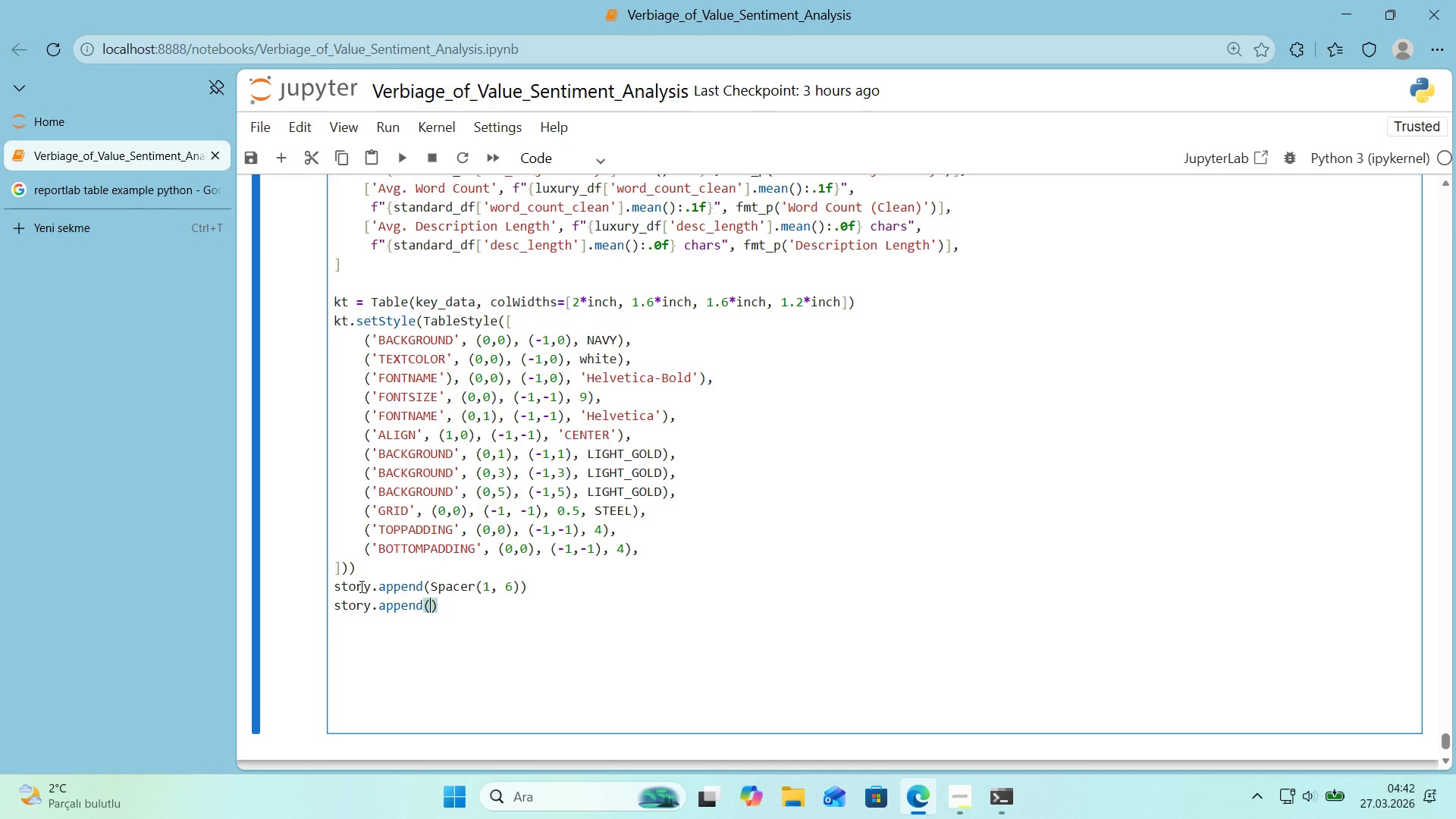 
 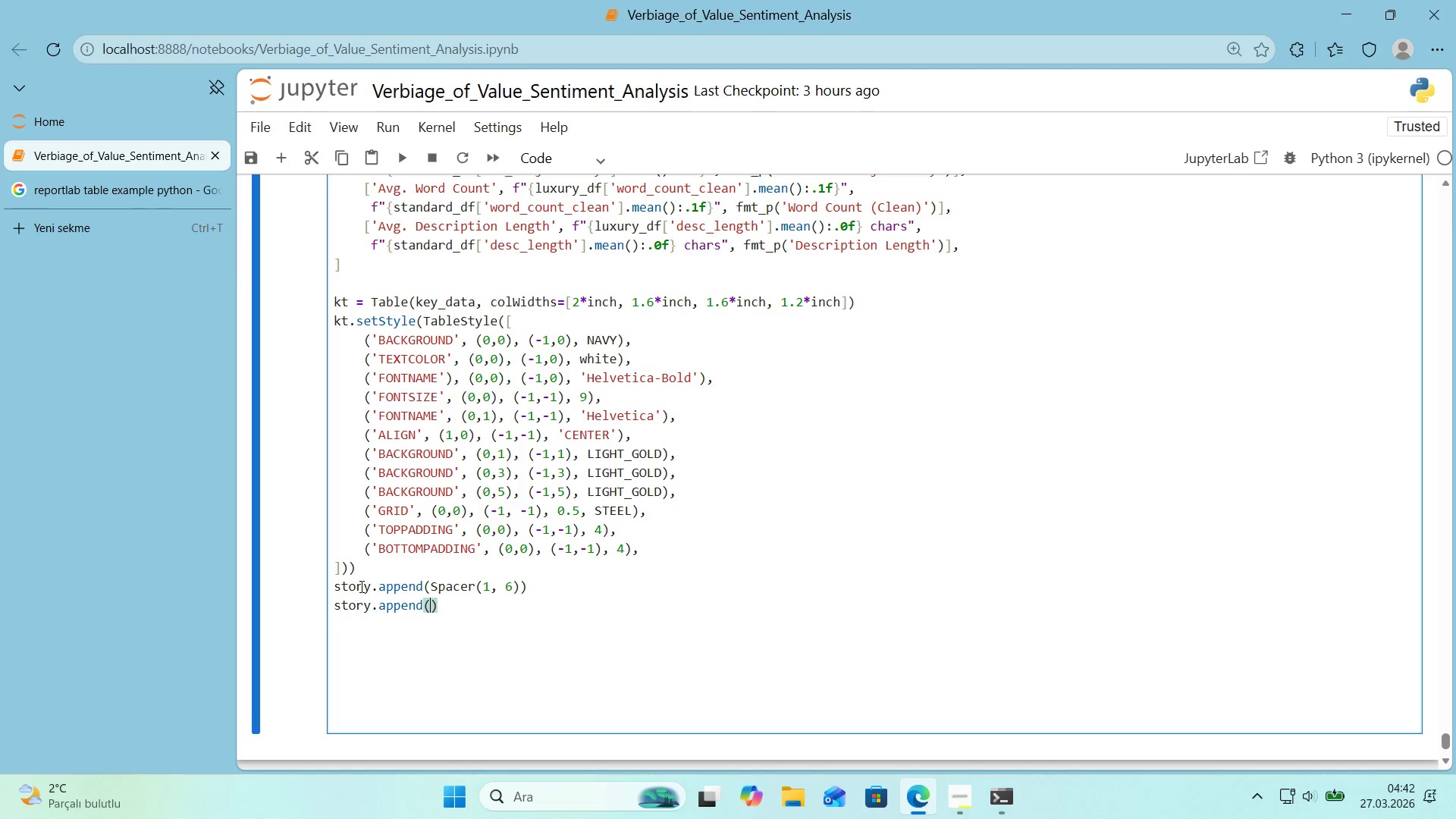 
key(ArrowLeft)
 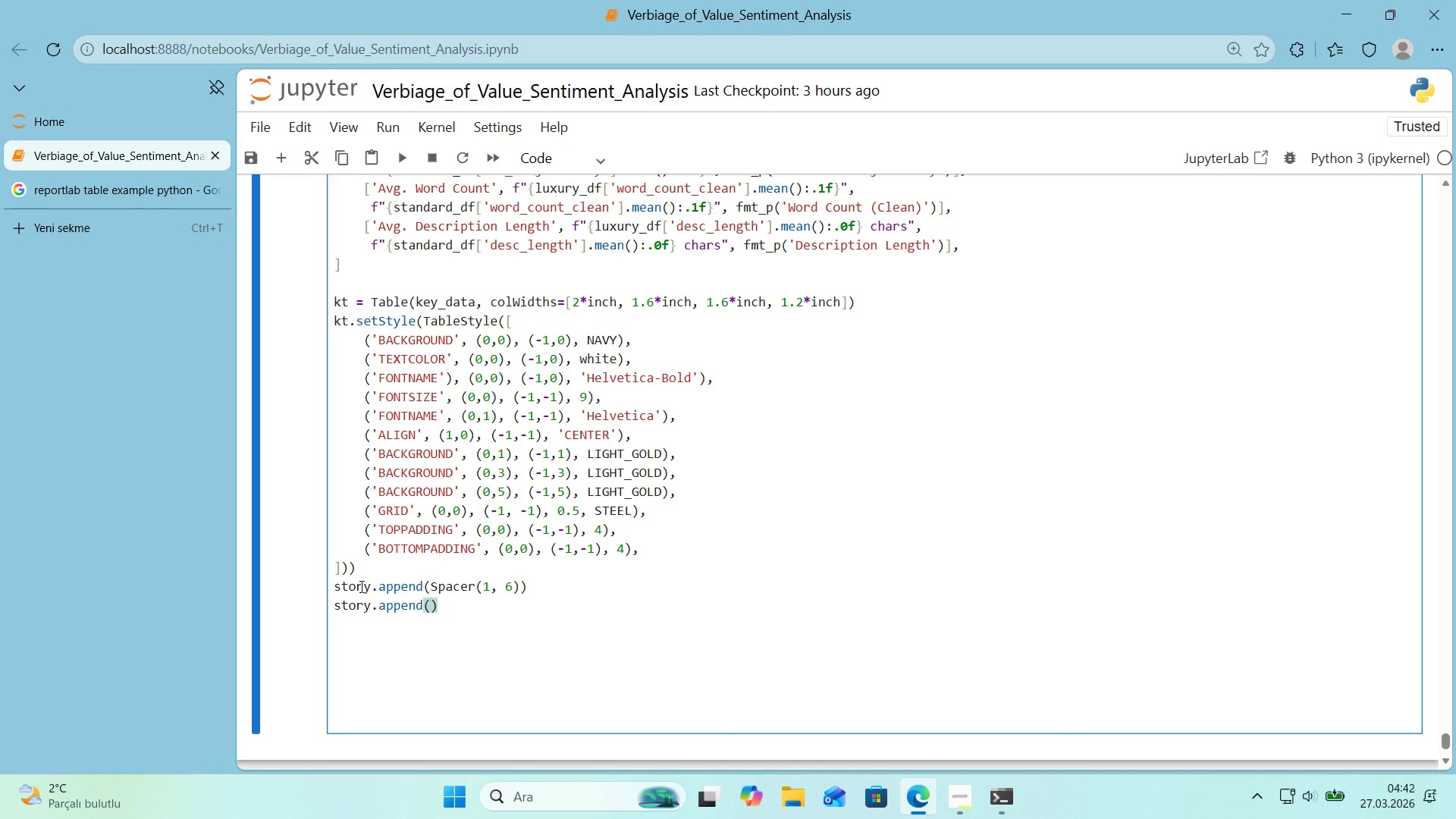 
type(kt)
 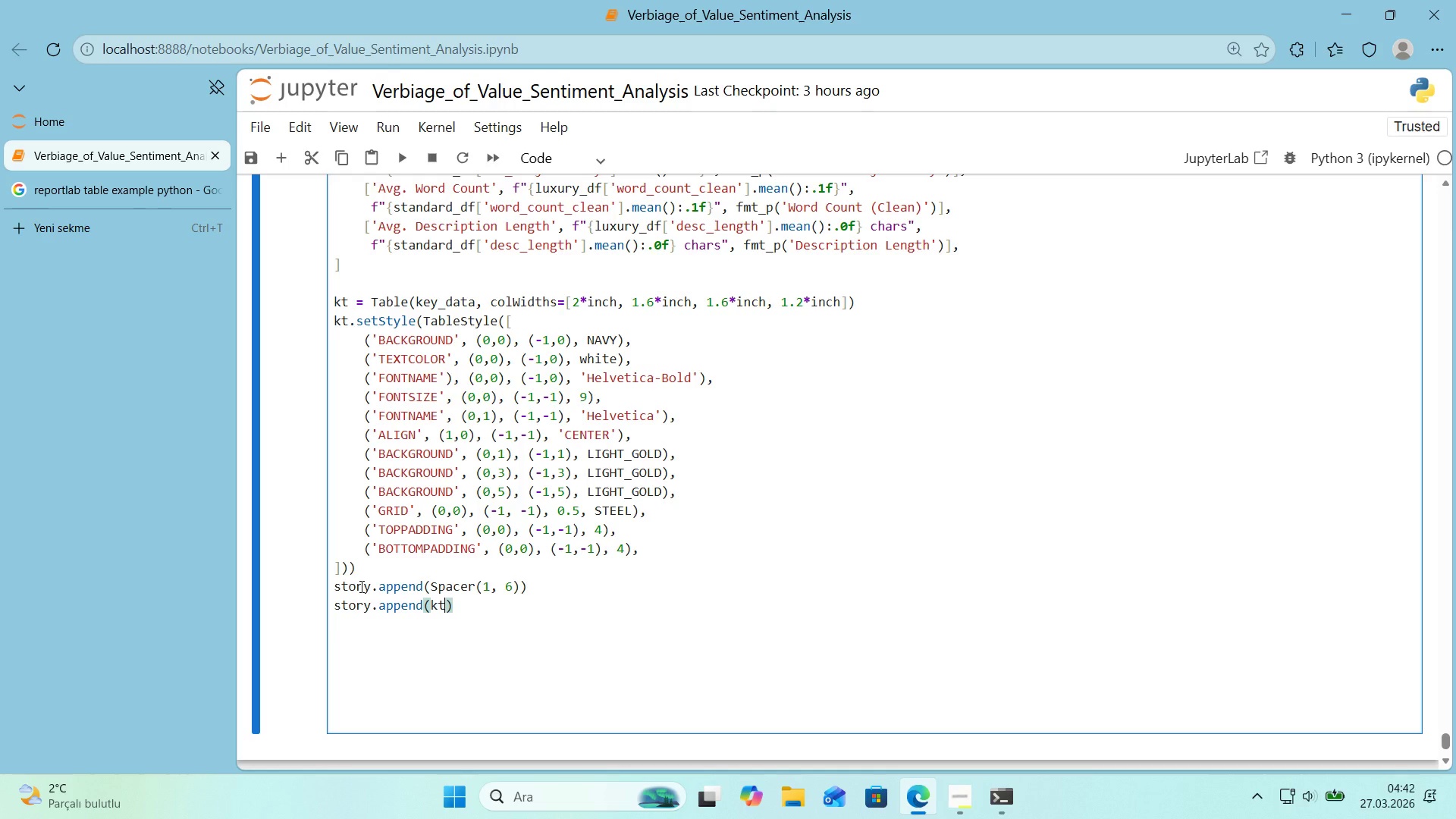 
key(ArrowRight)
 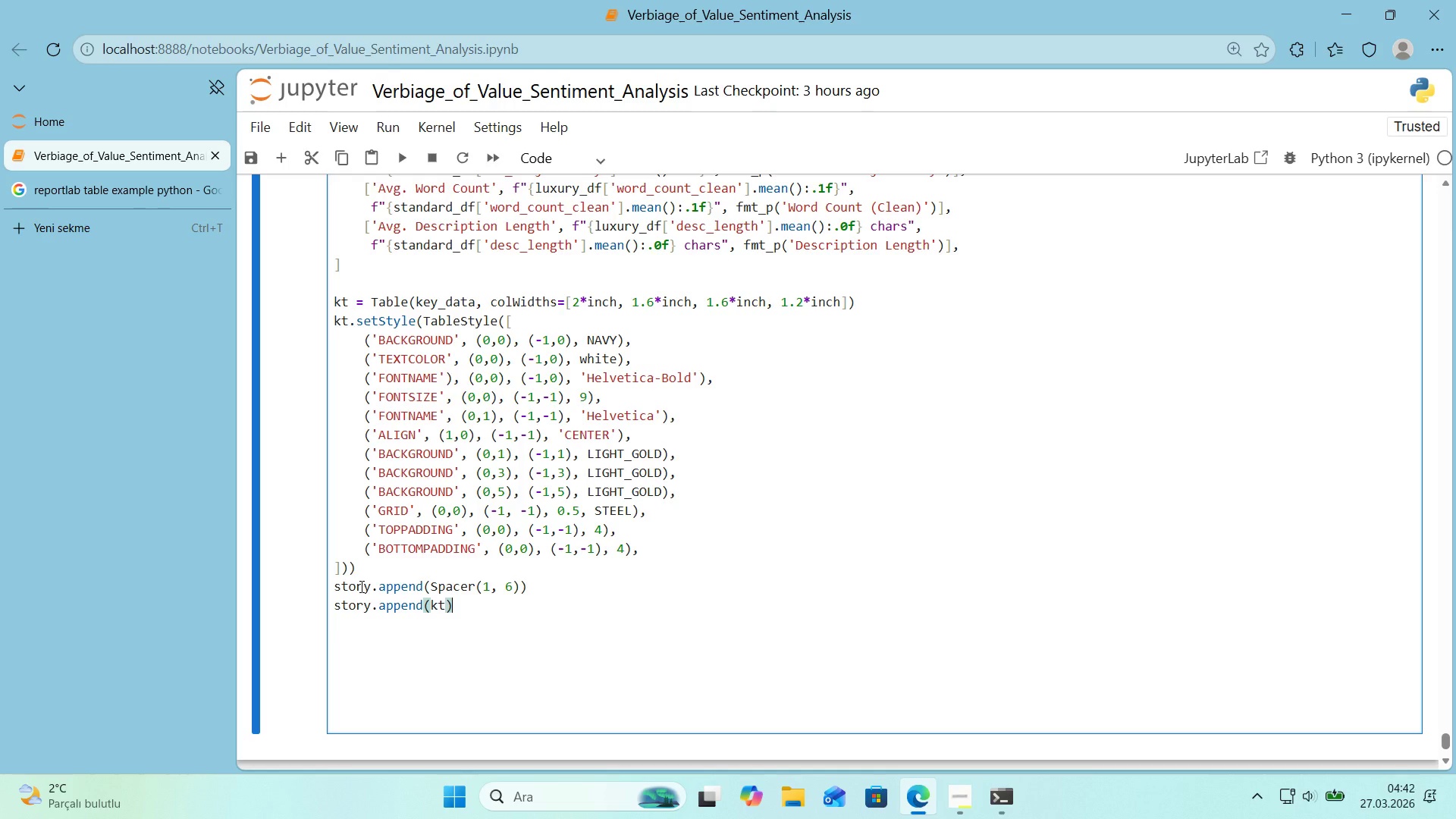 
key(Enter)
 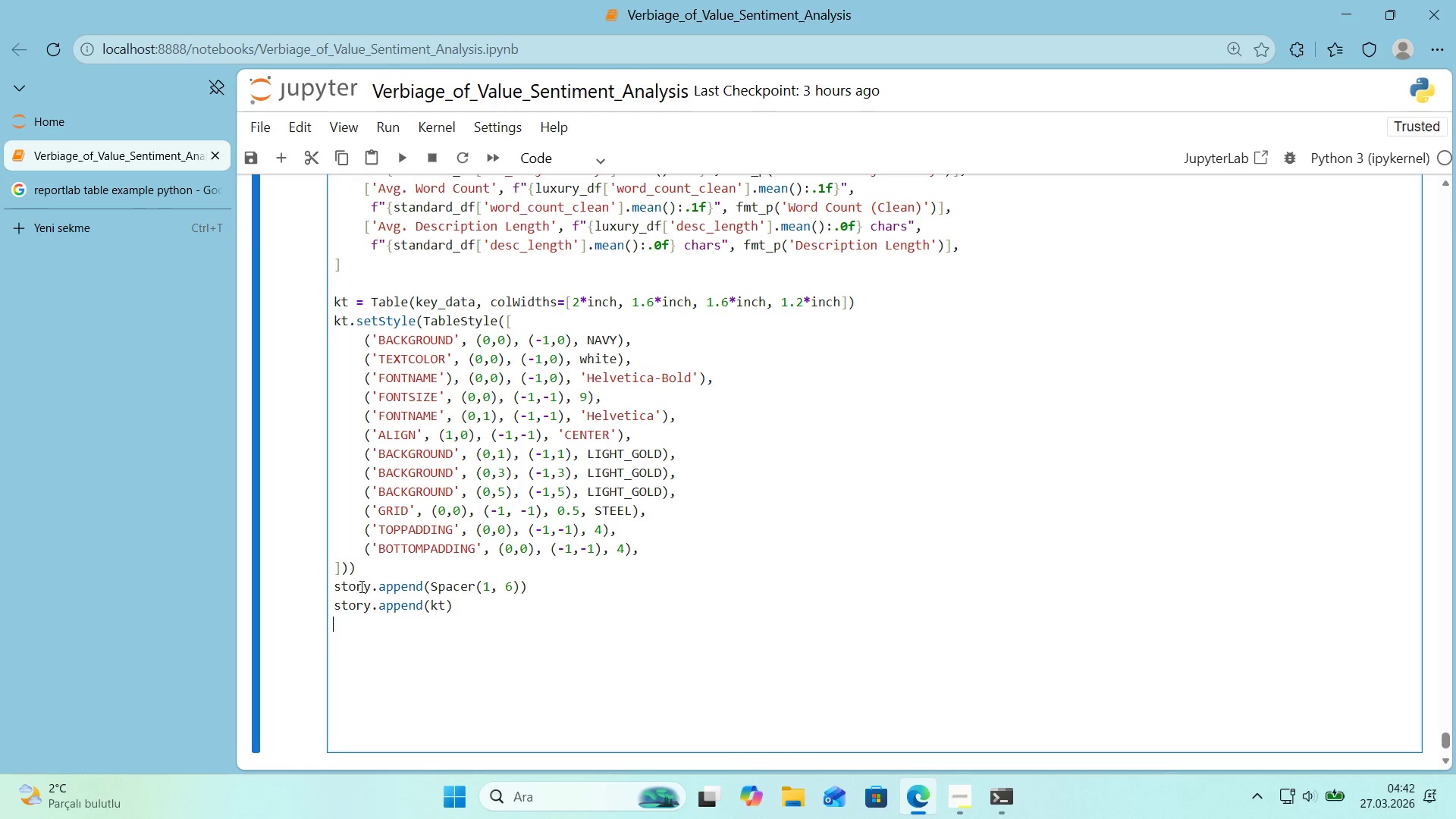 
type(story.append*()
 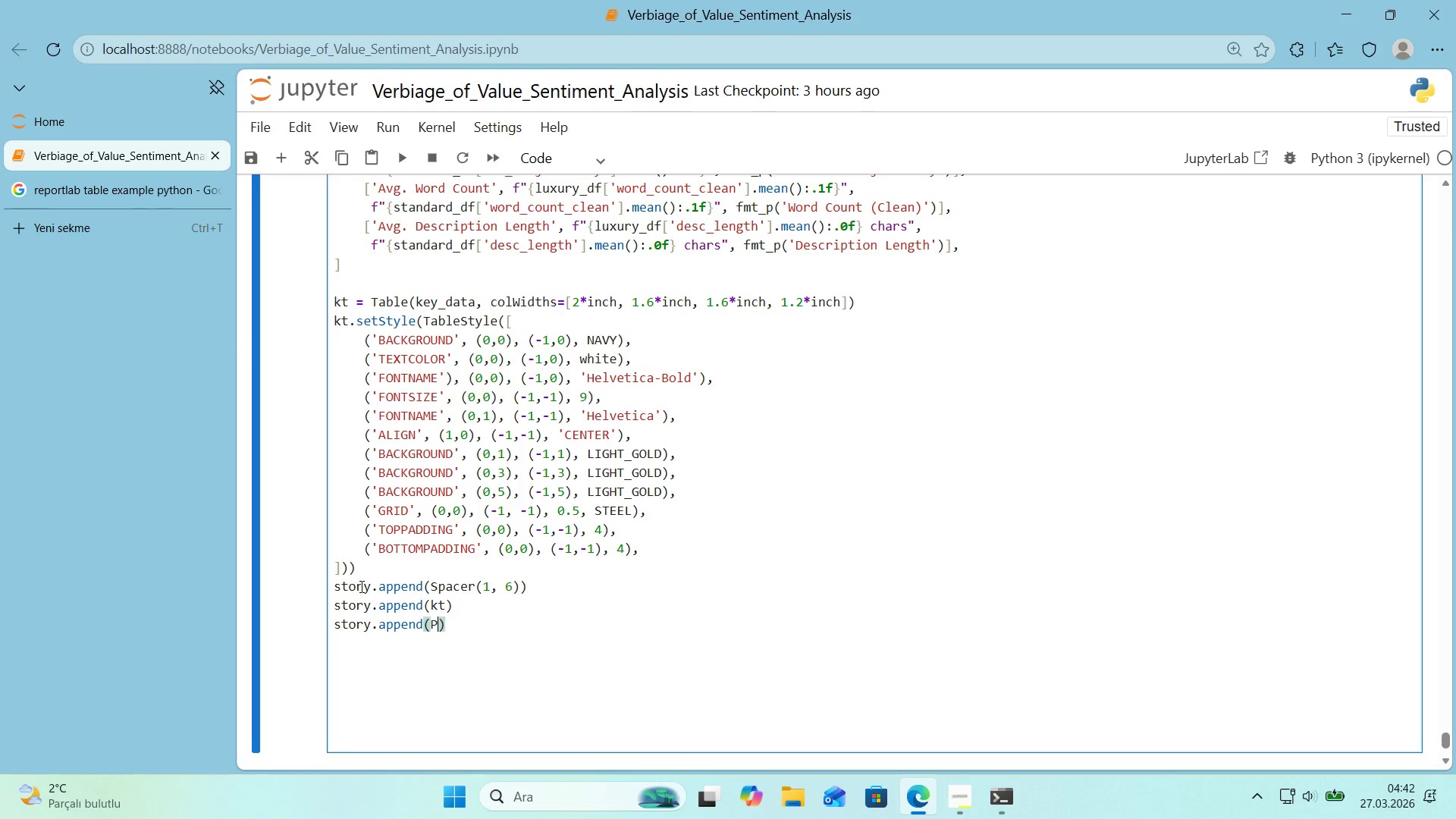 
 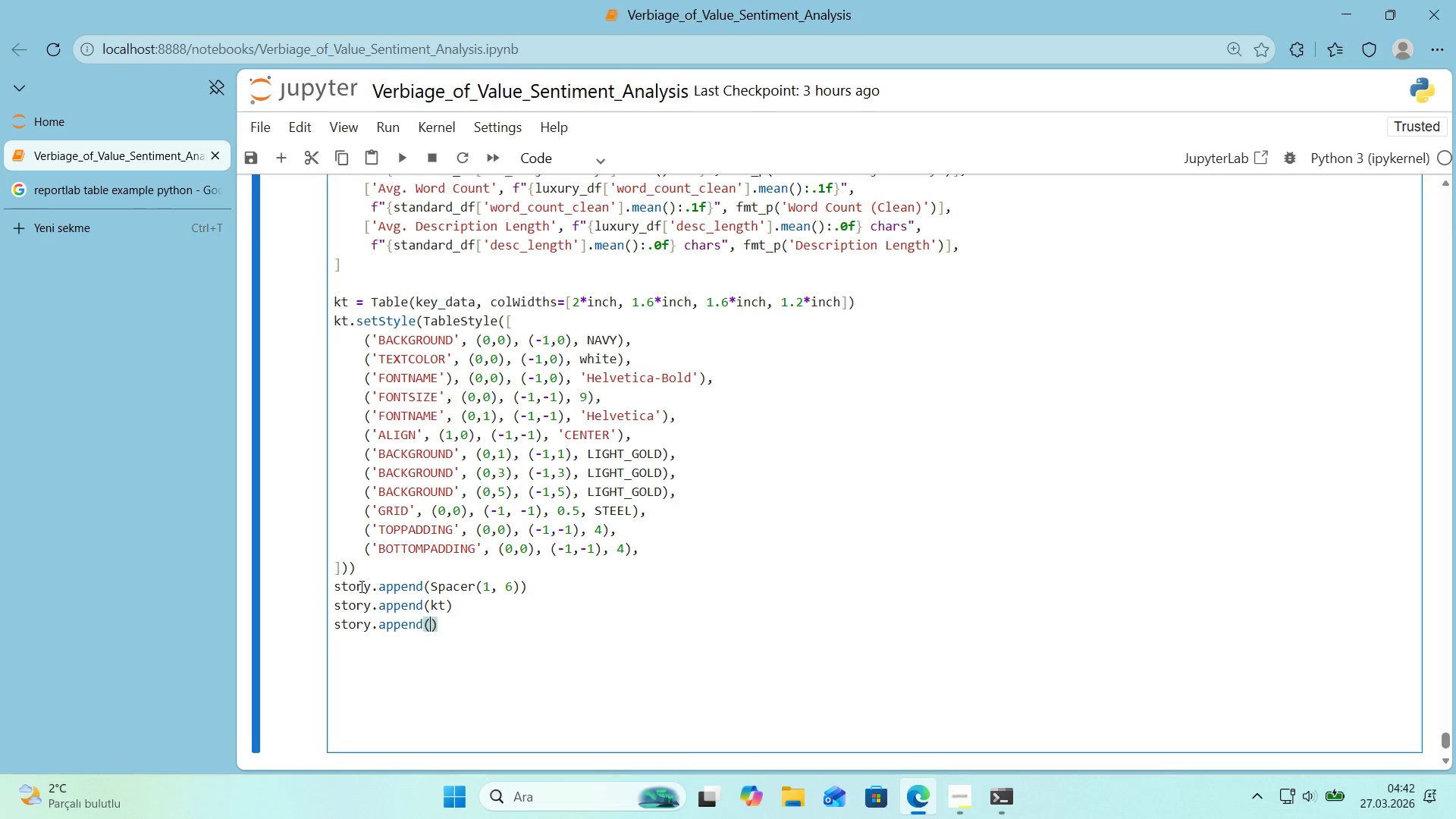 
key(ArrowLeft)
 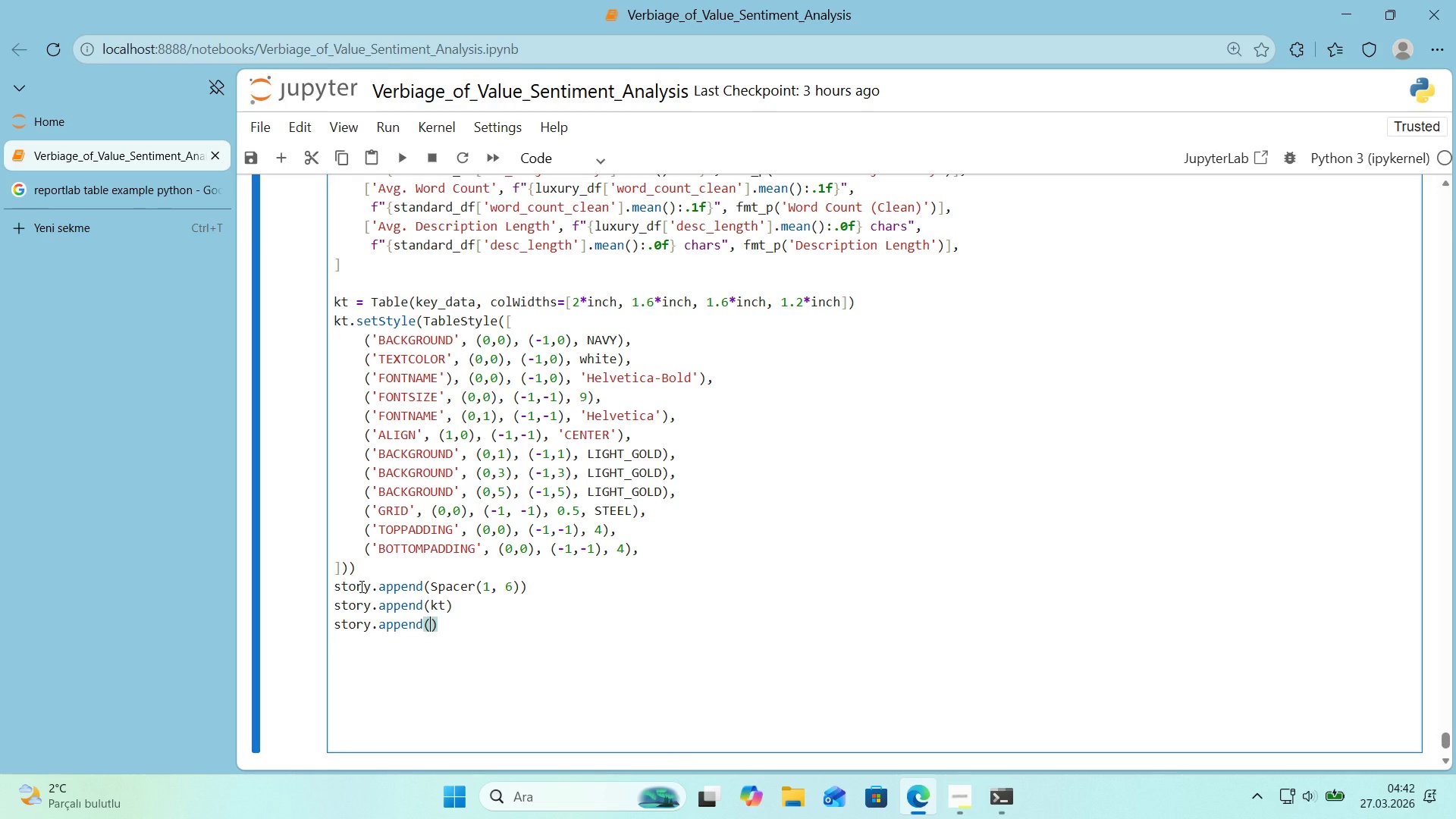 
type(Paragraph*()
 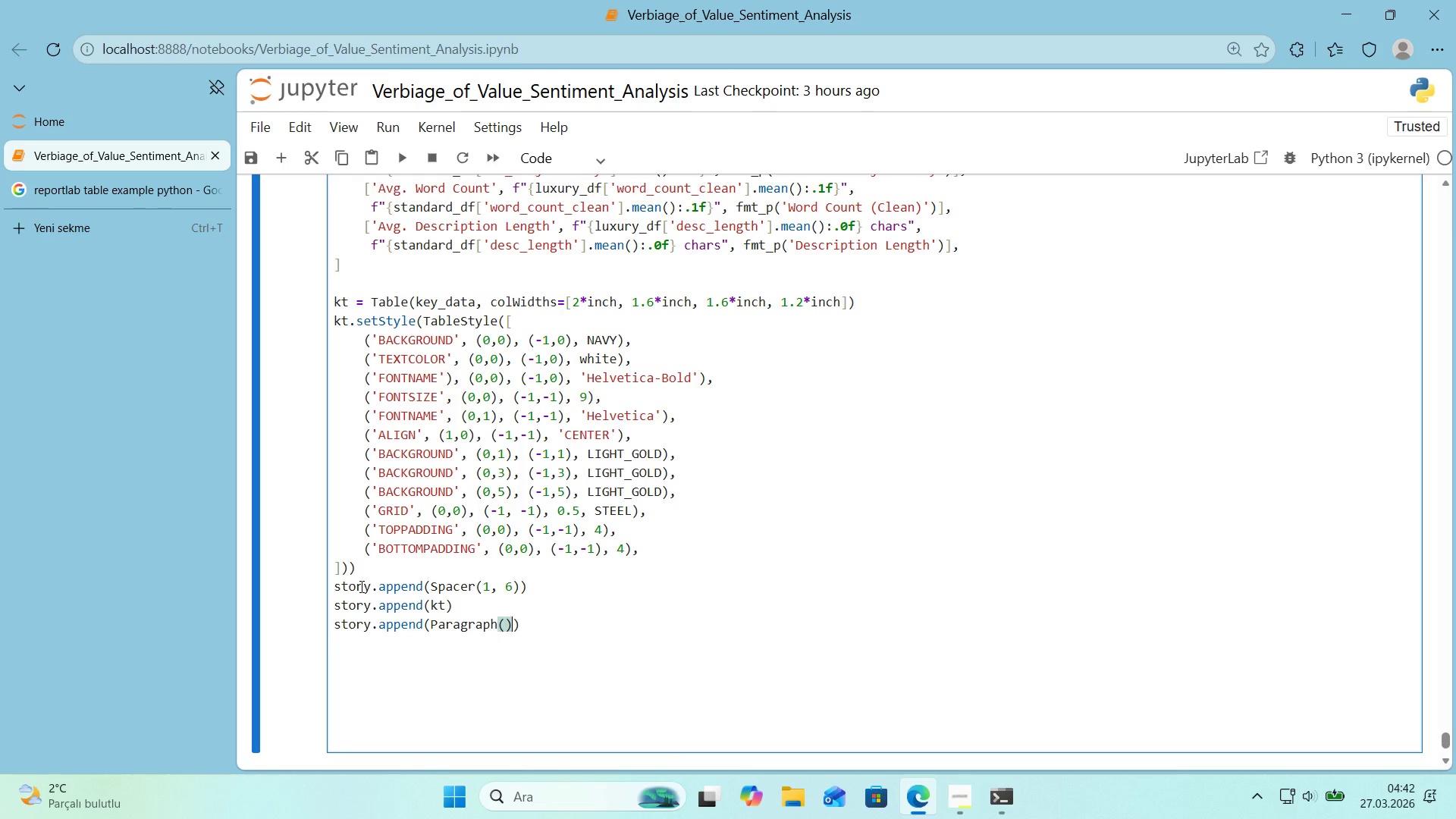 
key(ArrowLeft)
 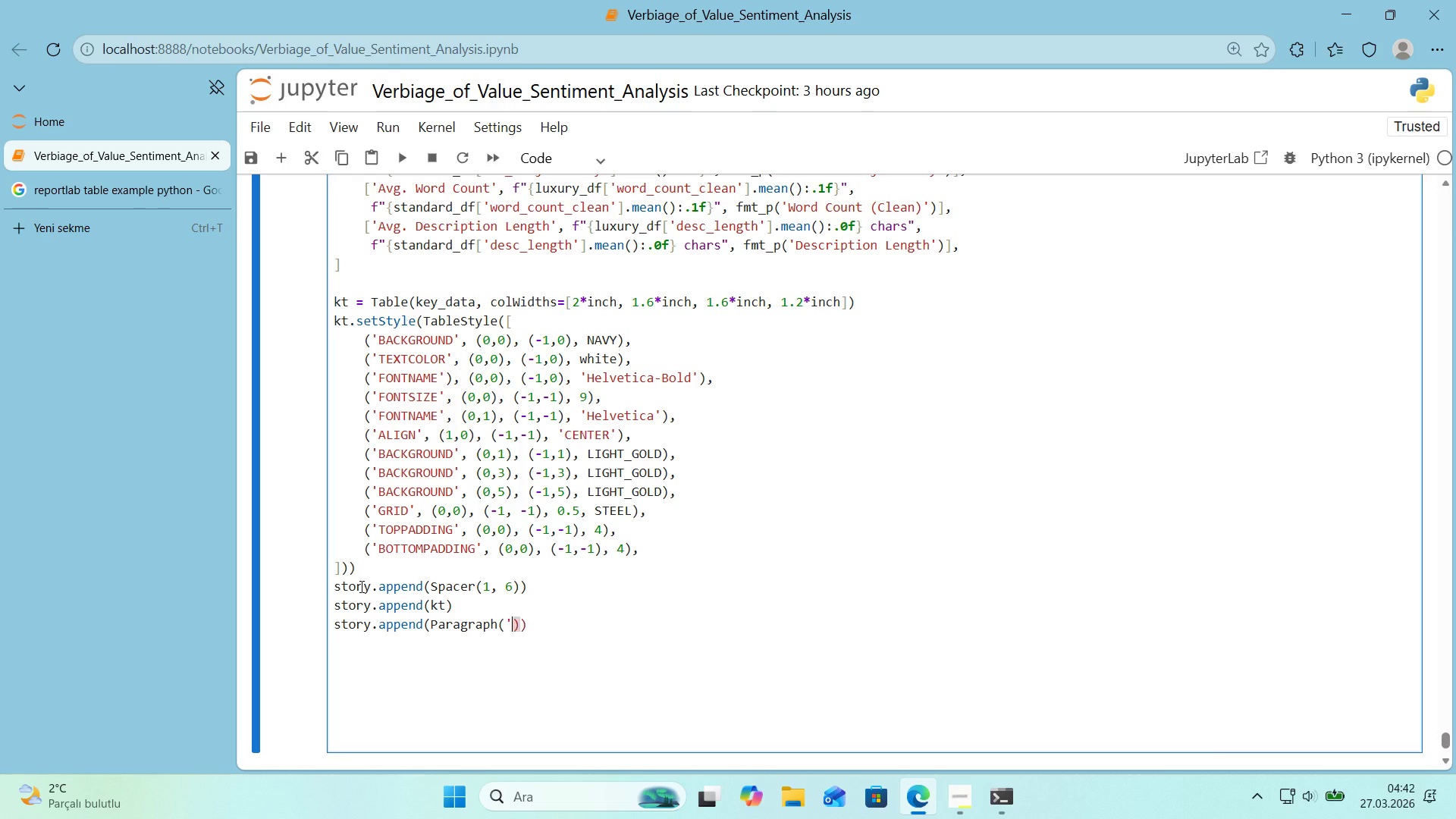 
type(@@)
 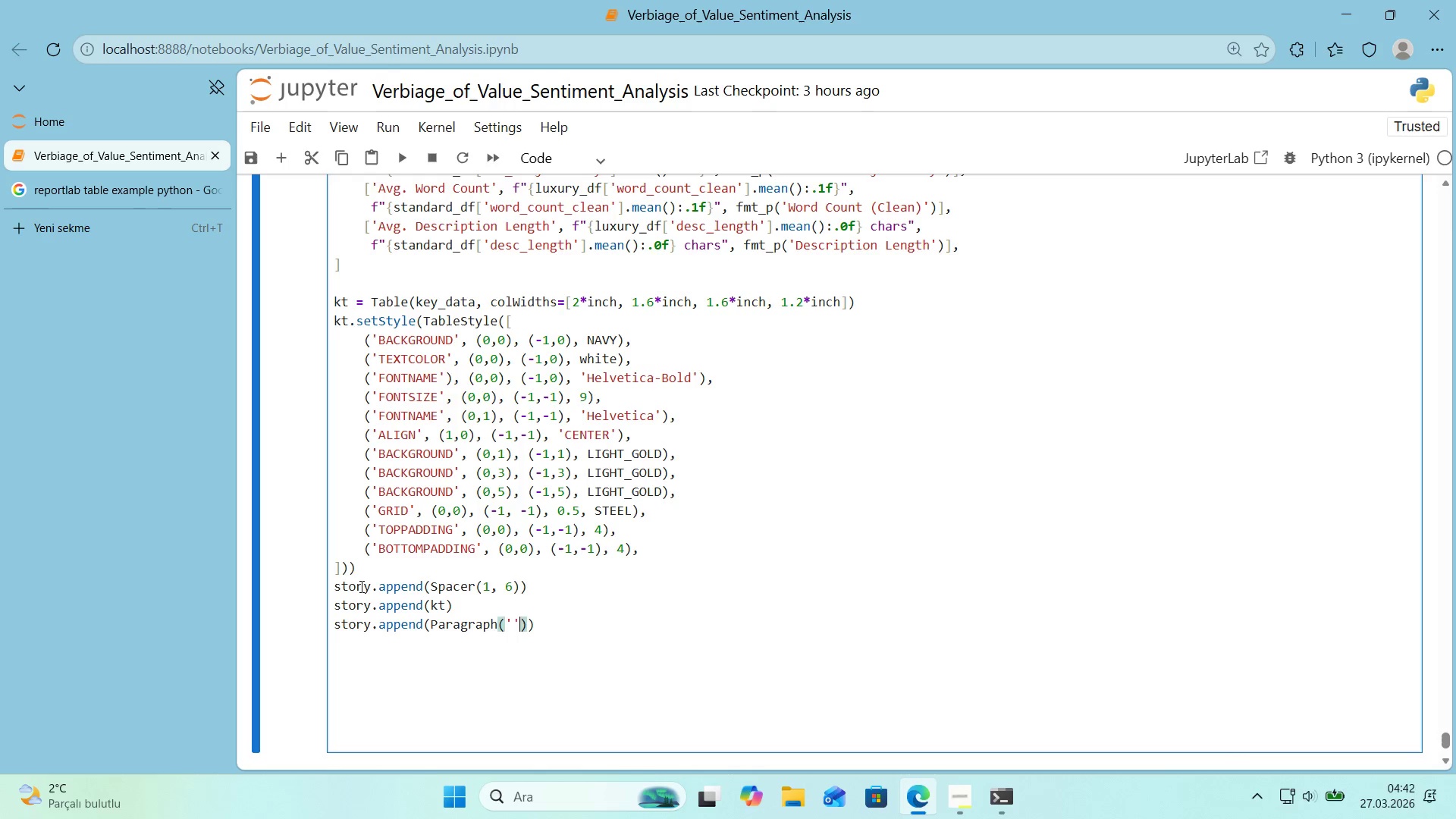 
key(ArrowLeft)
 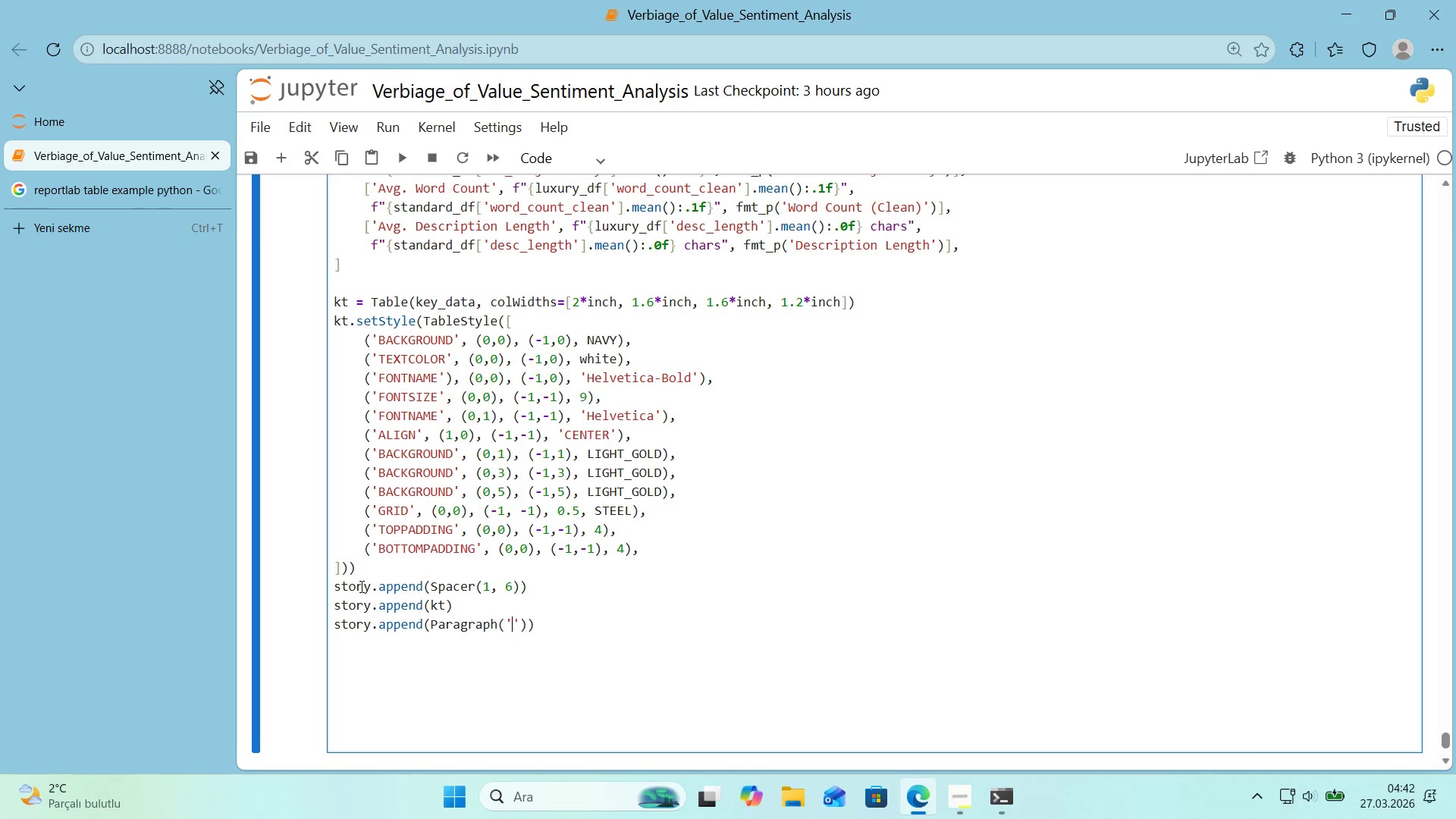 
type(Table 1> Summary of sent'ment metr'cs by segment. Only TextBlob Polar'ty shows stat'st'cal s'gnn)
key(Backspace)
type('f'cance.)
 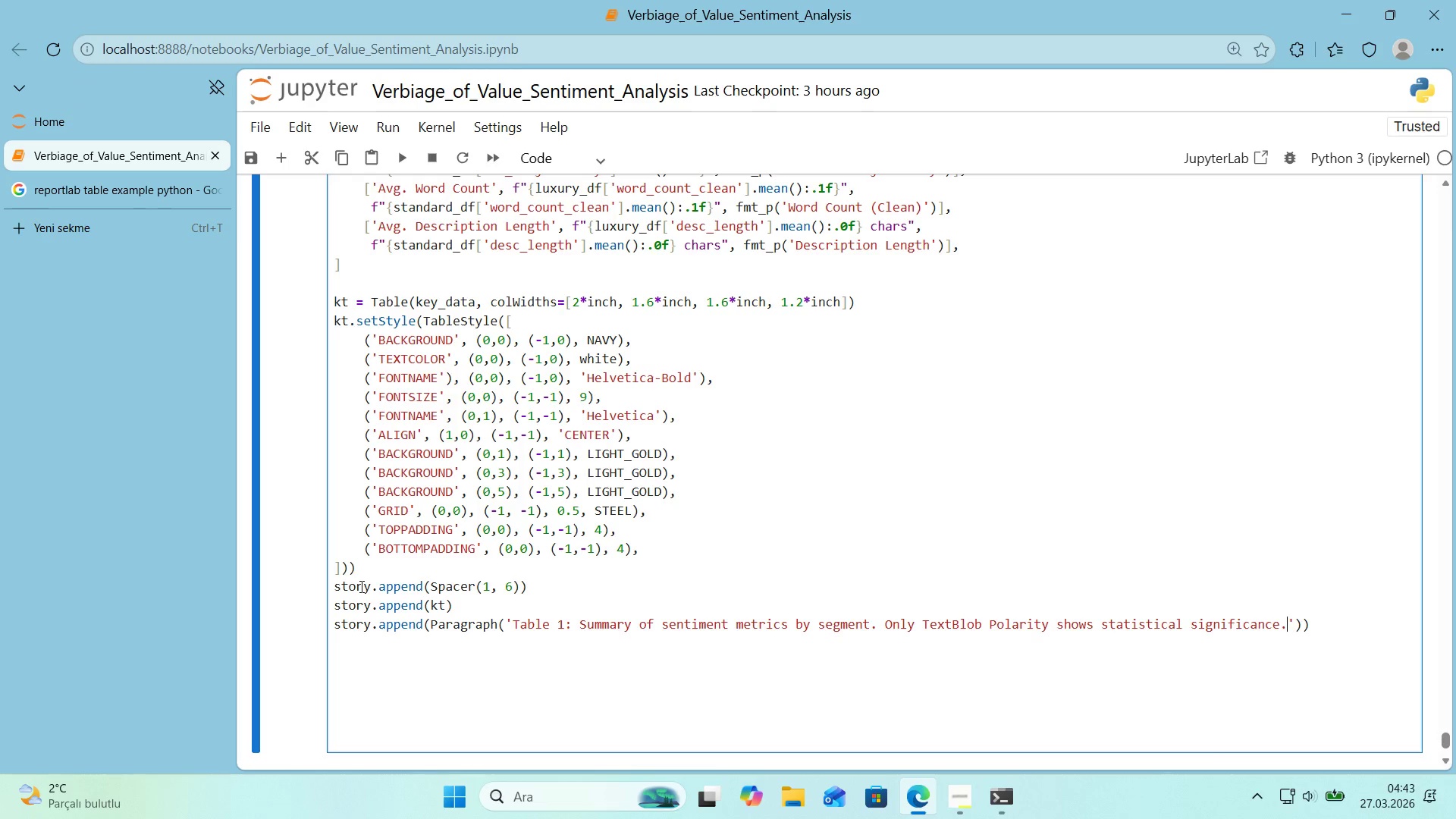 
key(ArrowRight)
 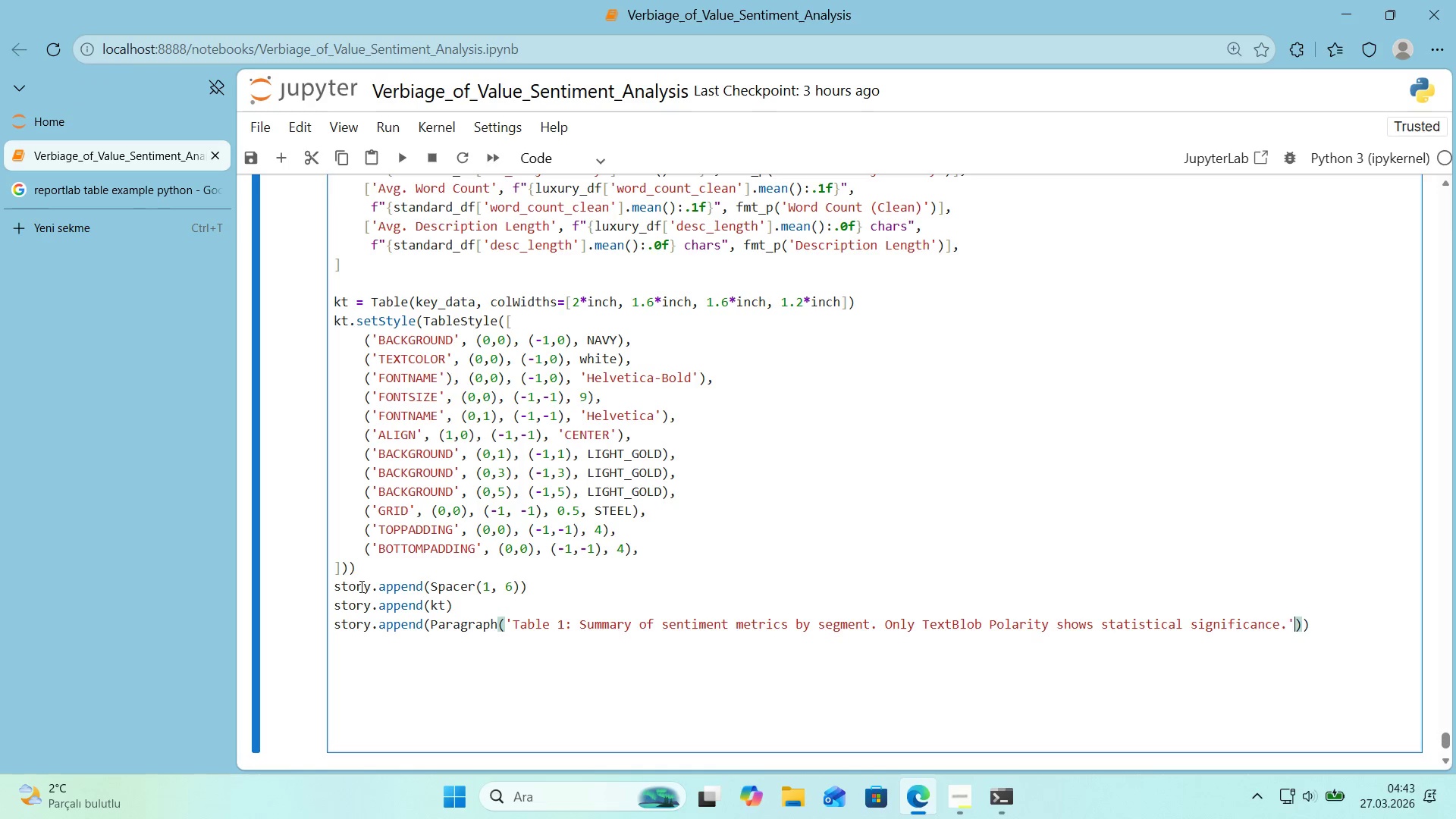 
key(ArrowRight)
 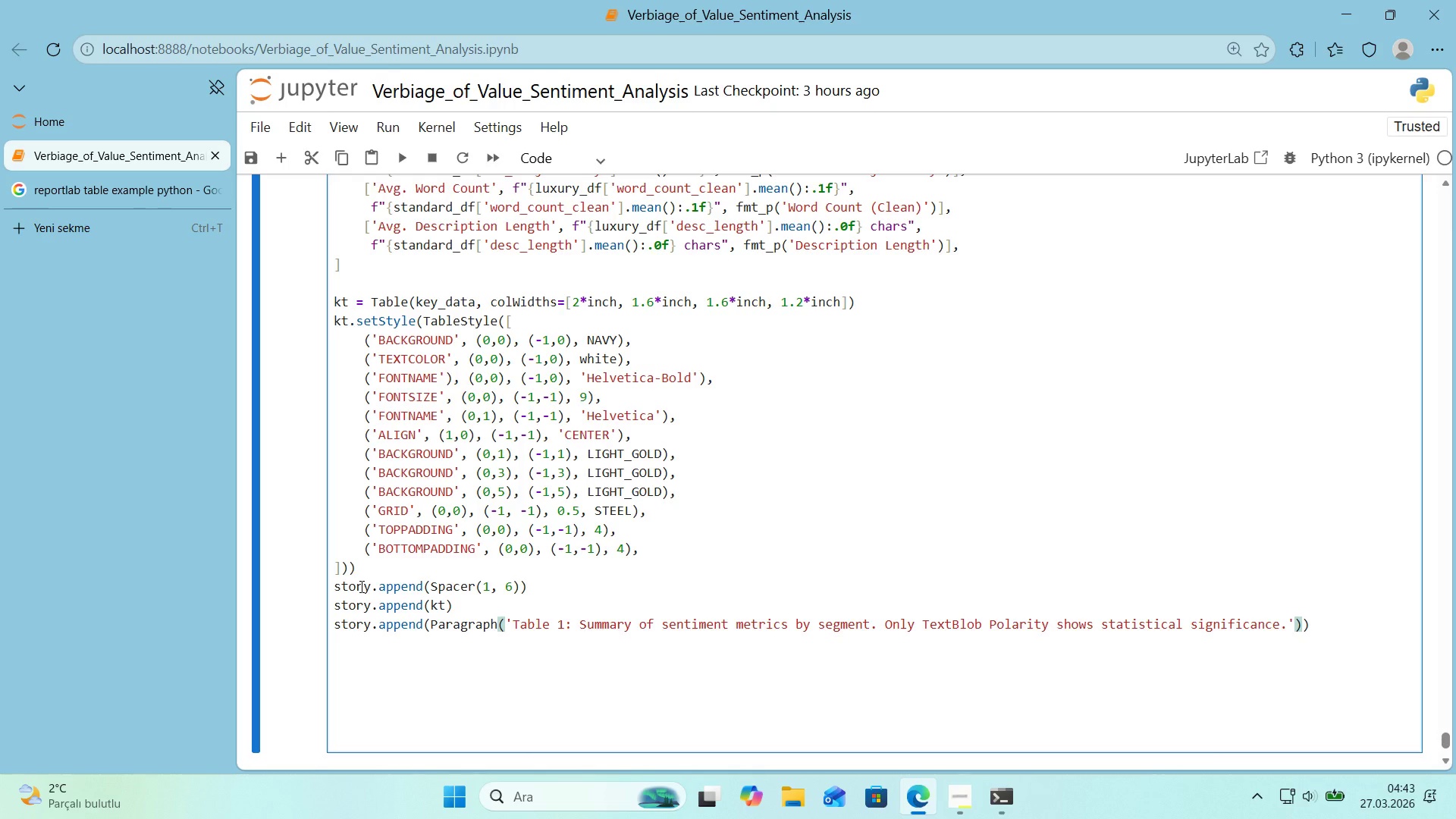 
key(ArrowLeft)
 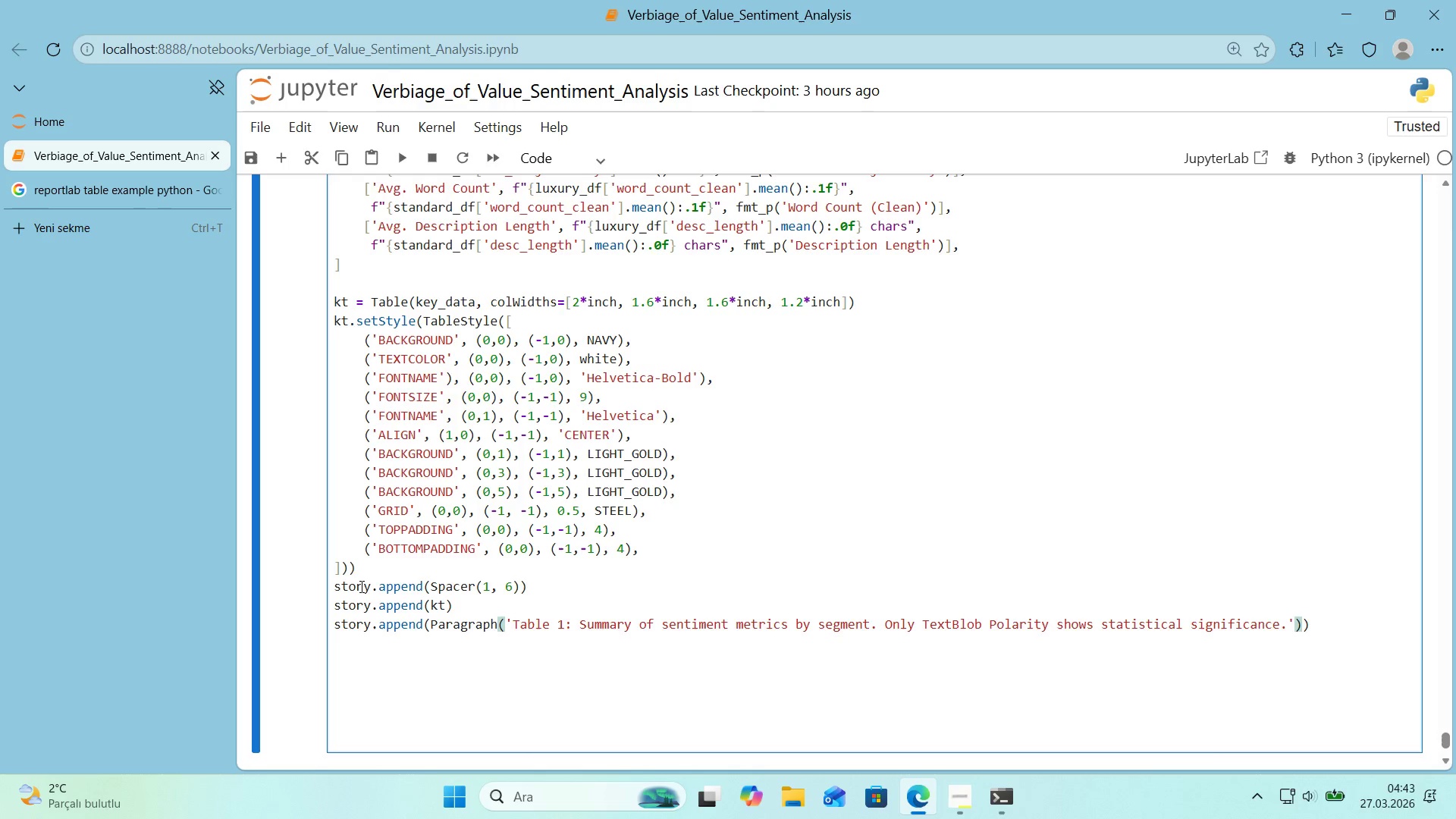 
type(, capt'on_style)
 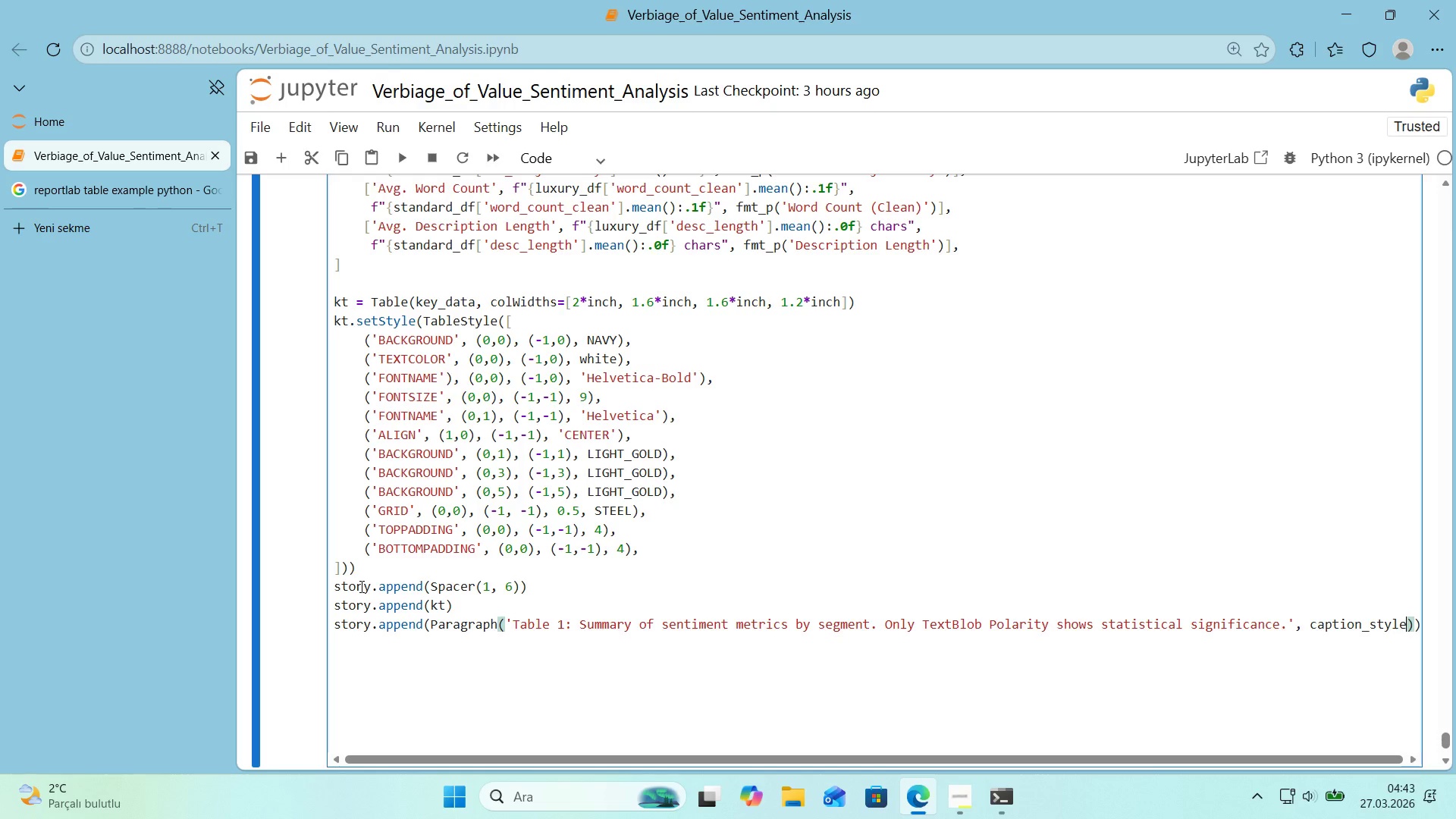 
key(ArrowDown)
 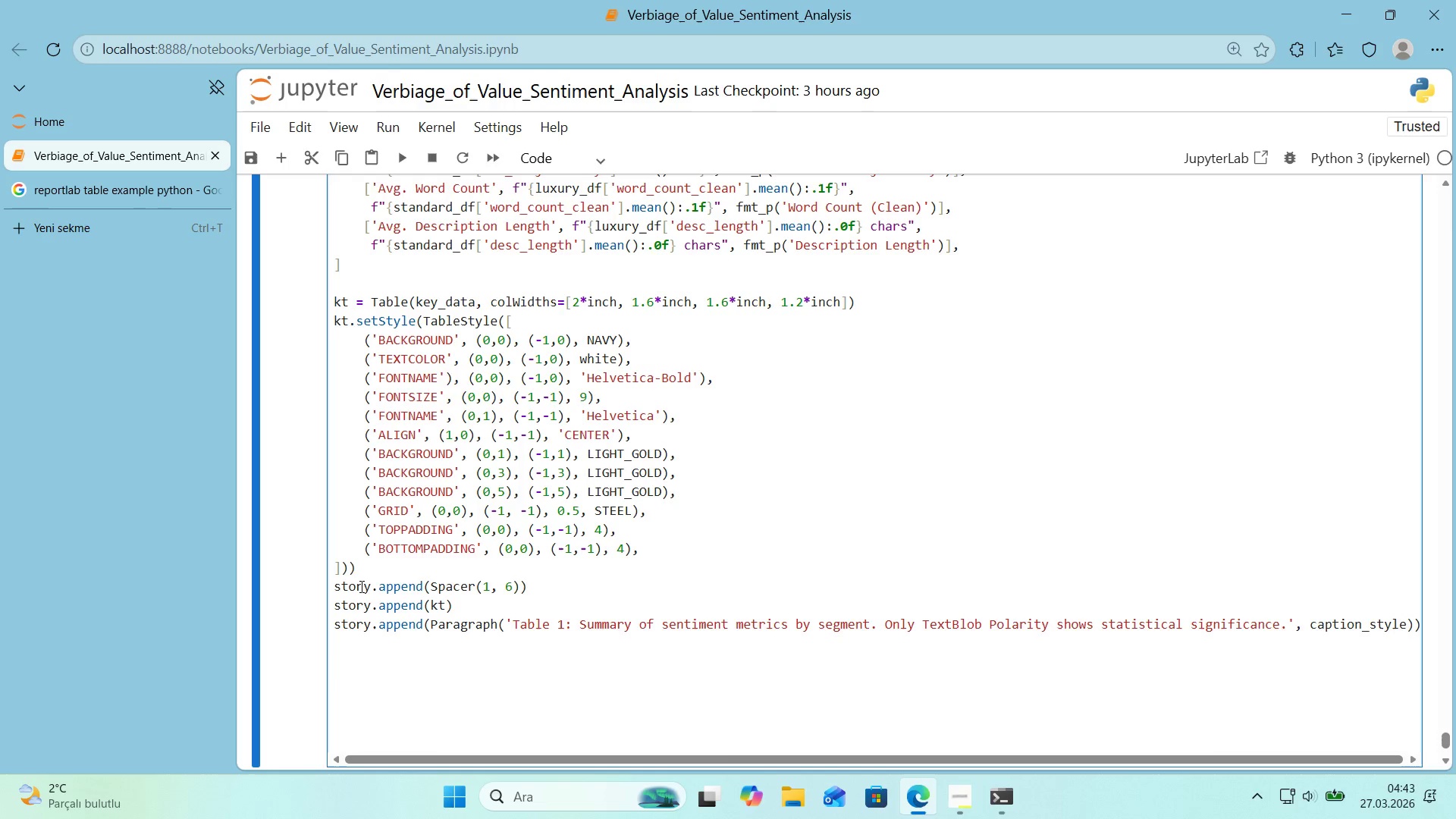 
key(Enter)
 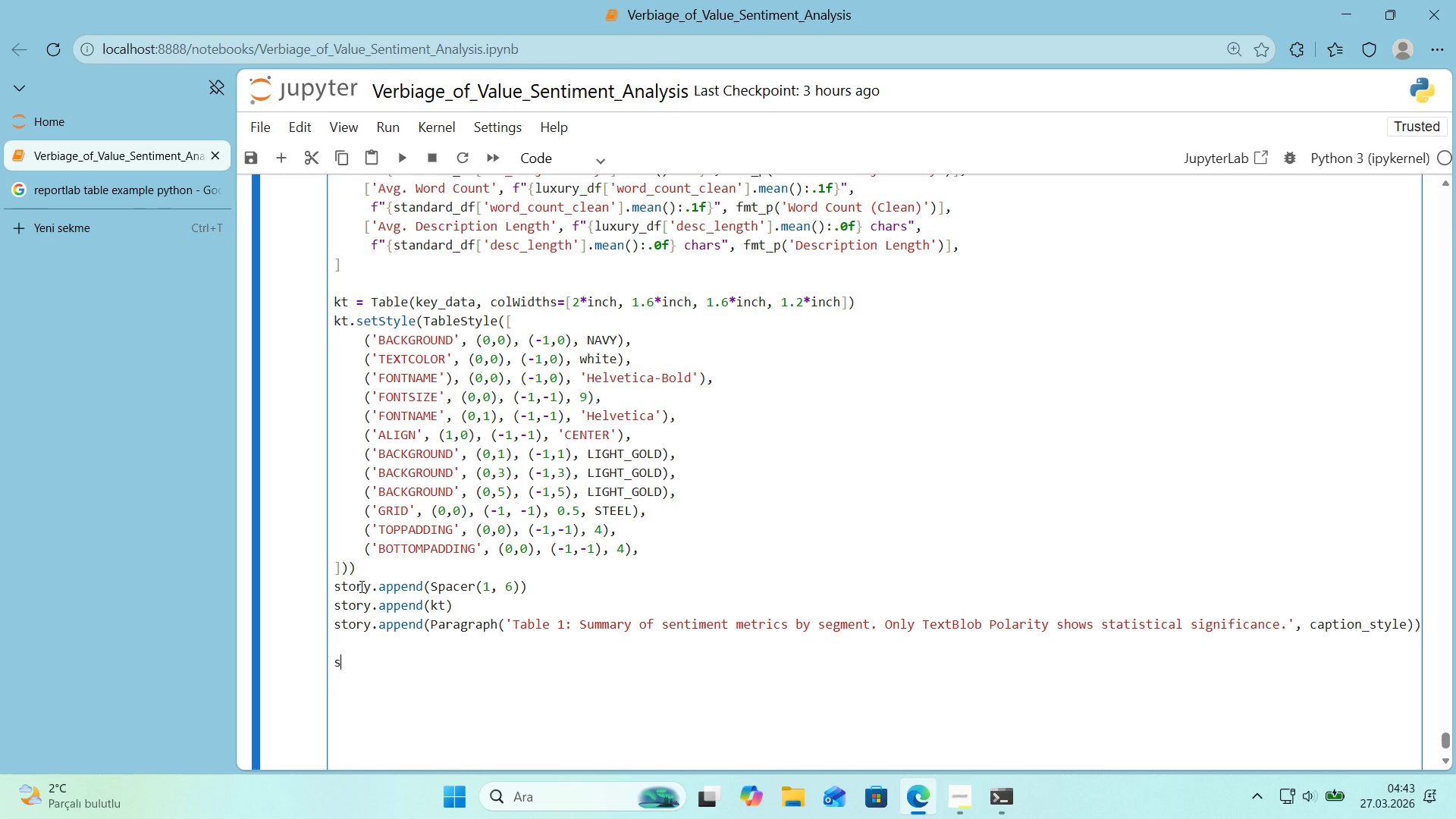 
type(story.append*()
 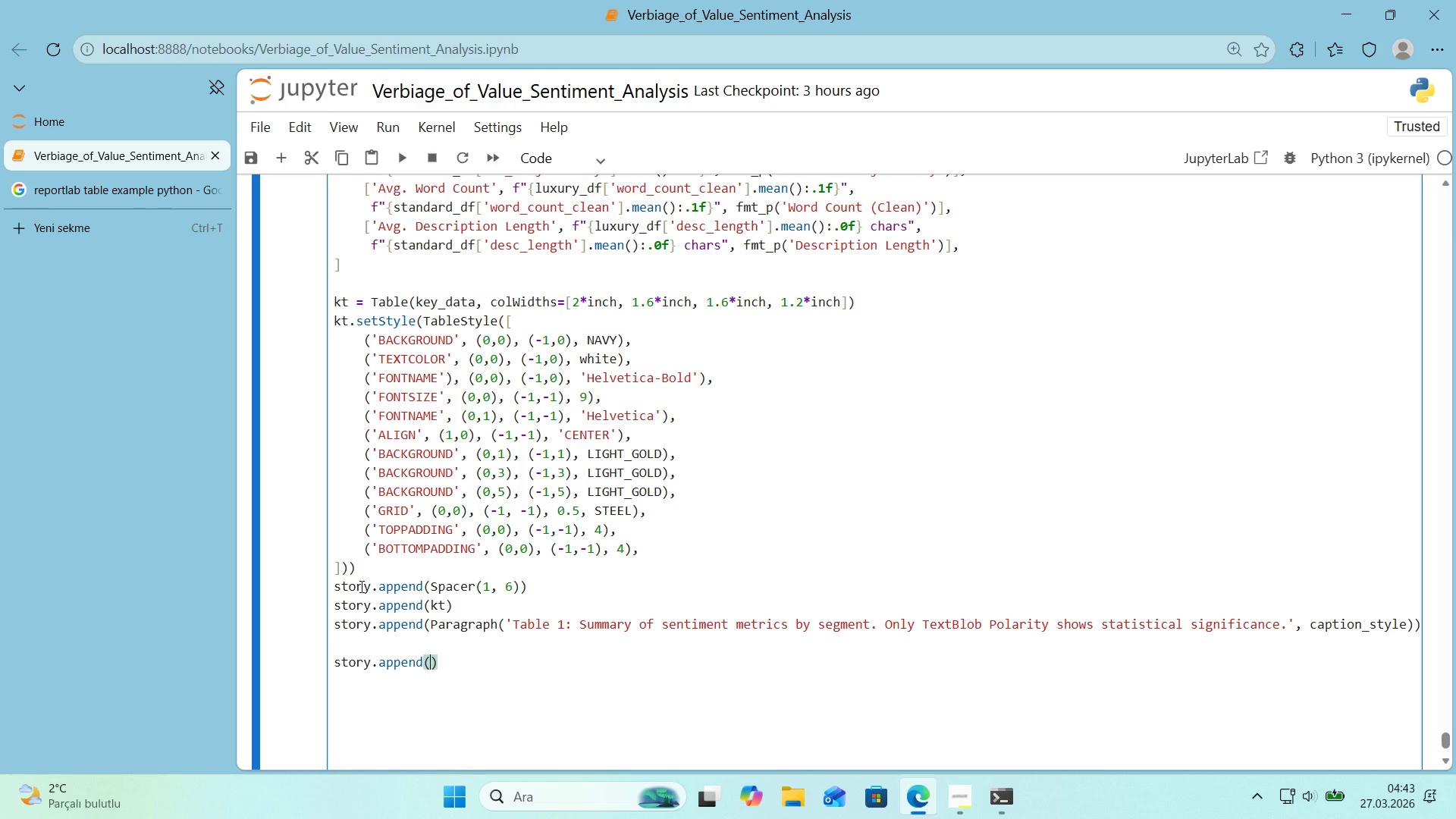 
 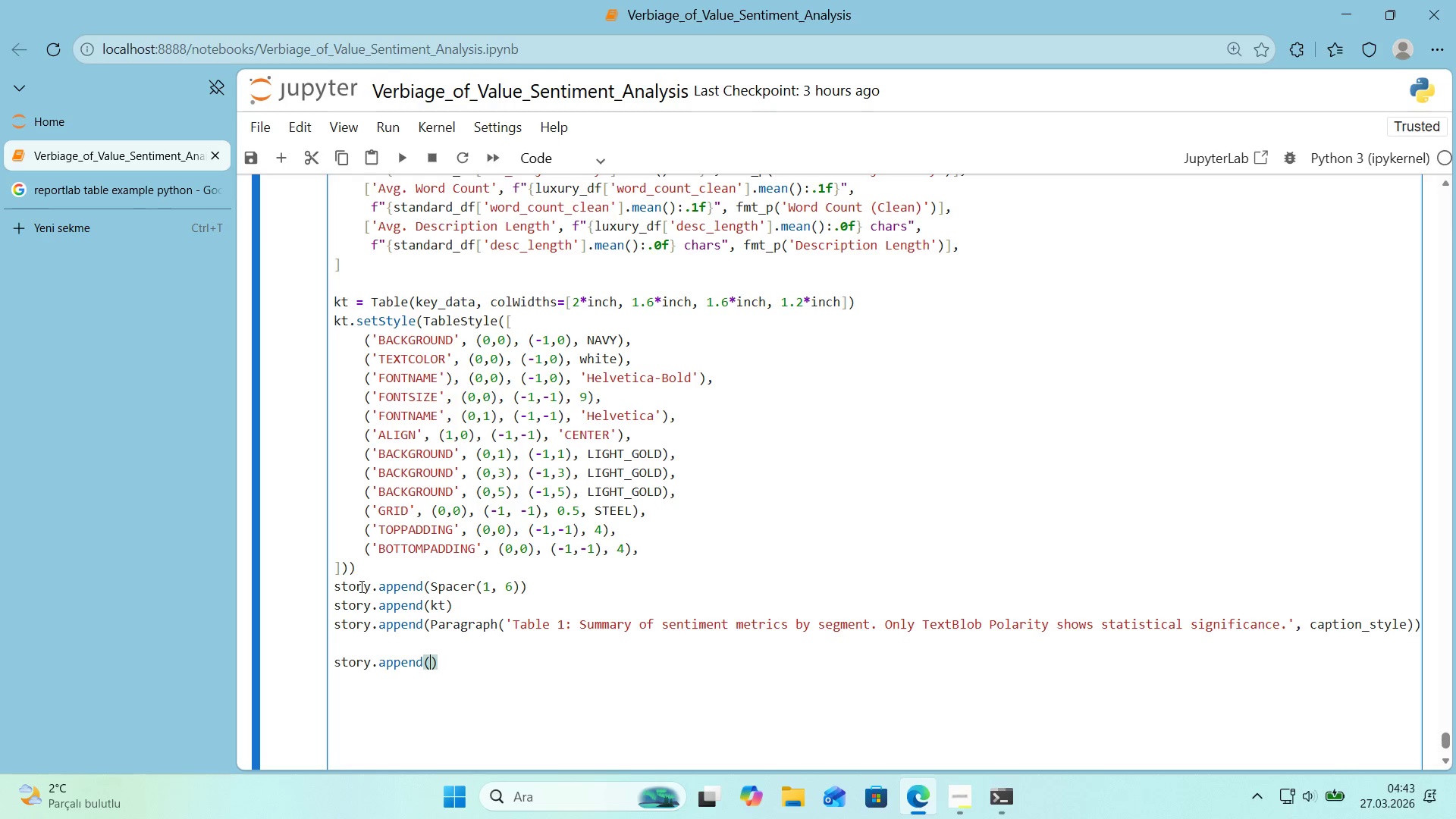 
key(ArrowLeft)
 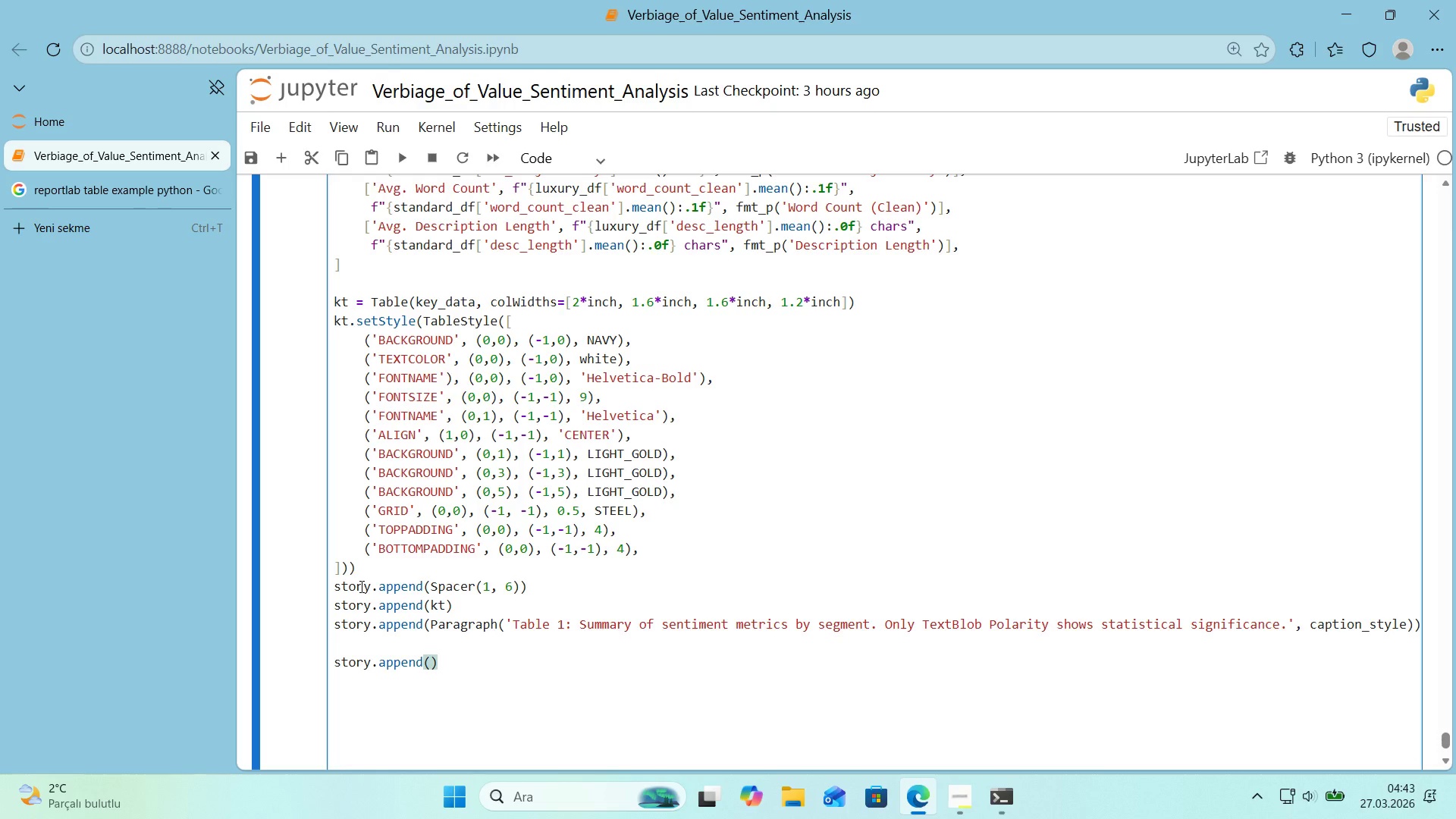 
type(Paragraph*()
 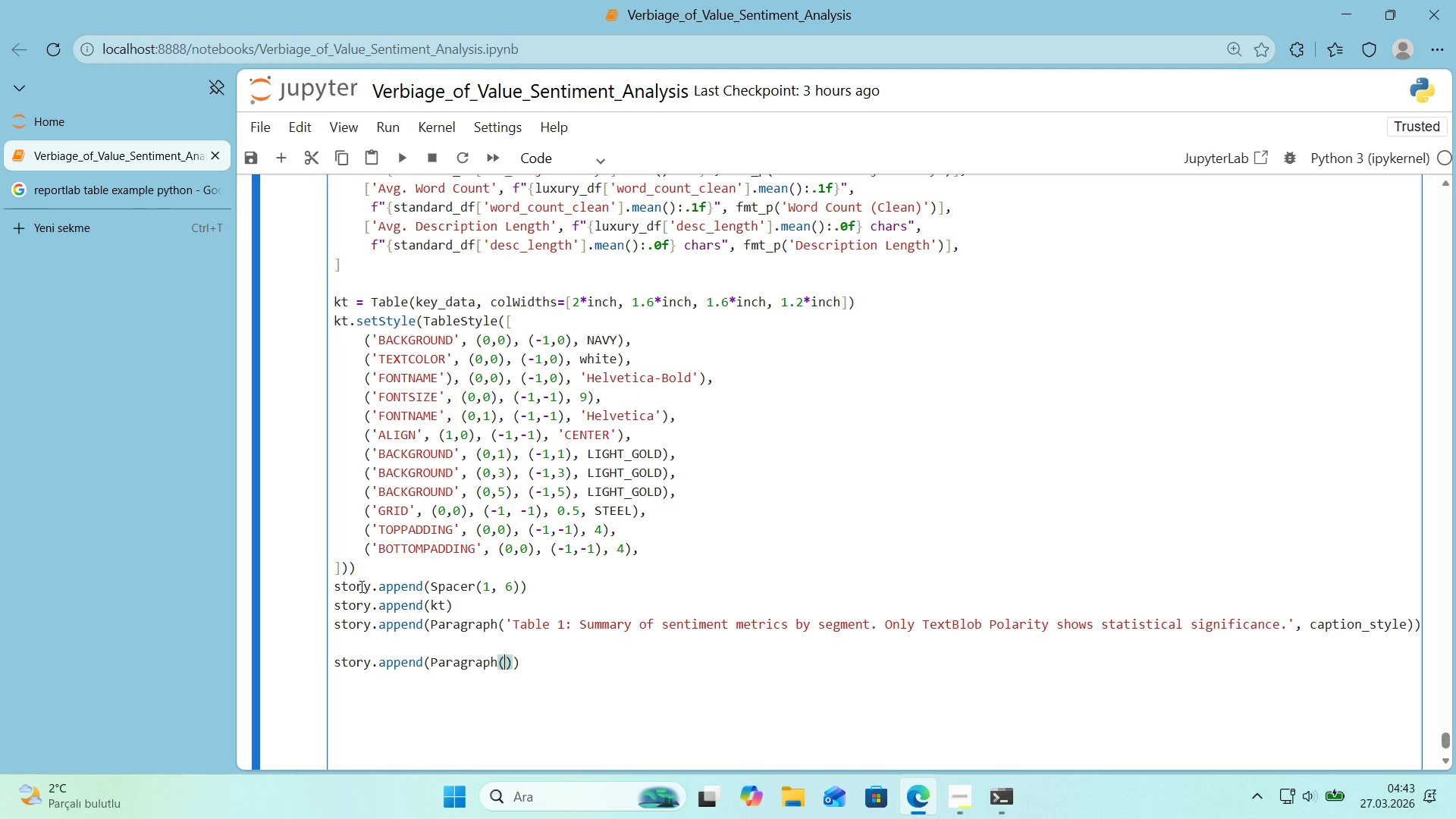 
 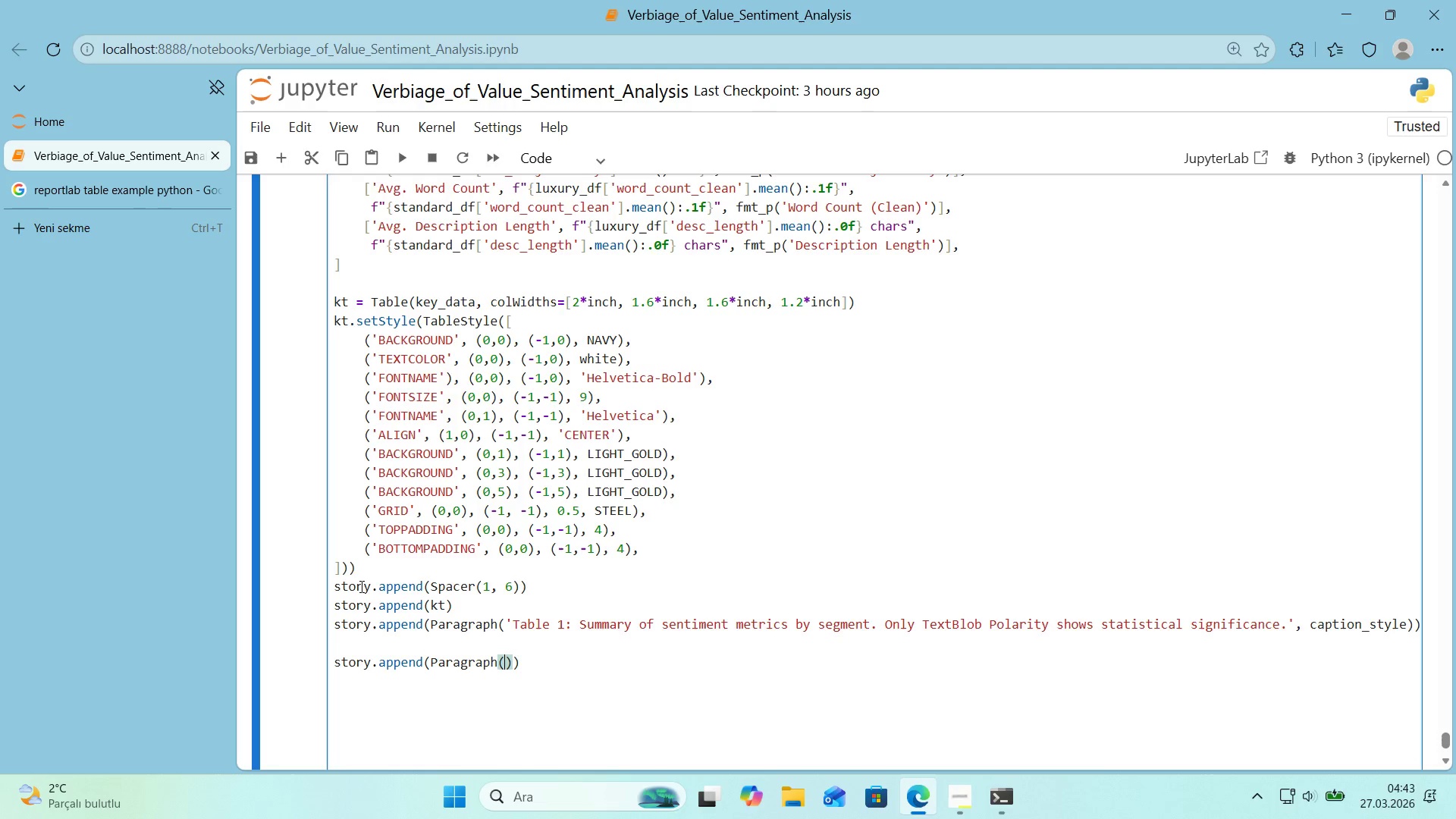 
key(ArrowLeft)
 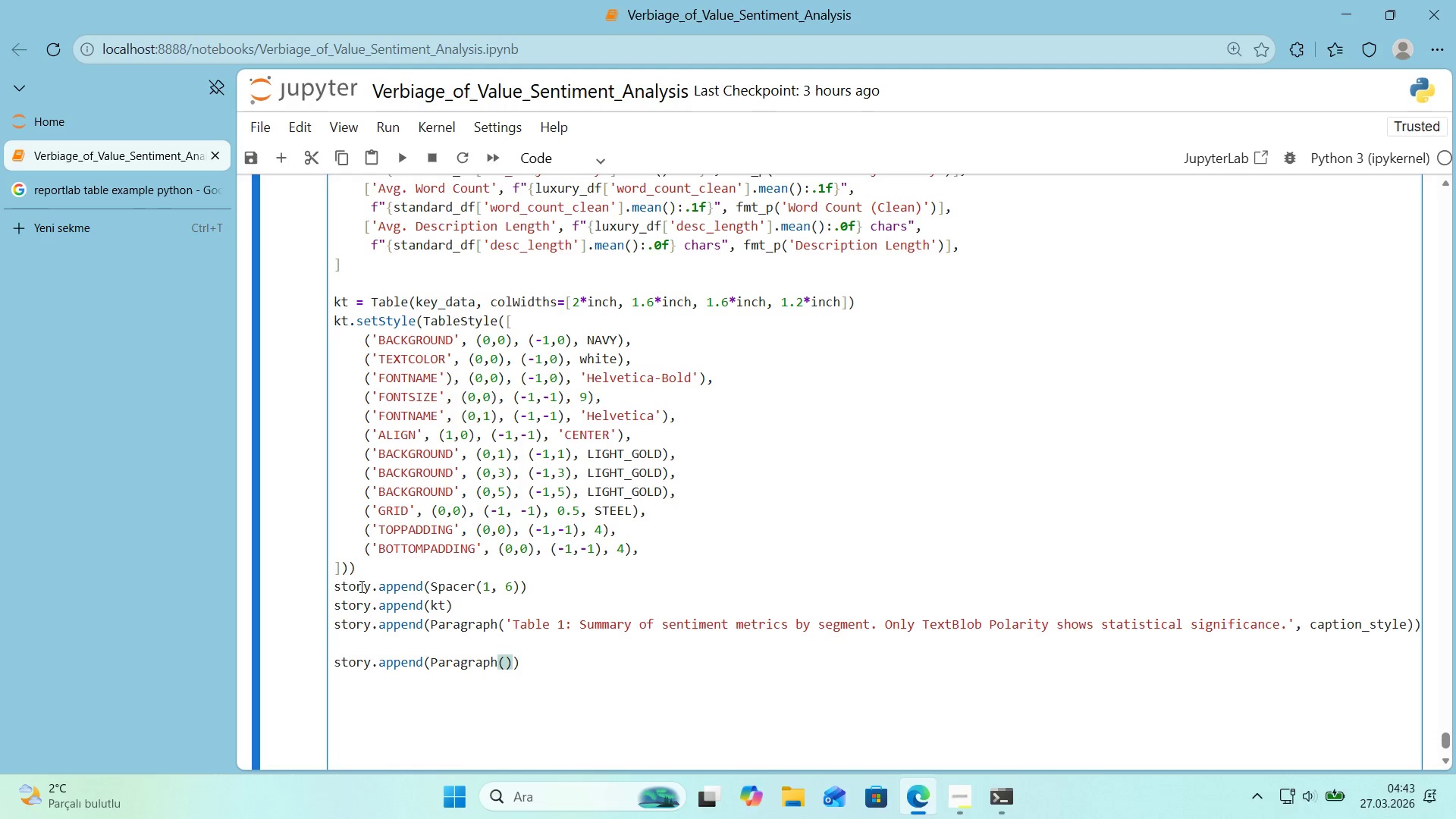 
type(@@)
 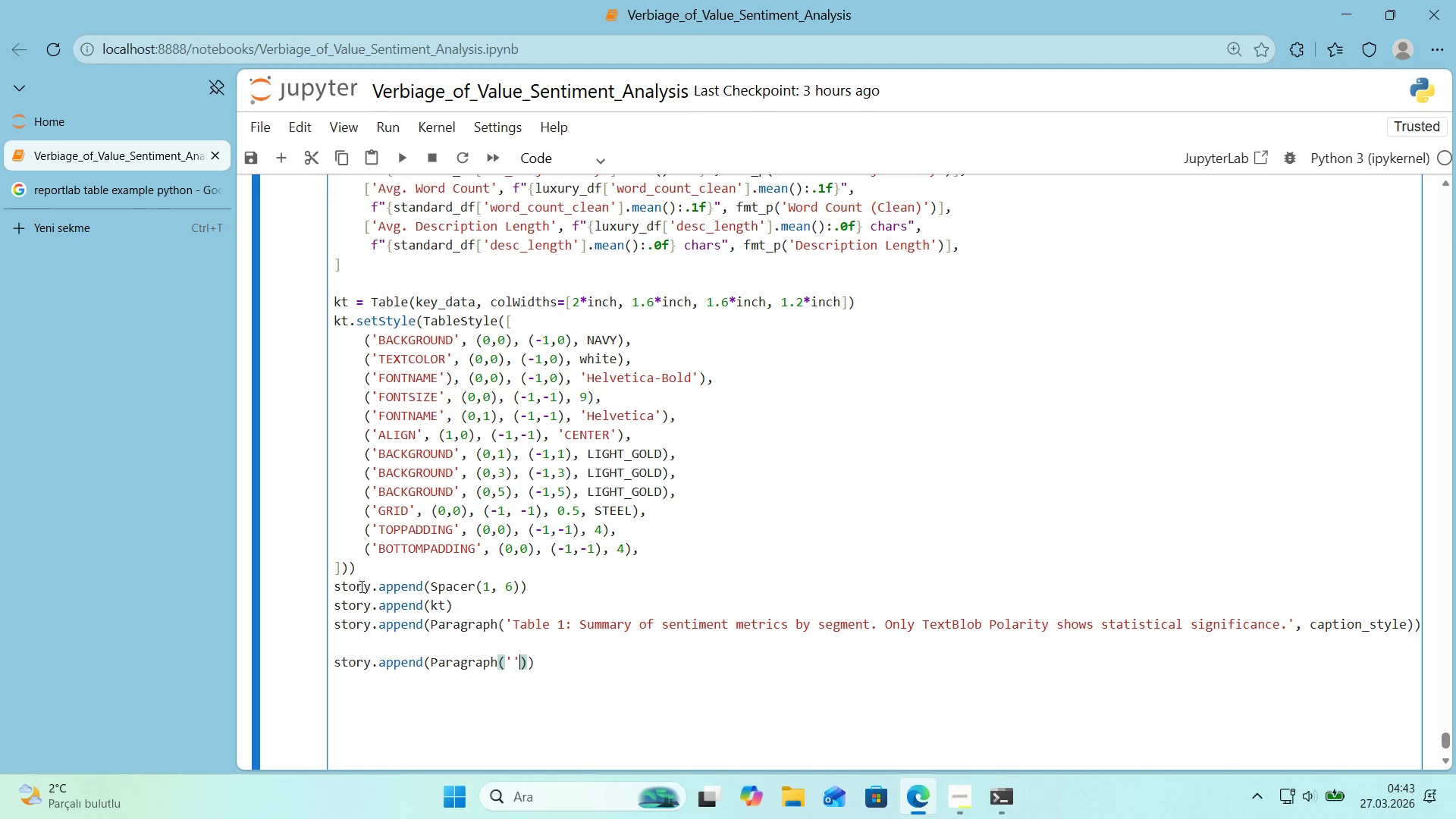 
key(ArrowLeft)
 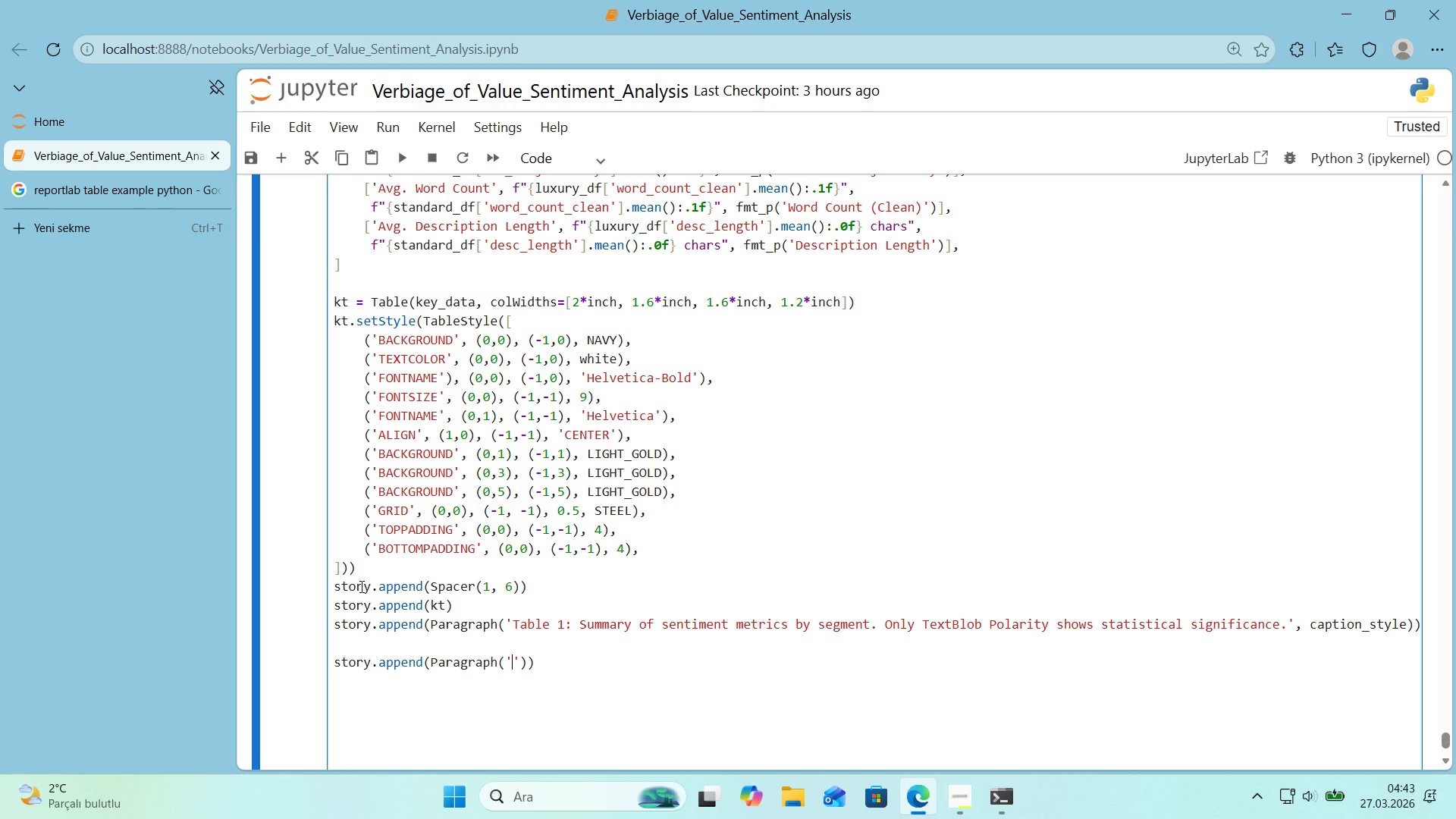 
type(Sent'ment D'strub'ton)
 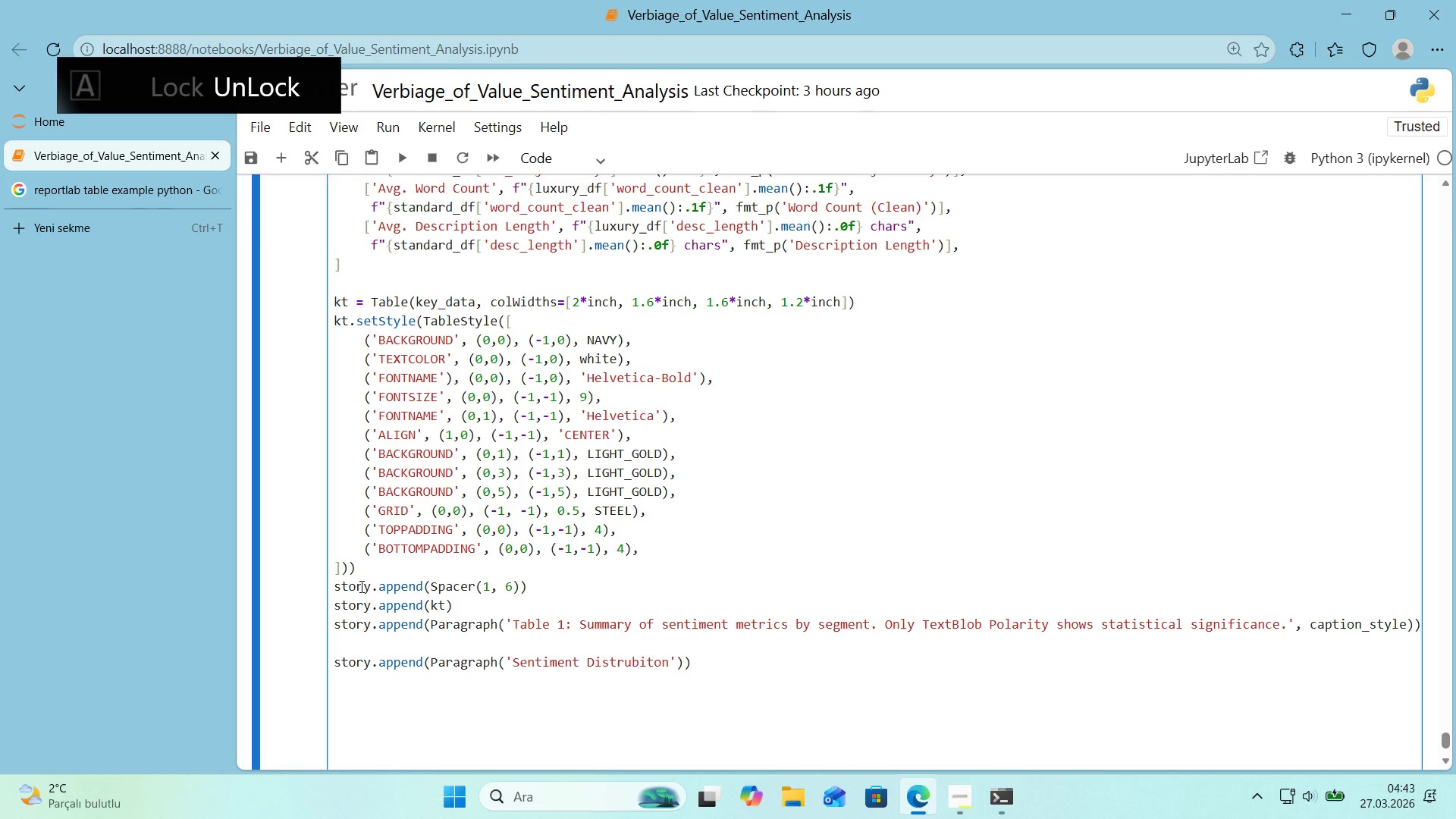 
key(ArrowRight)
 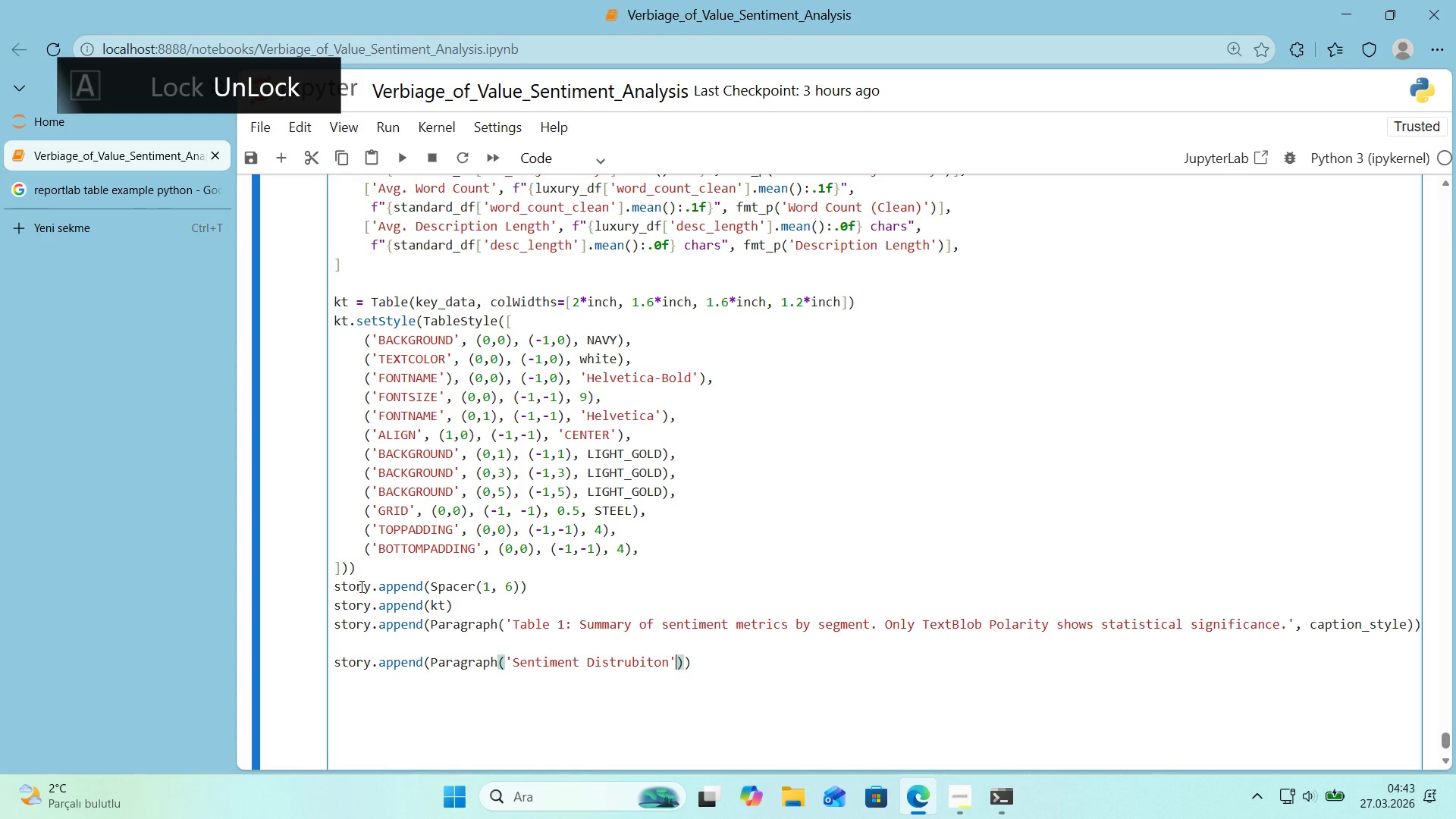 
type(, head'ng_style)
 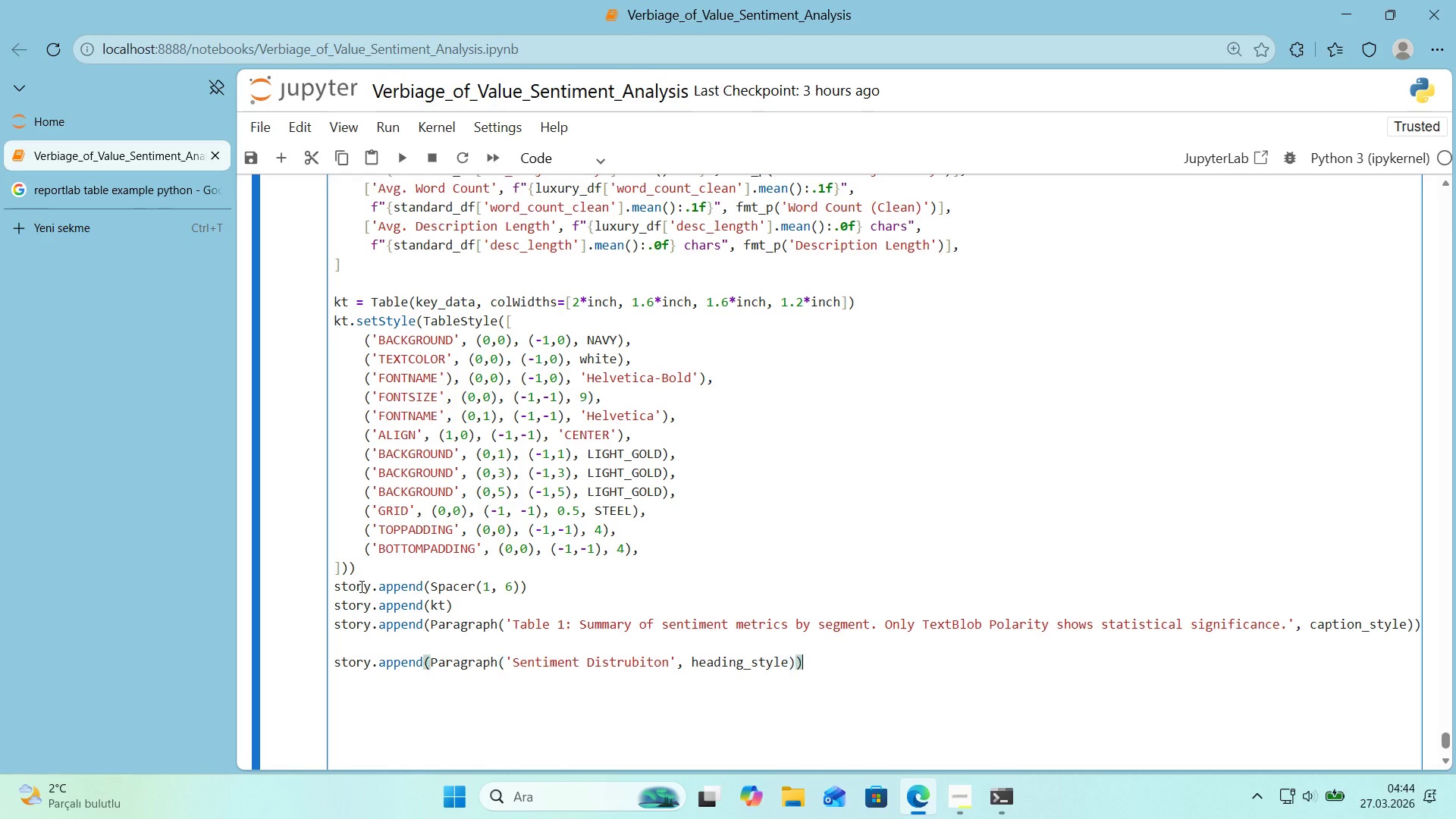 
 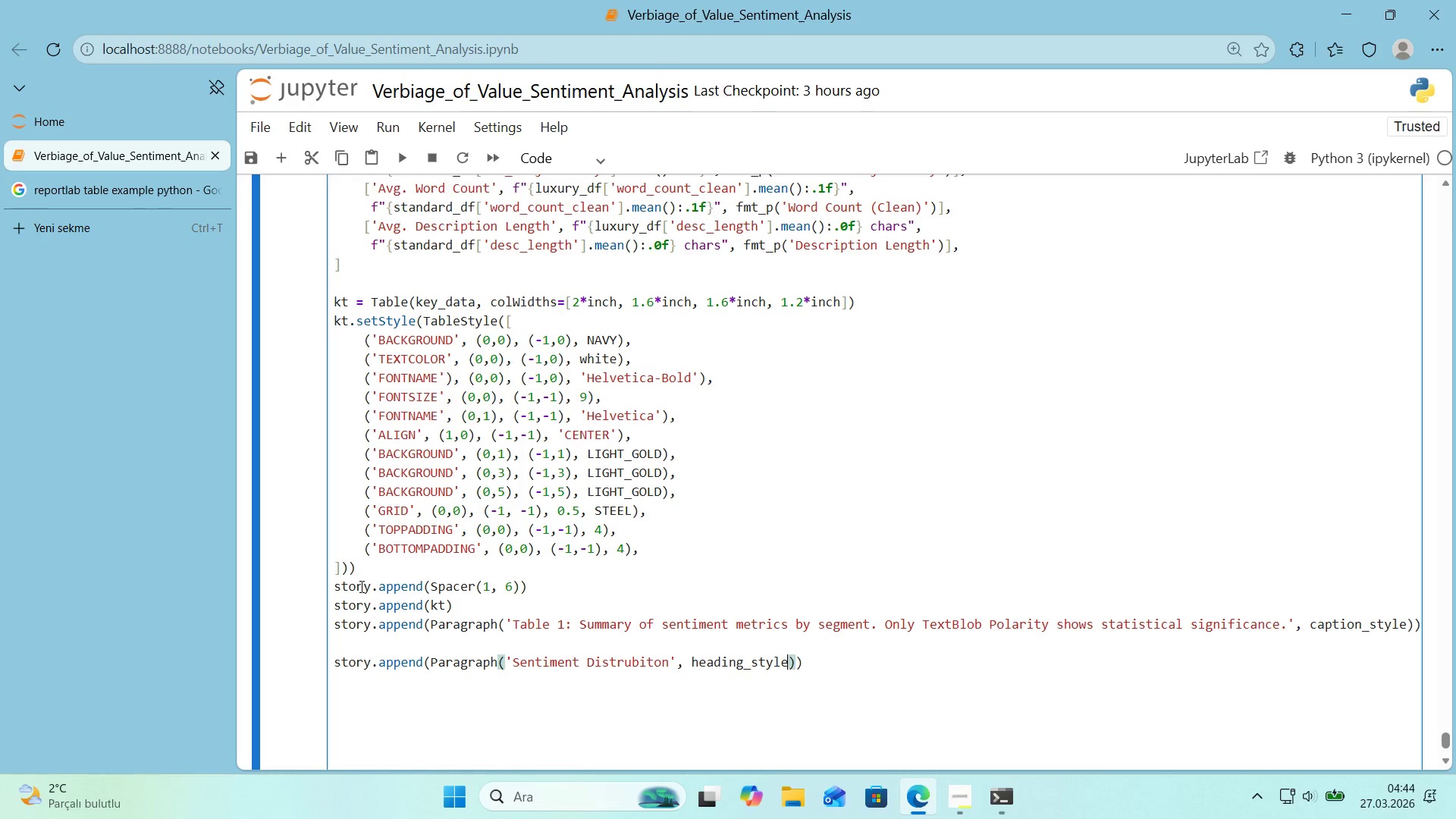 
key(ArrowRight)
 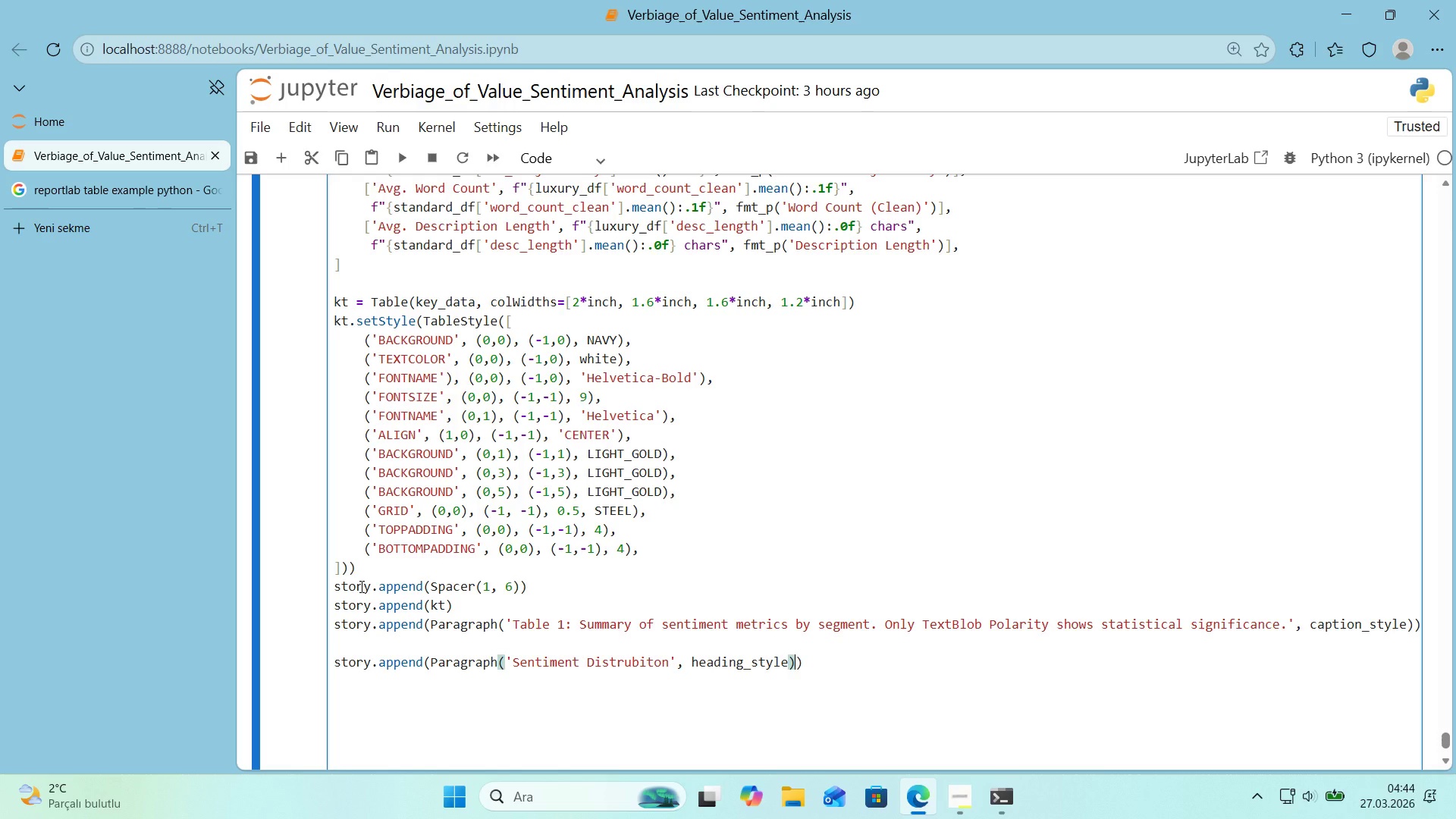 
key(ArrowRight)
 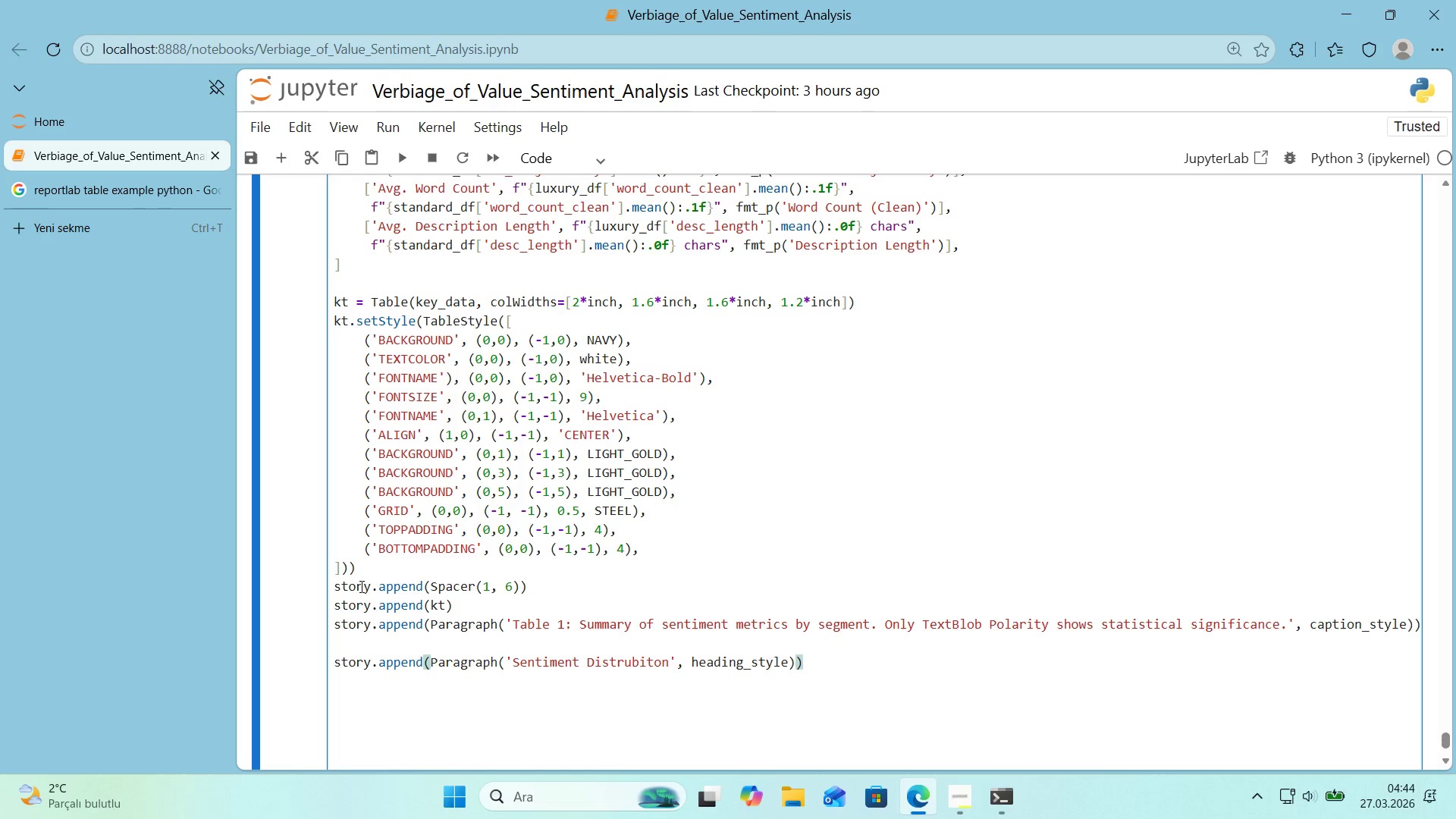 
key(Enter)
 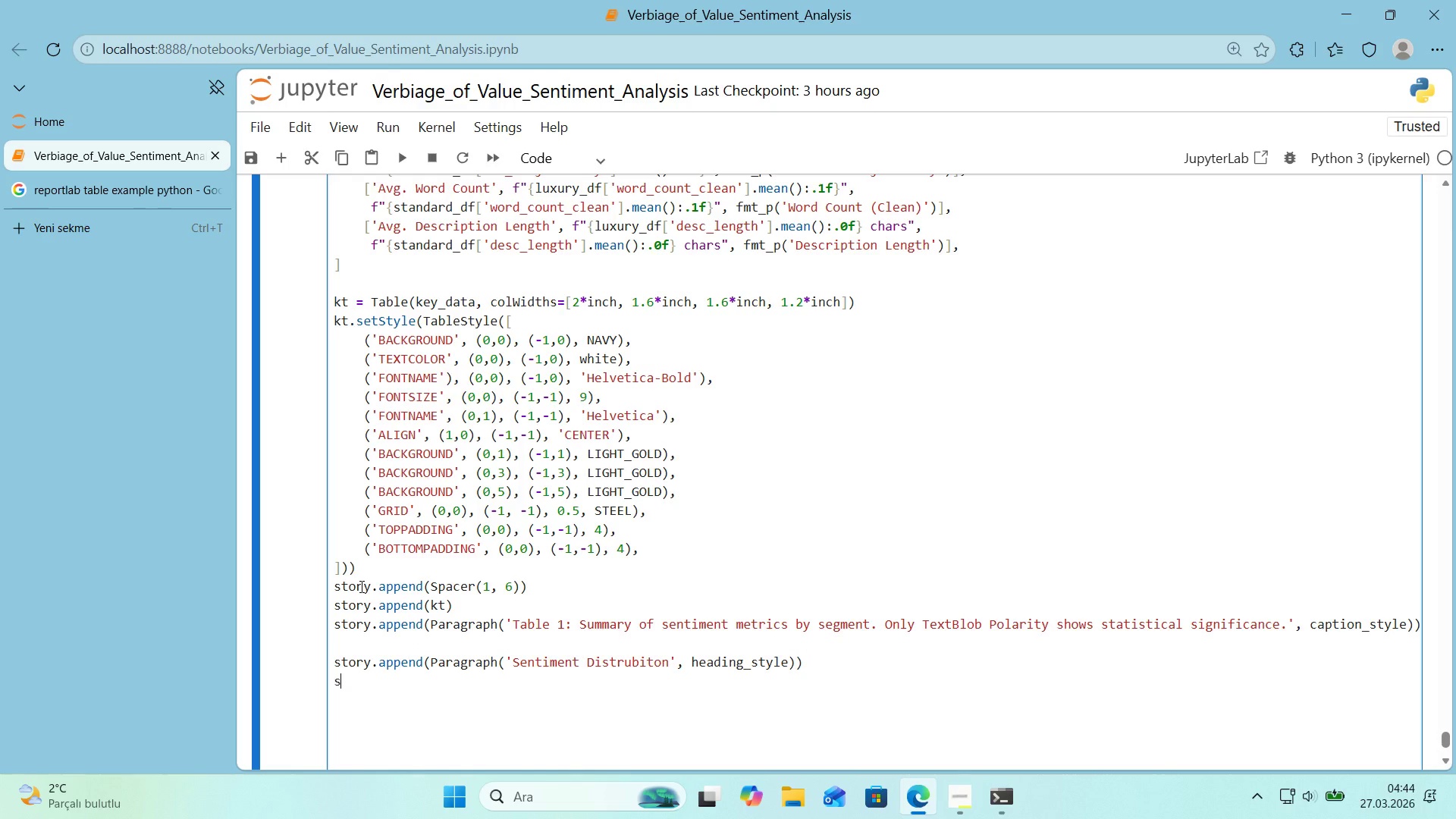 
type(story_append*()
 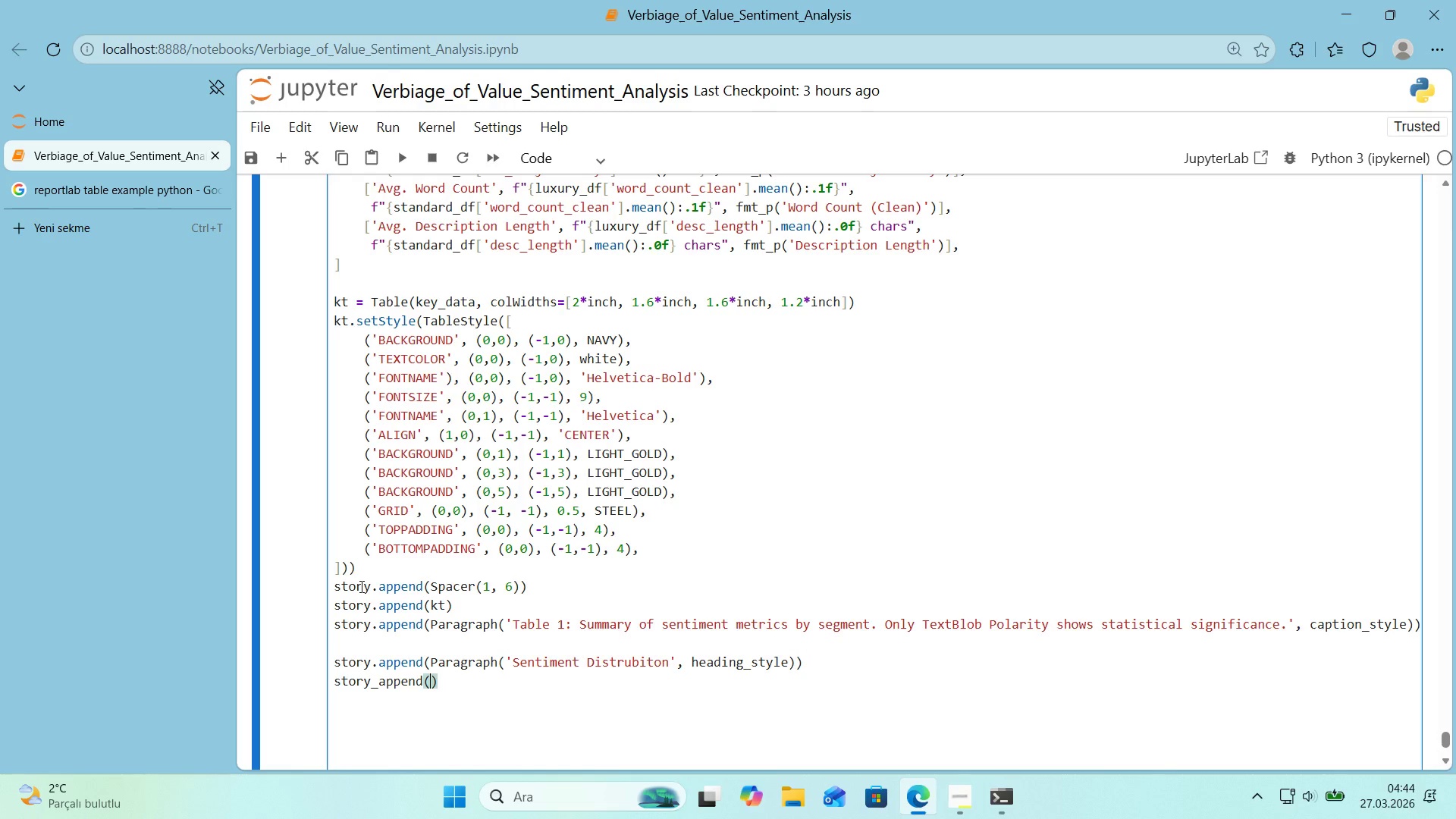 
 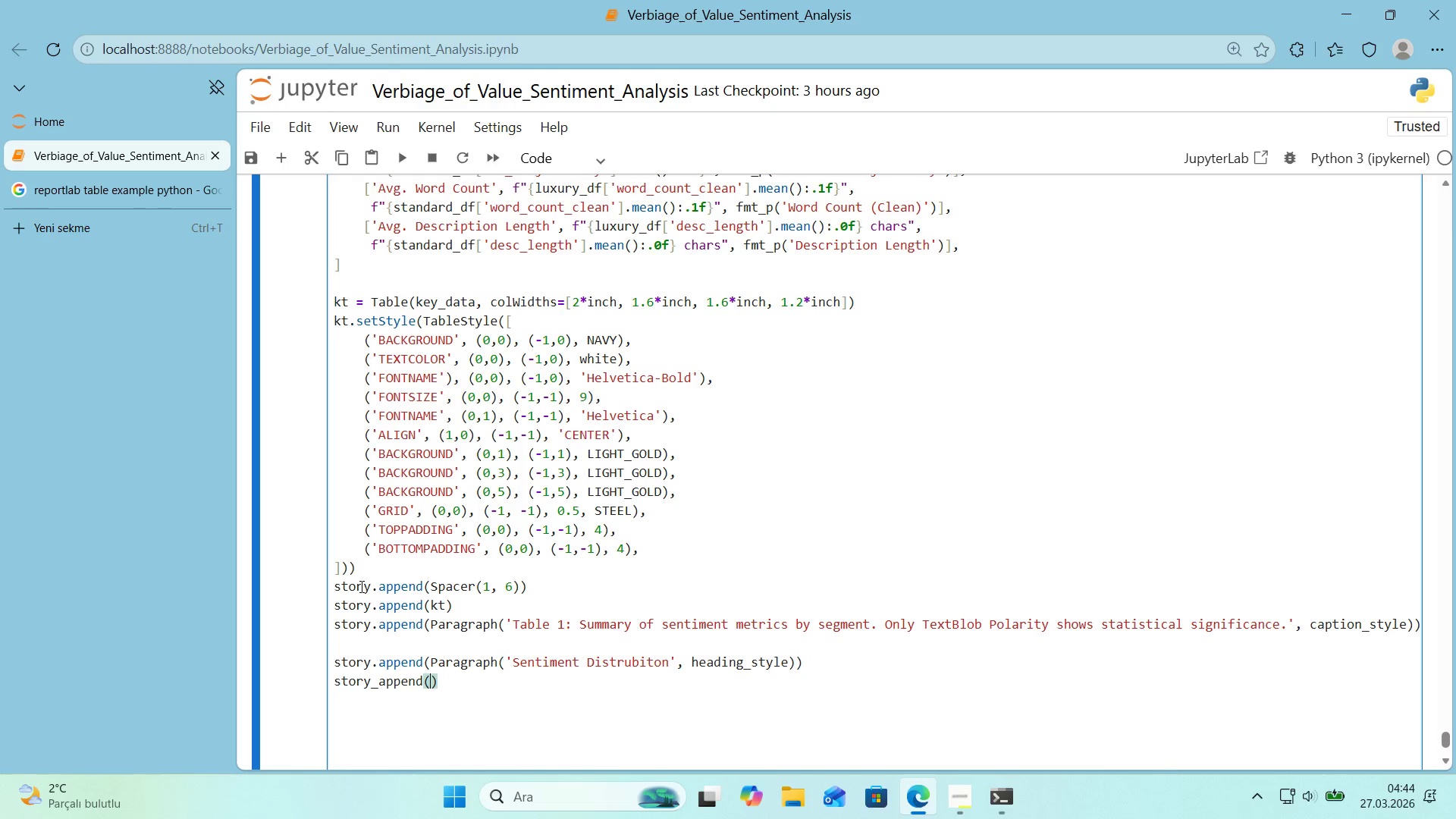 
key(ArrowLeft)
 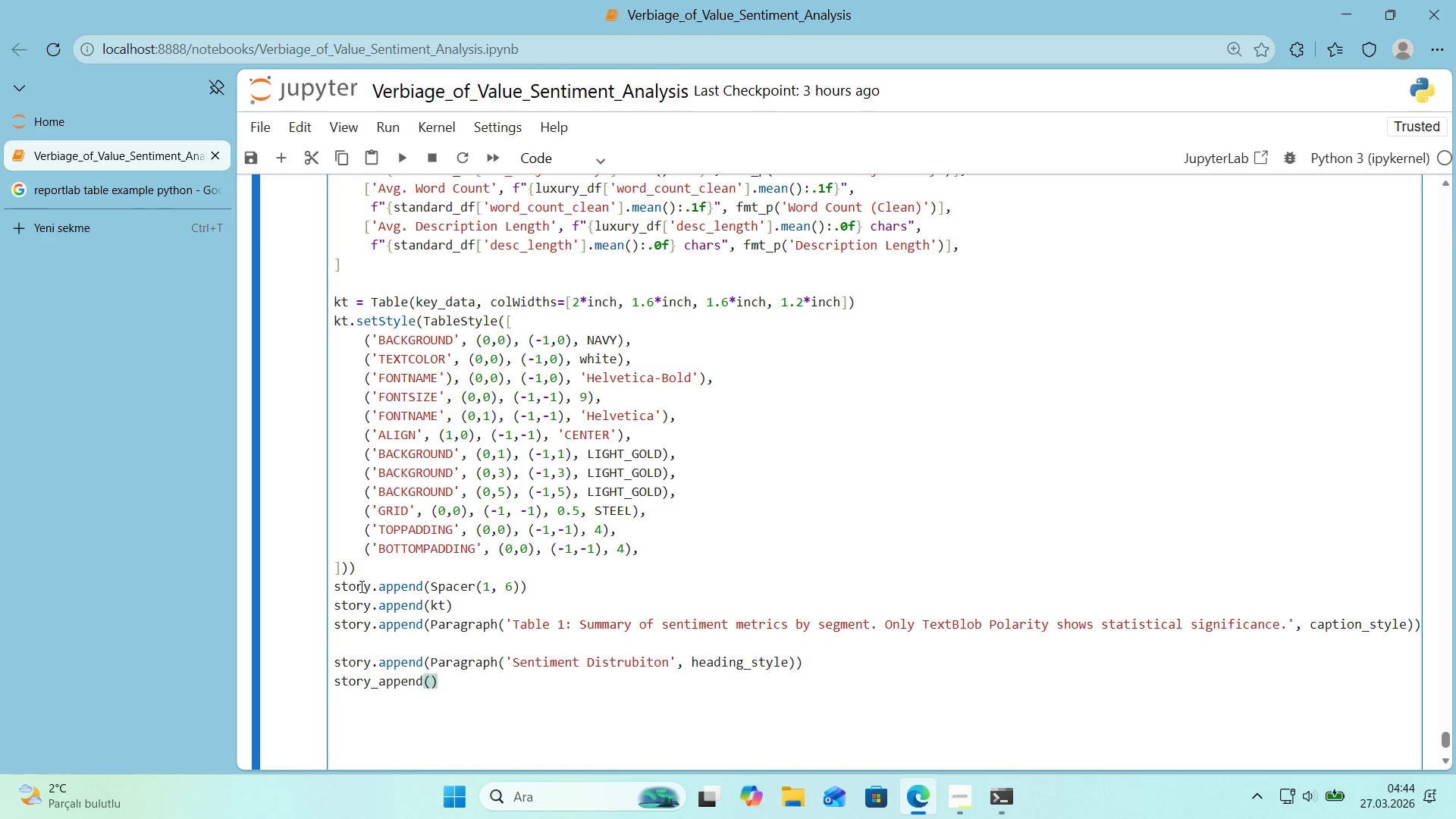 
type(Image*()
 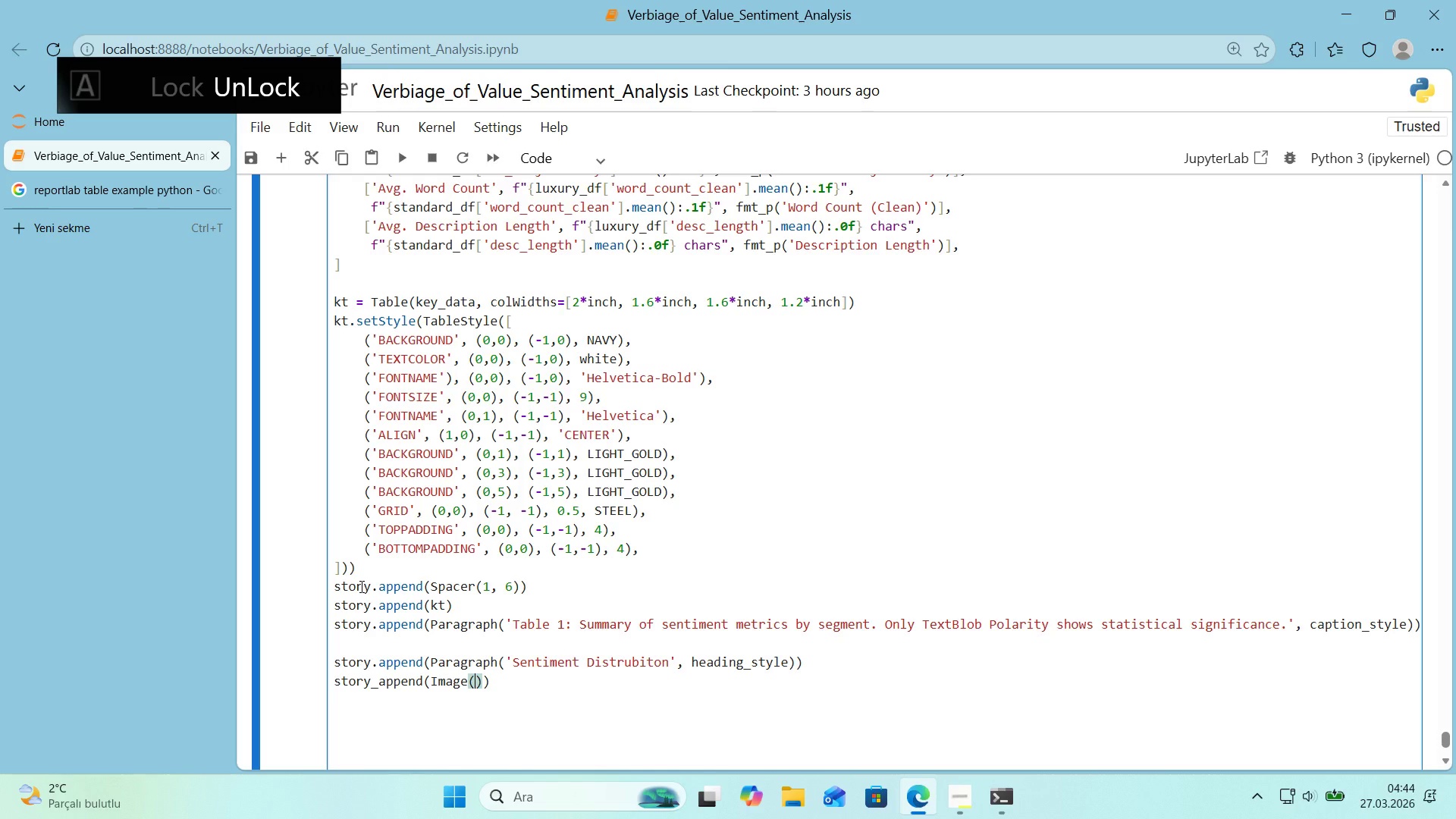 
 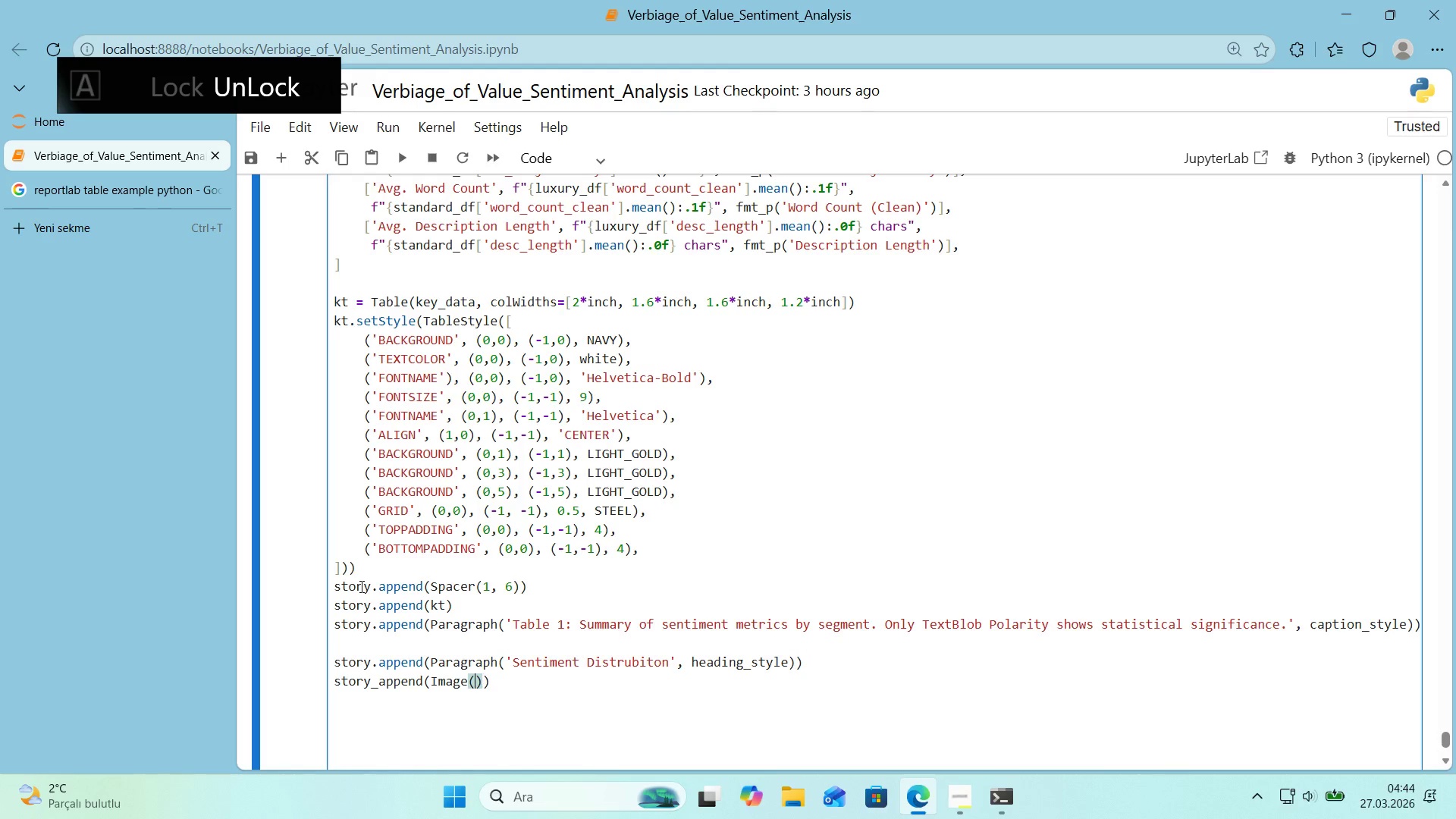 
key(ArrowLeft)
 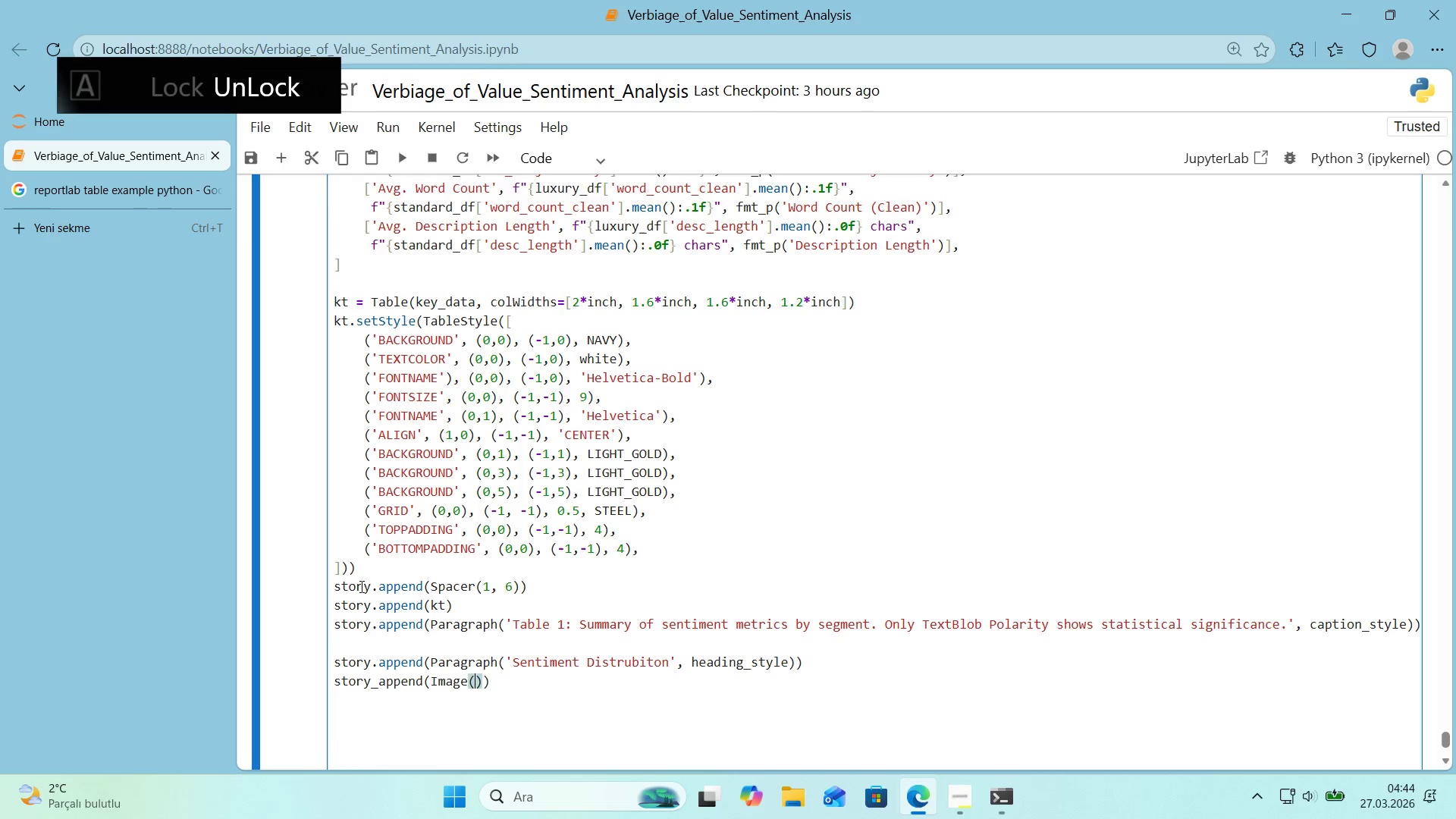 
key(F)
 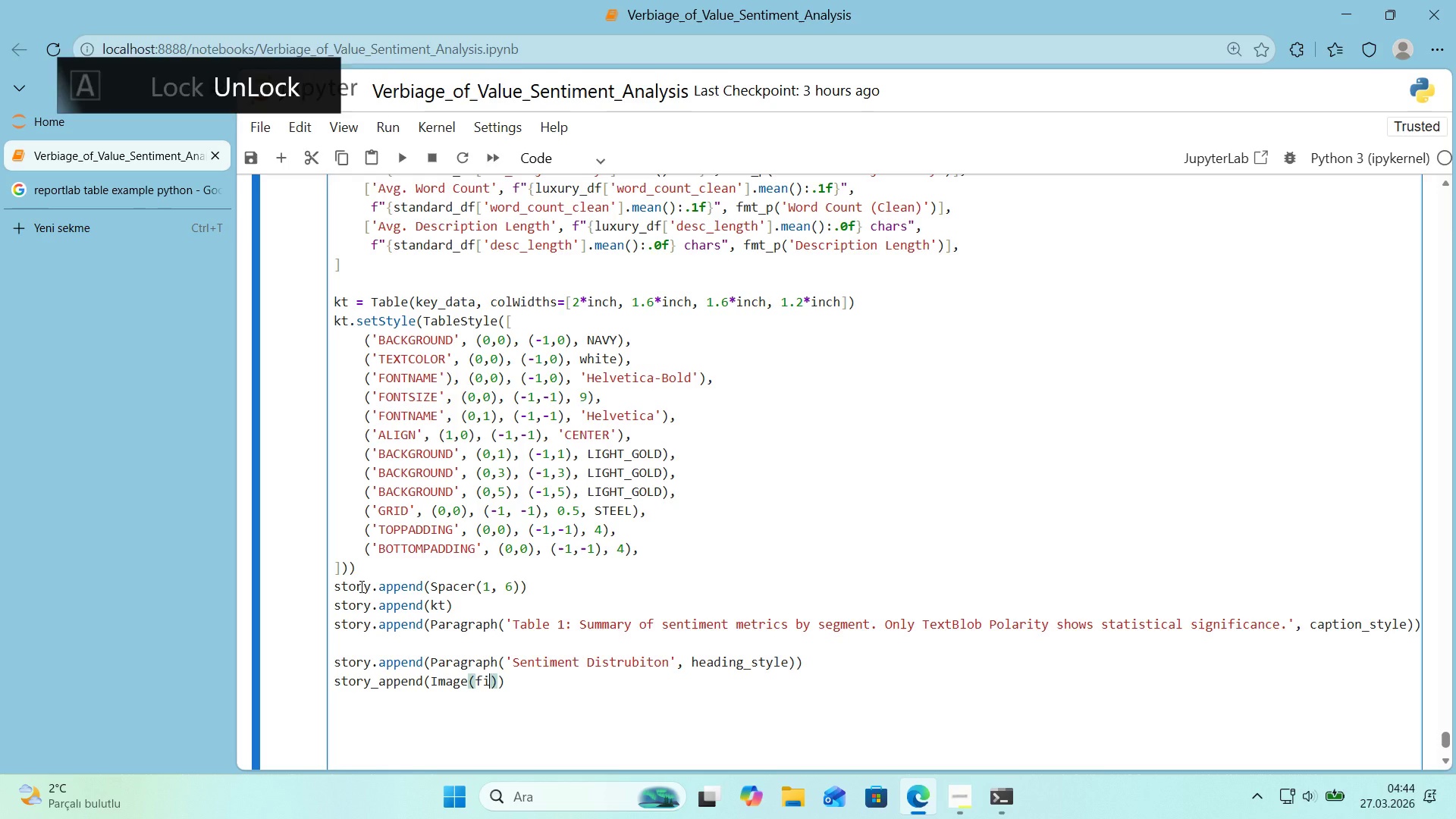 
key(Quote)
 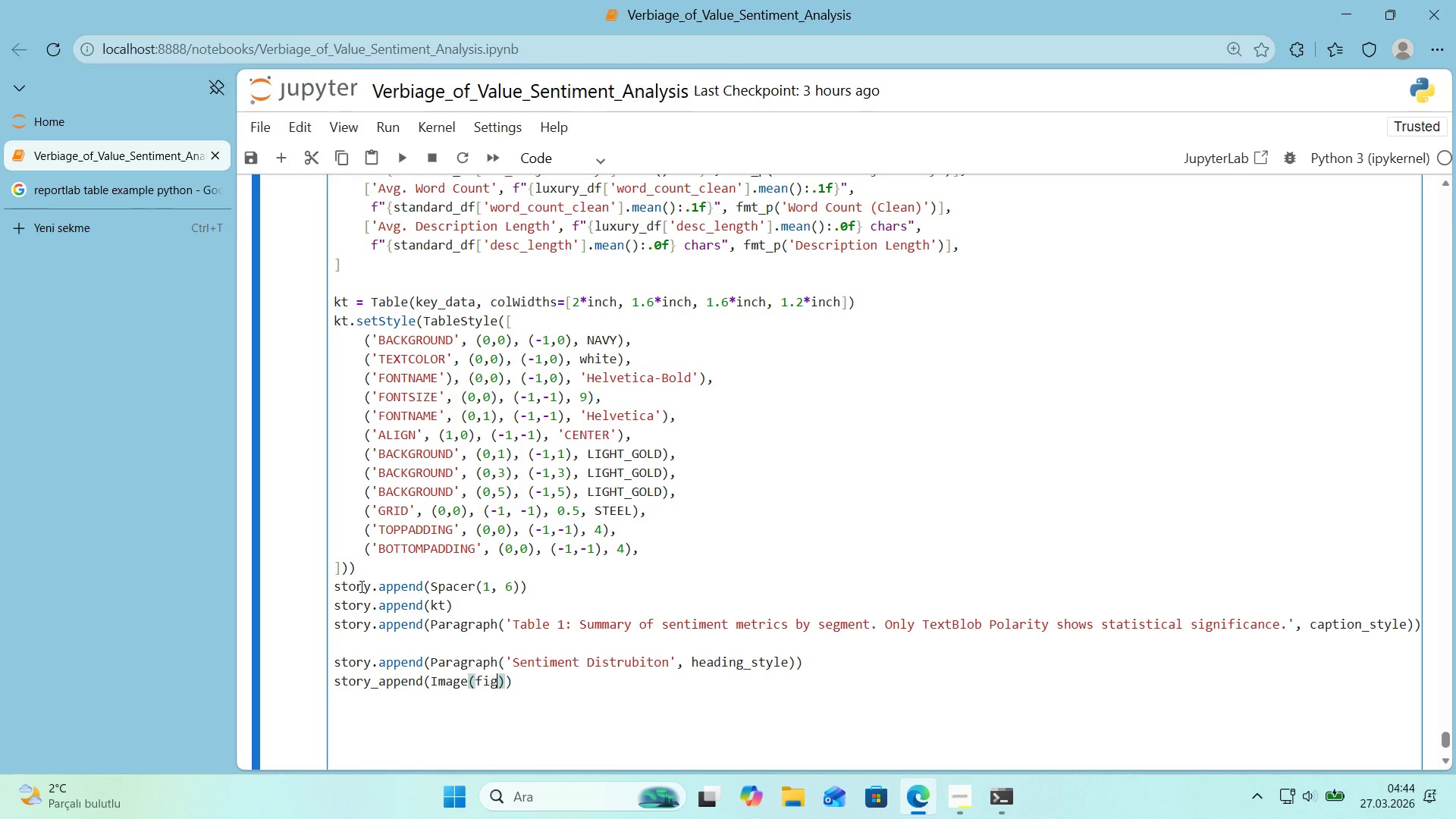 
key(G)
 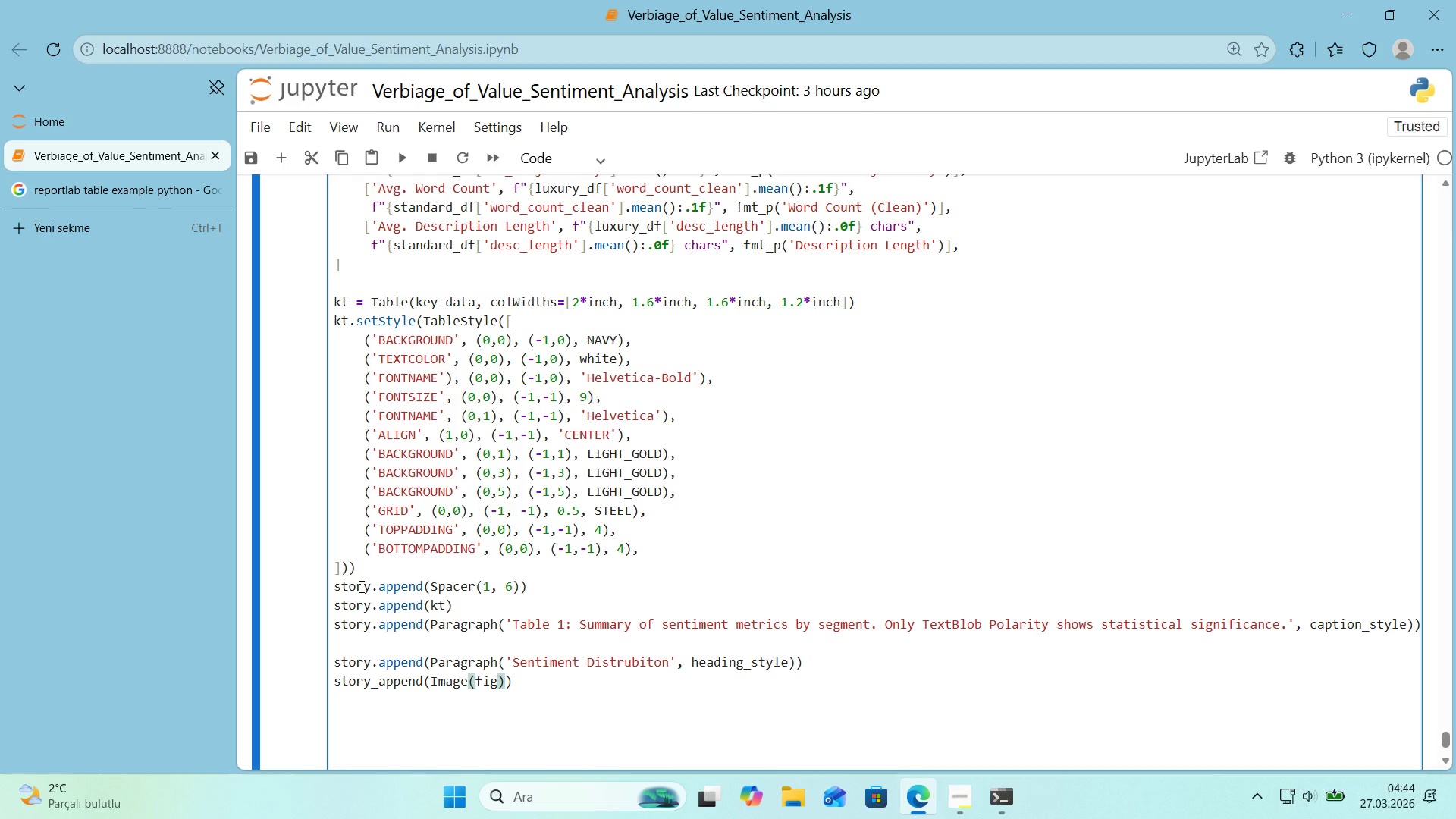 
key(ArrowLeft)
 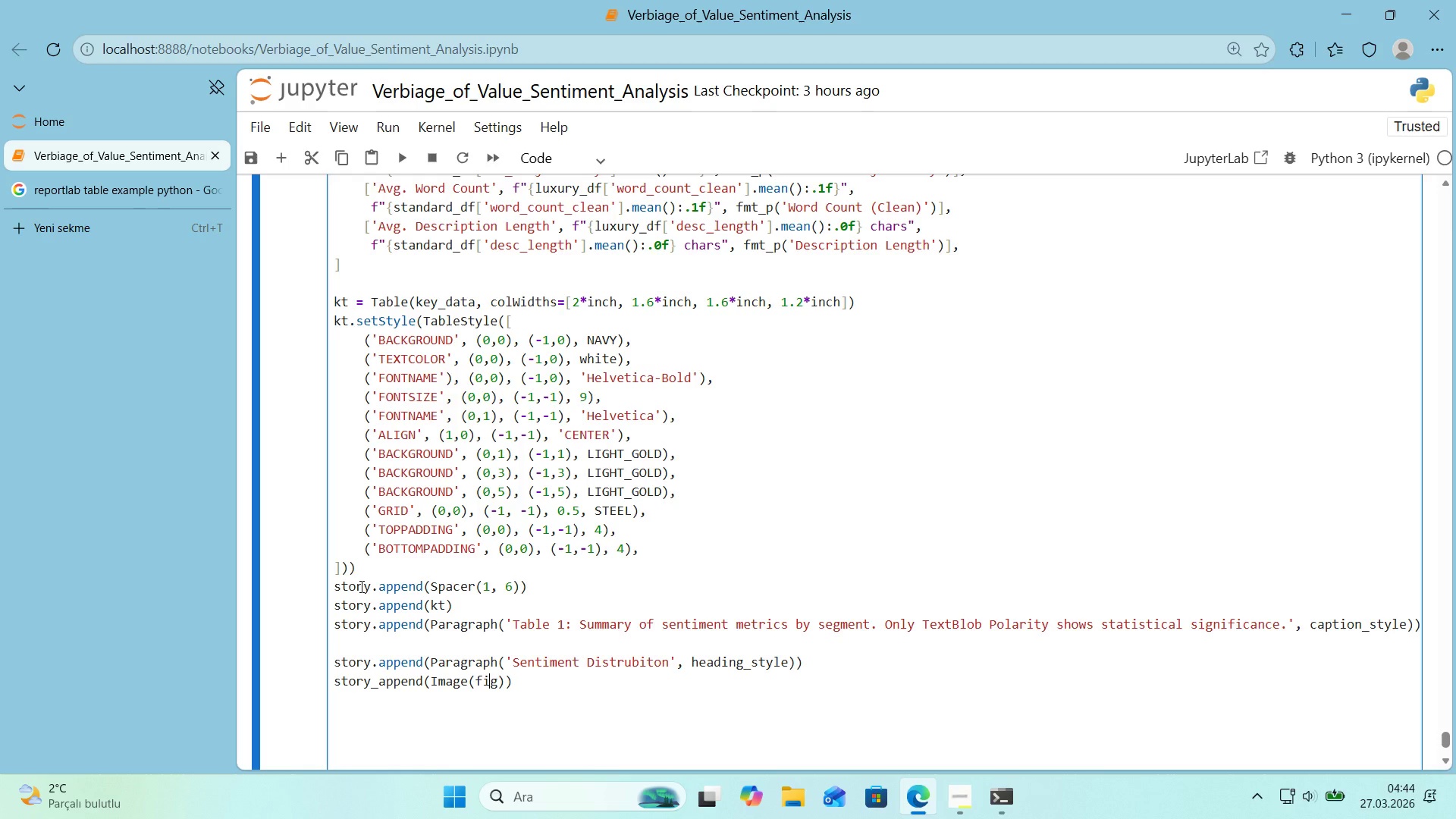 
key(ArrowLeft)
 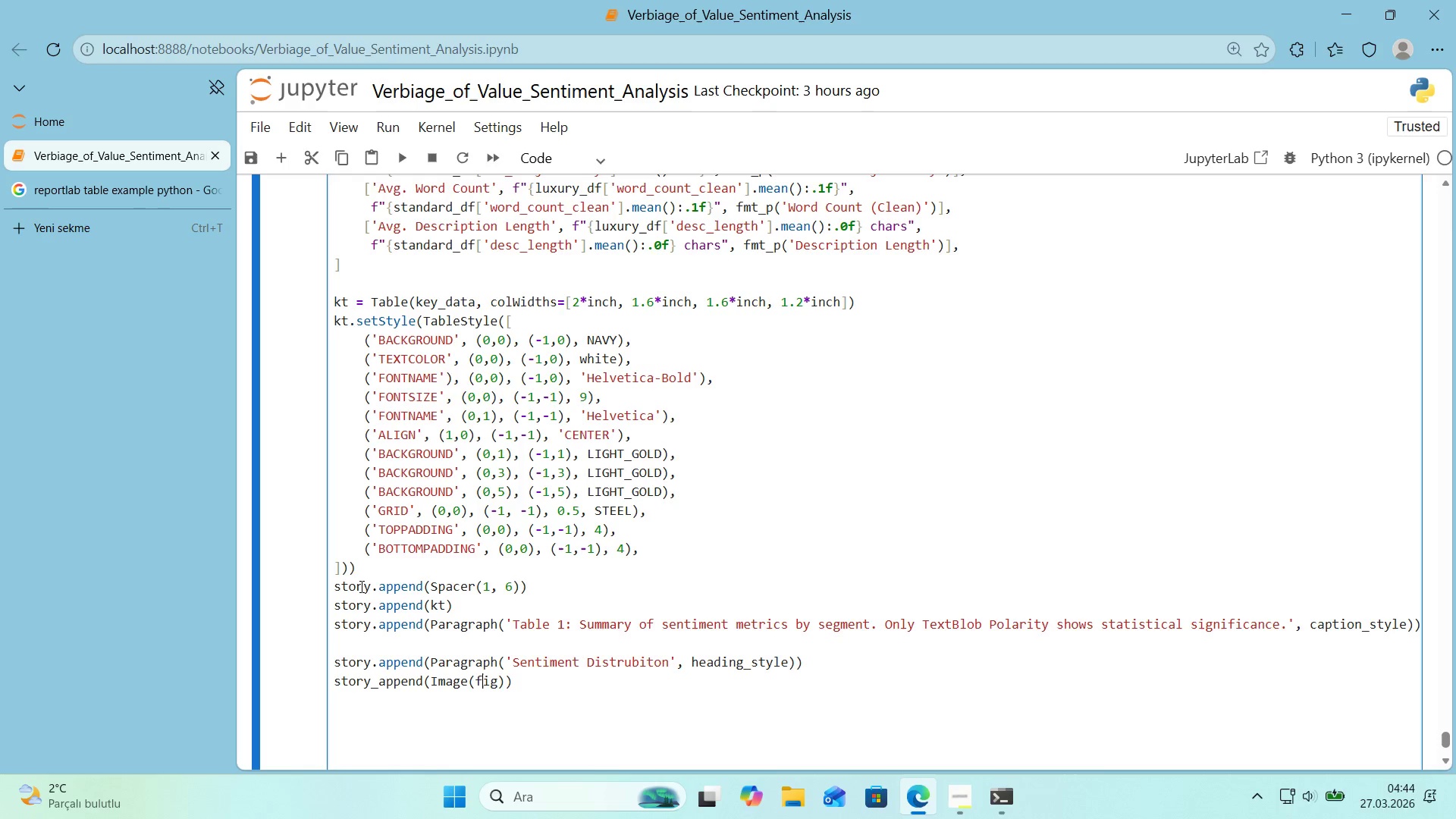 
key(ArrowLeft)
 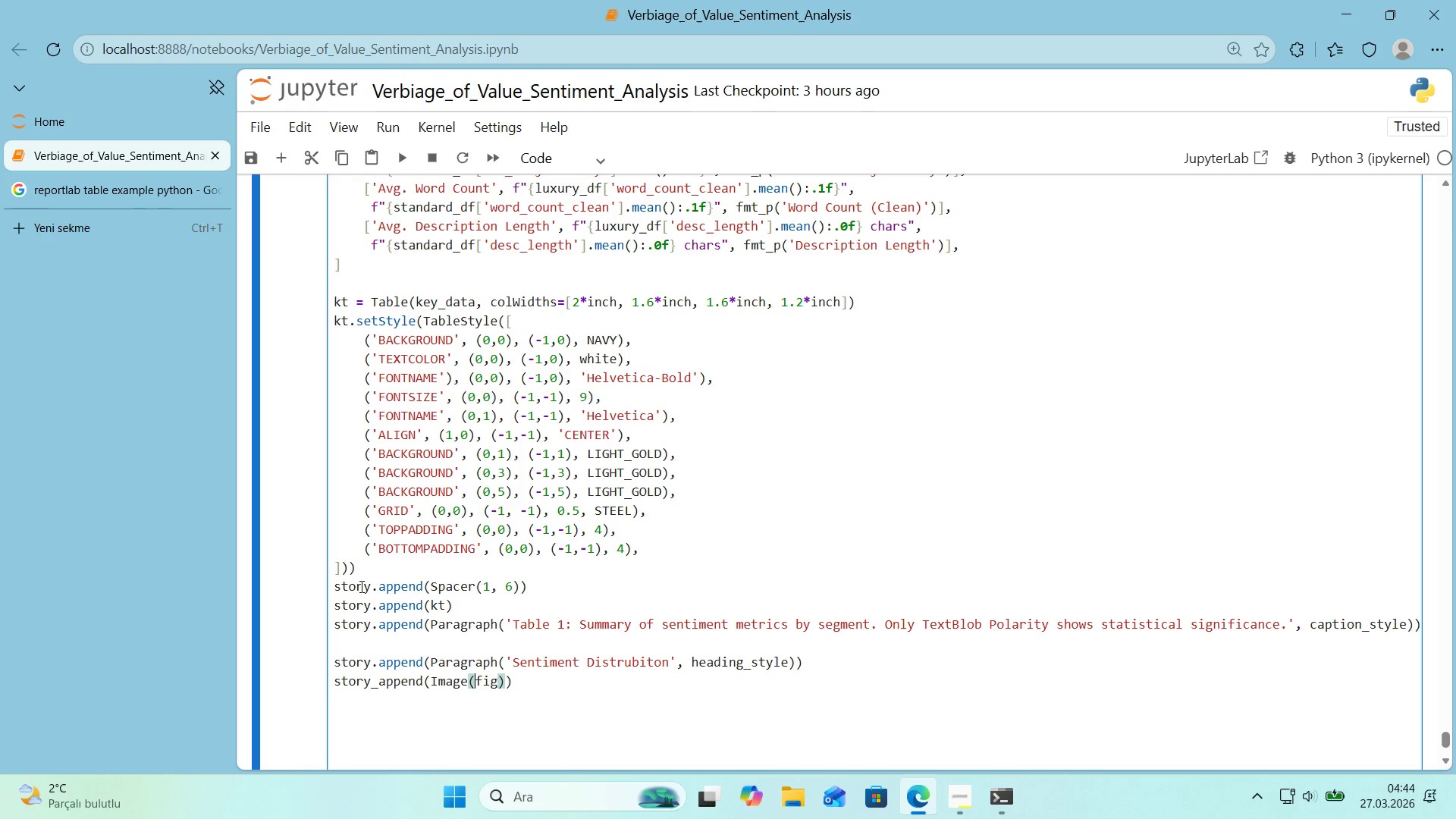 
type(@@)
 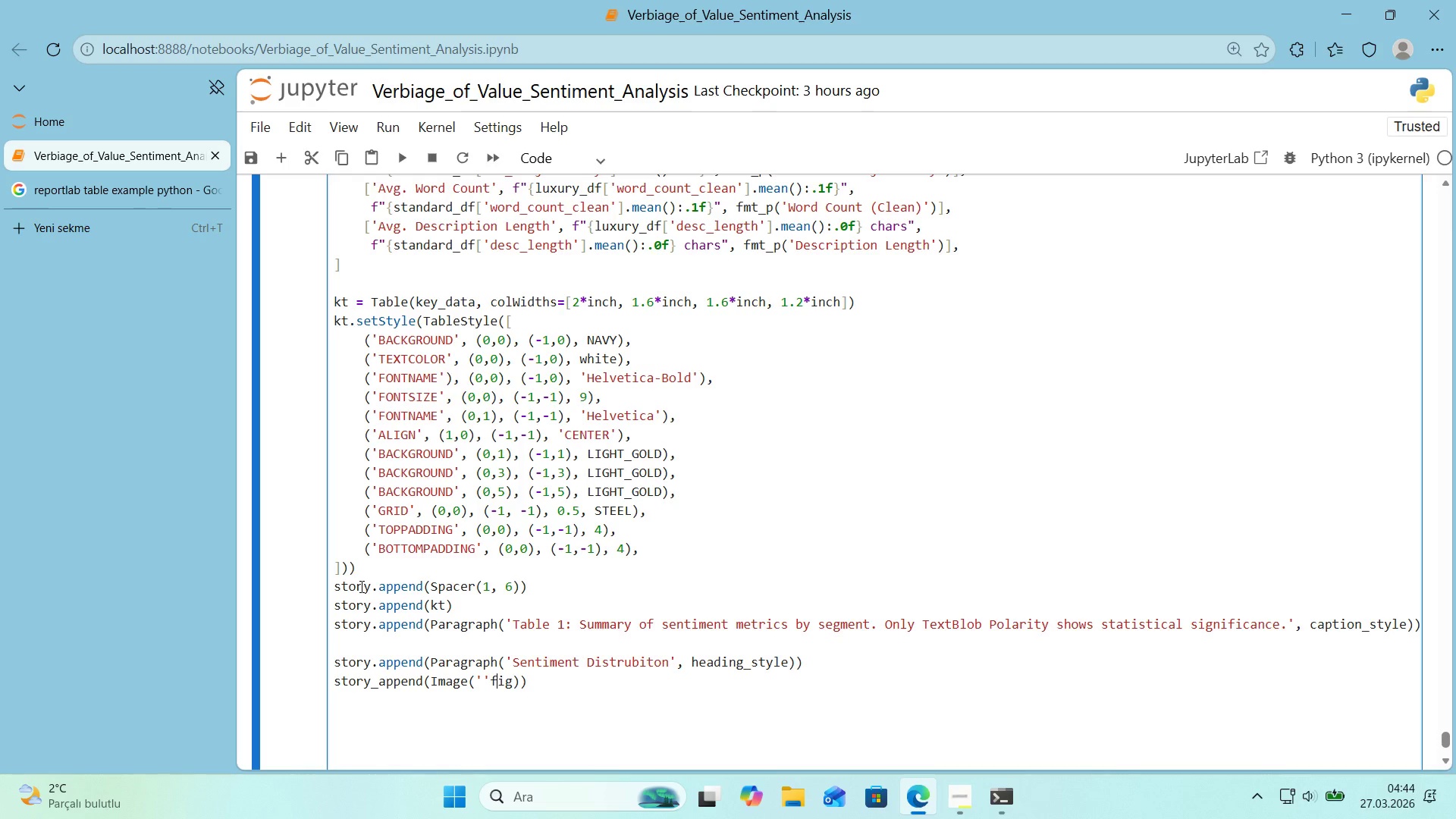 
key(ArrowRight)
 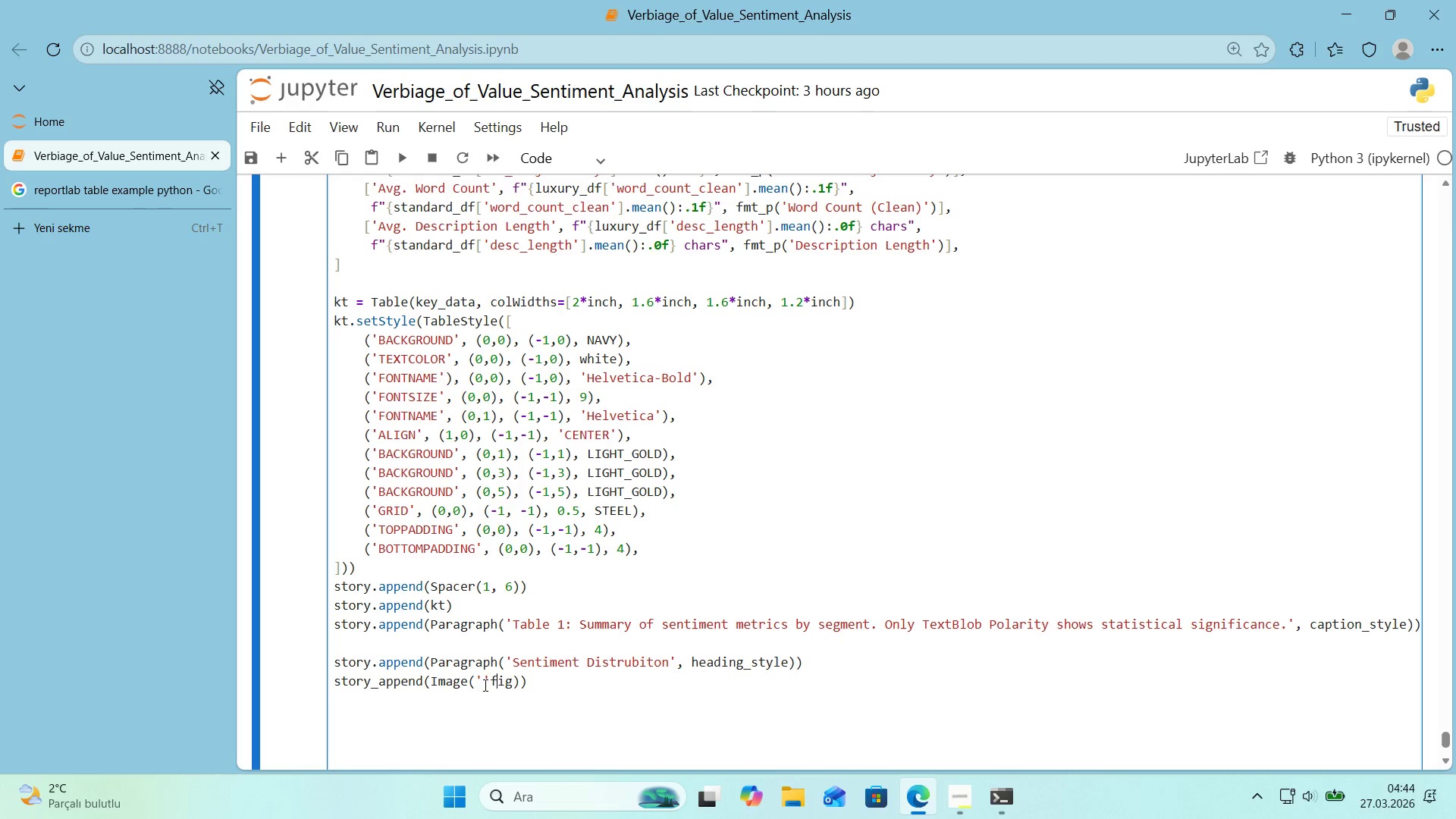 
double_click([500, 681])
 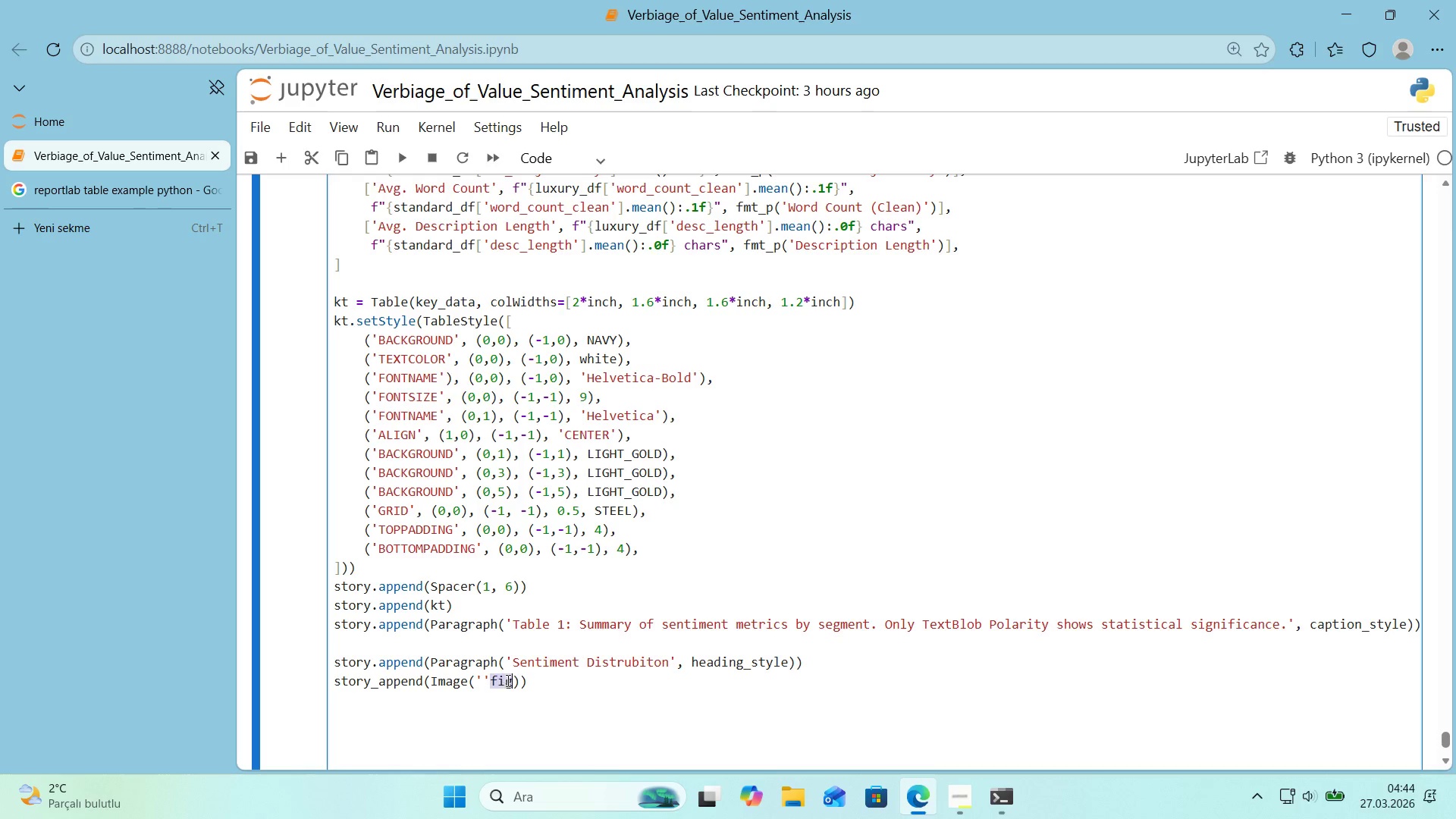 
left_click_drag(start_coordinate=[507, 680], to_coordinate=[483, 680])
 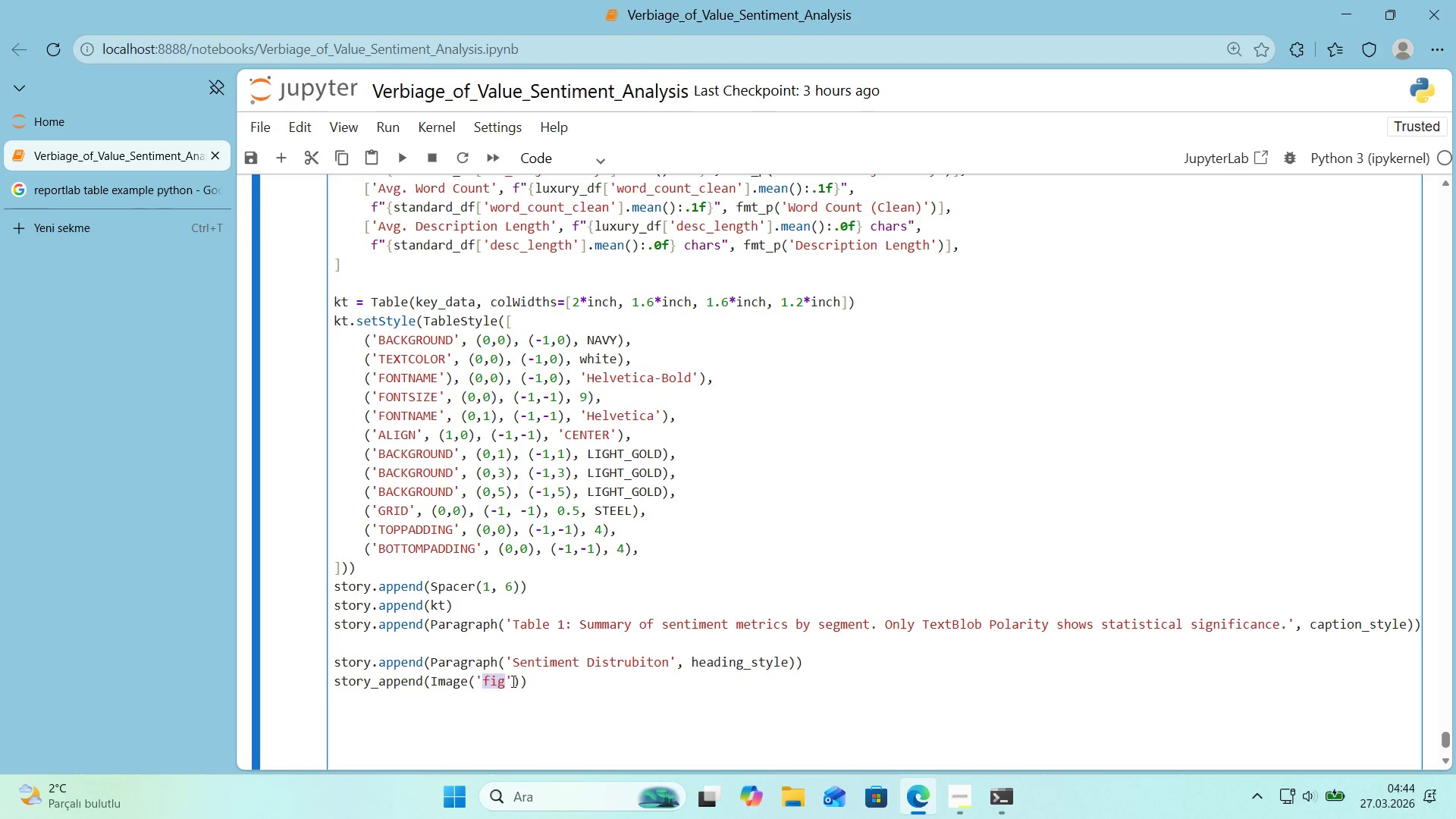 
left_click([508, 682])
 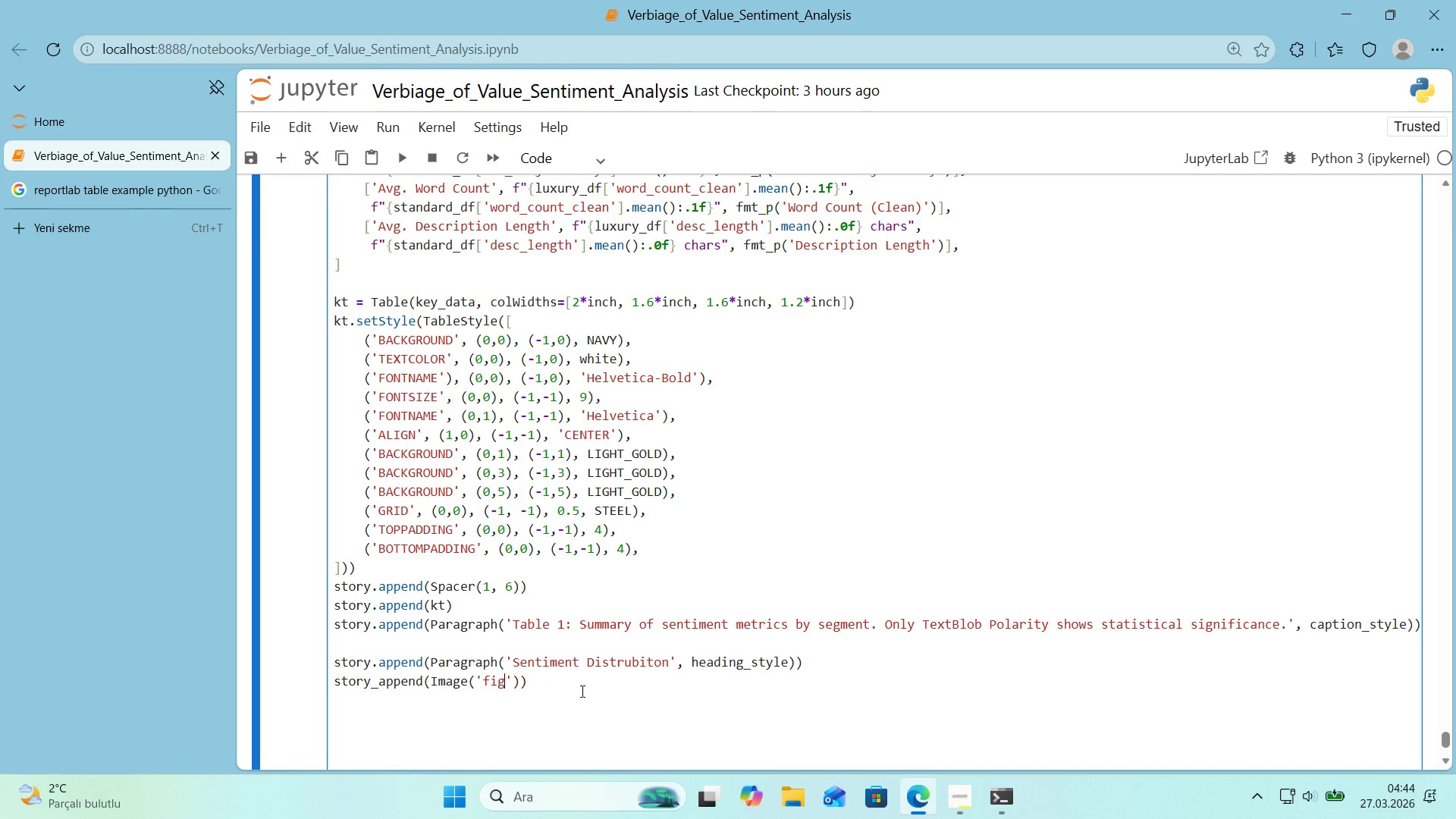 
type(_02_sen'ment_d'str'but'ons.png)
 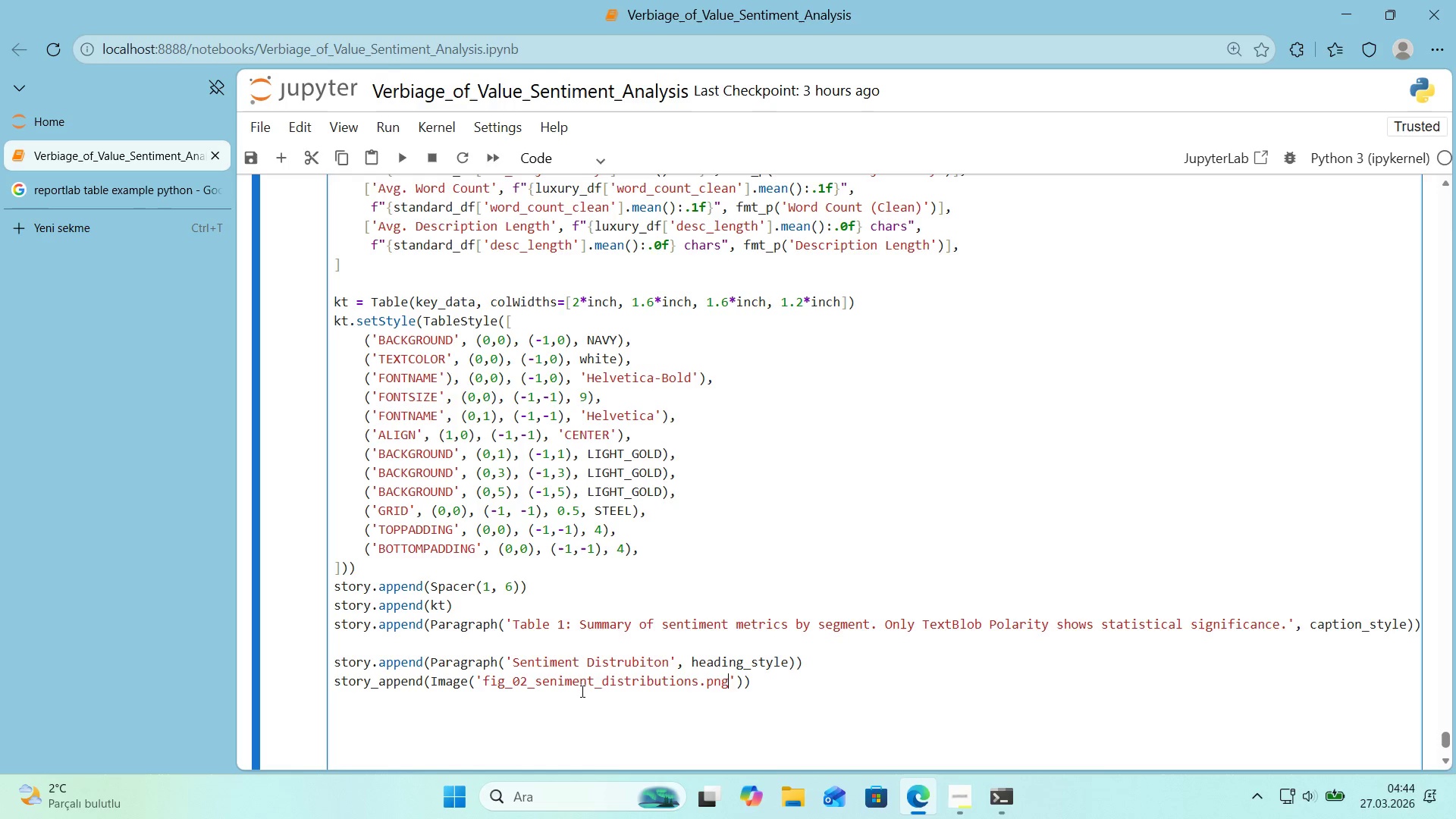 
key(ArrowRight)
 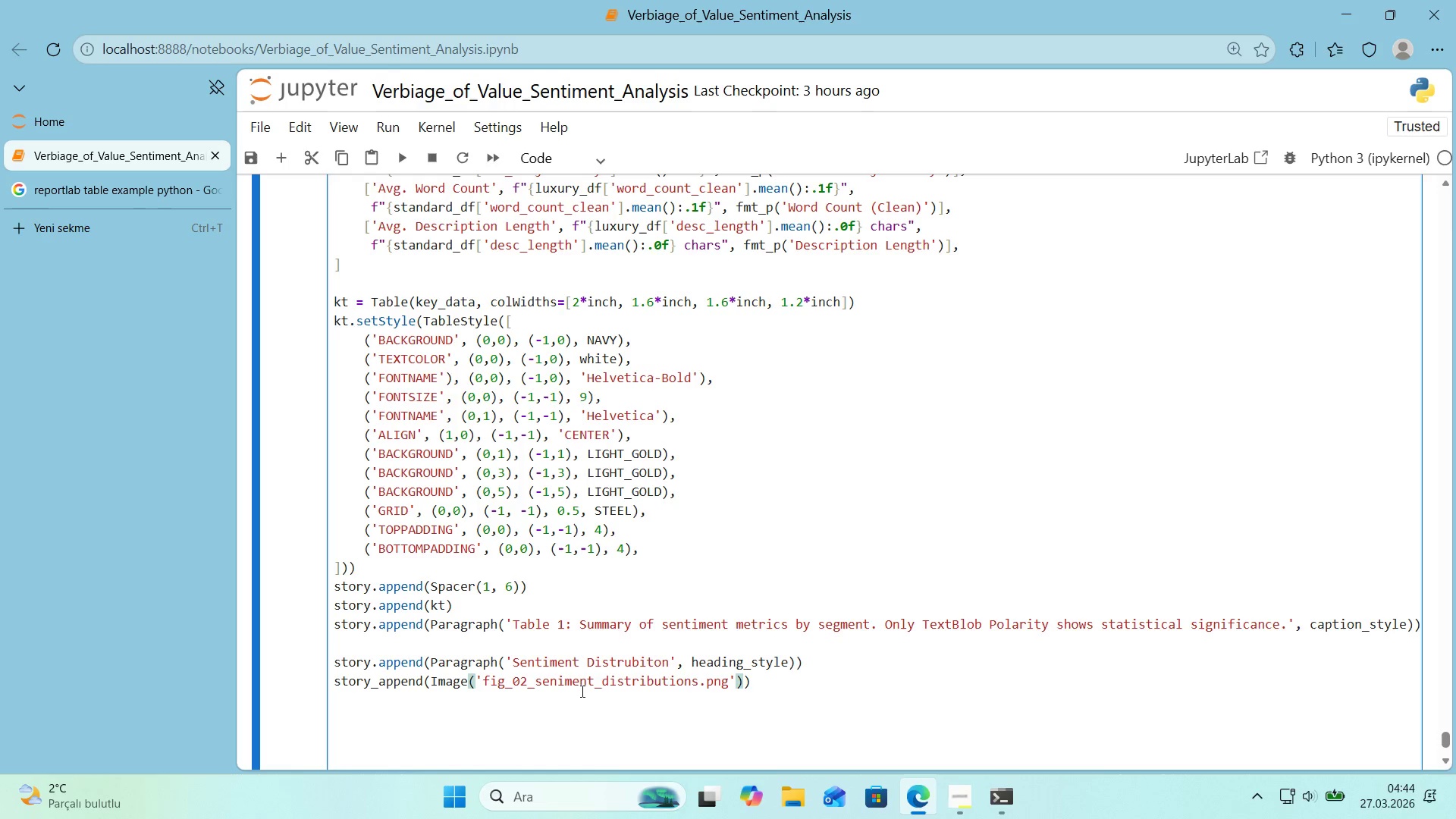 
type( w'dth )
key(Backspace)
type()6.8)
 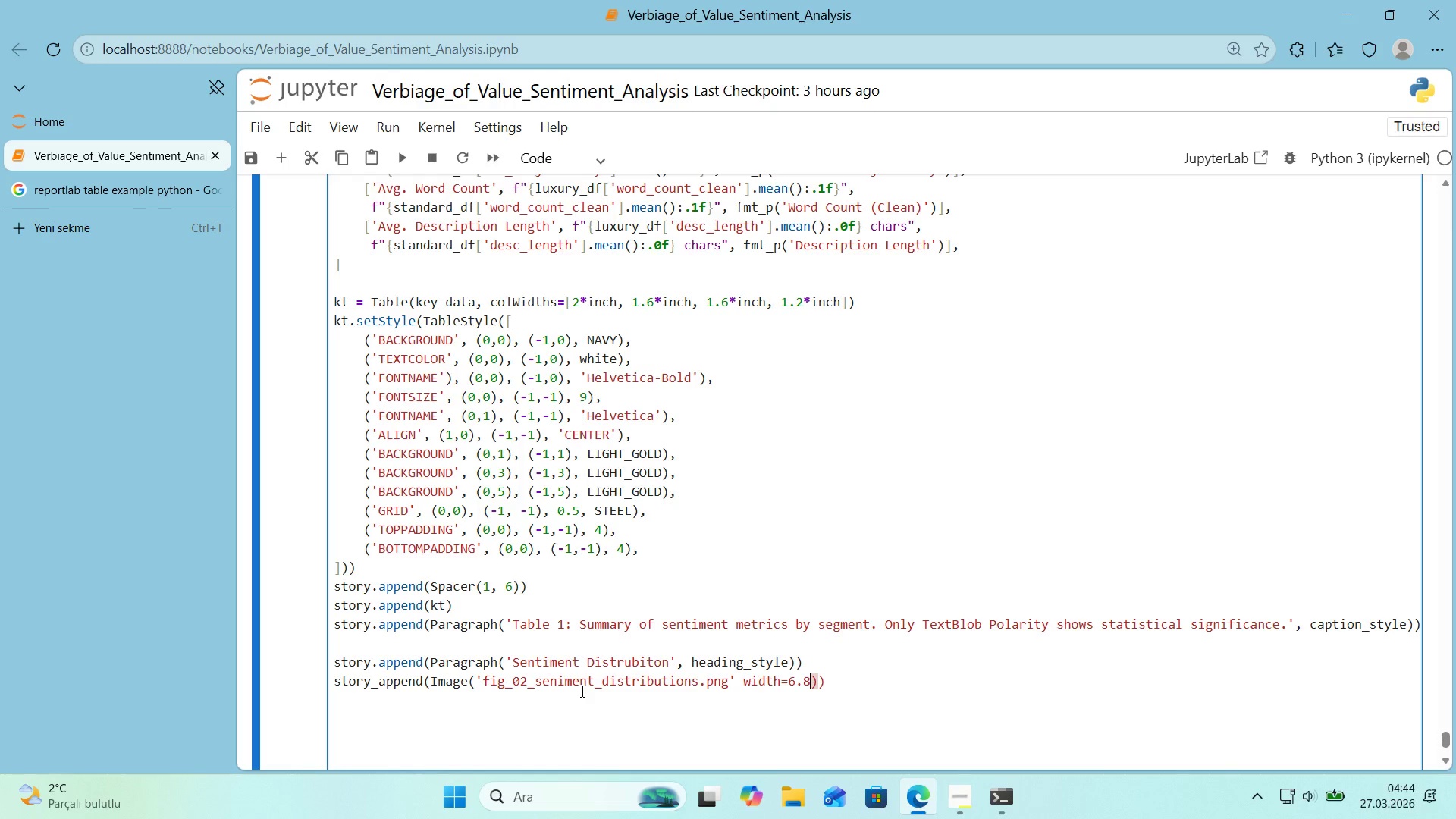 
wait(10.27)
 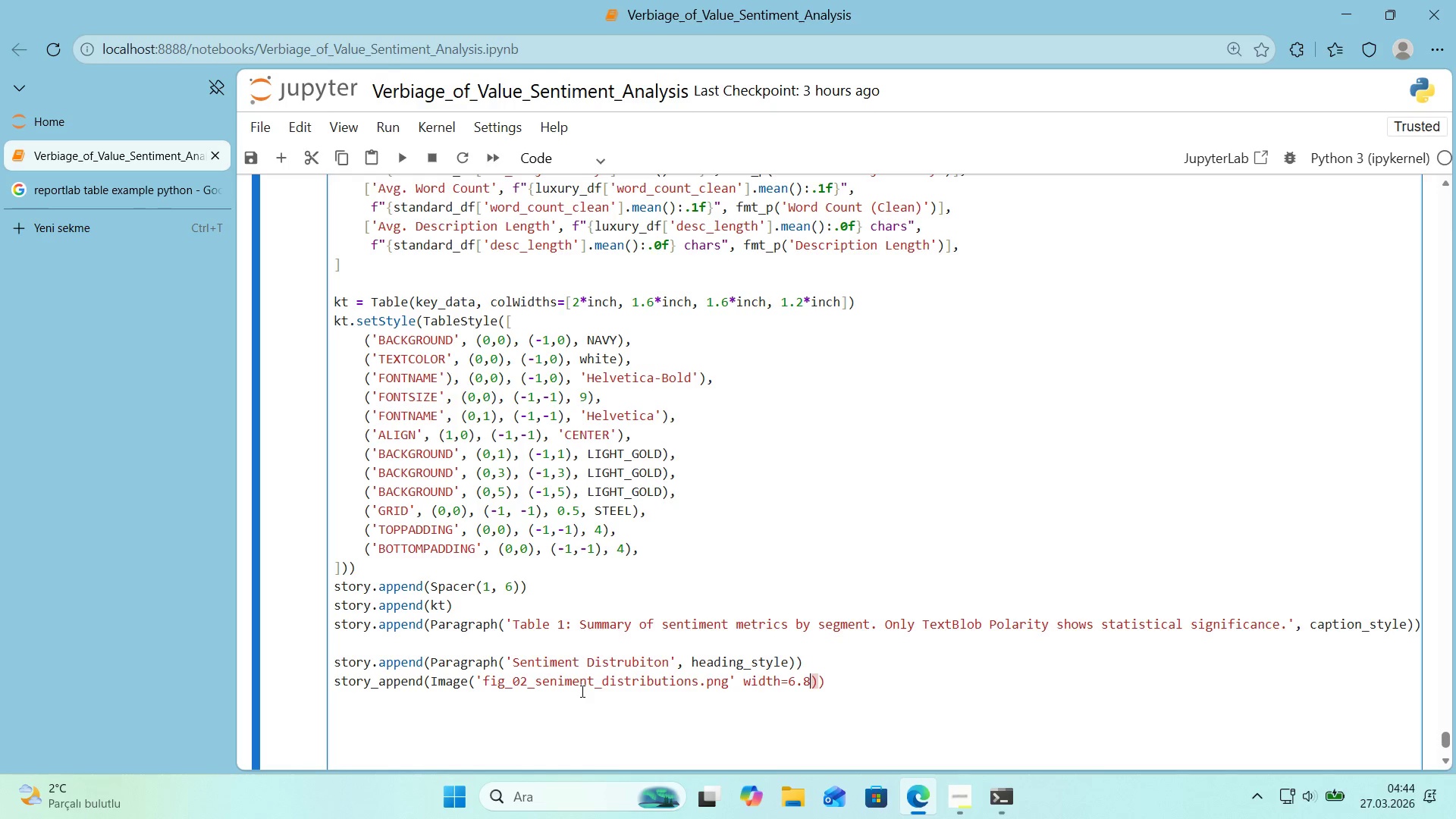 
hold_key(key=ArrowLeft, duration=0.66)
 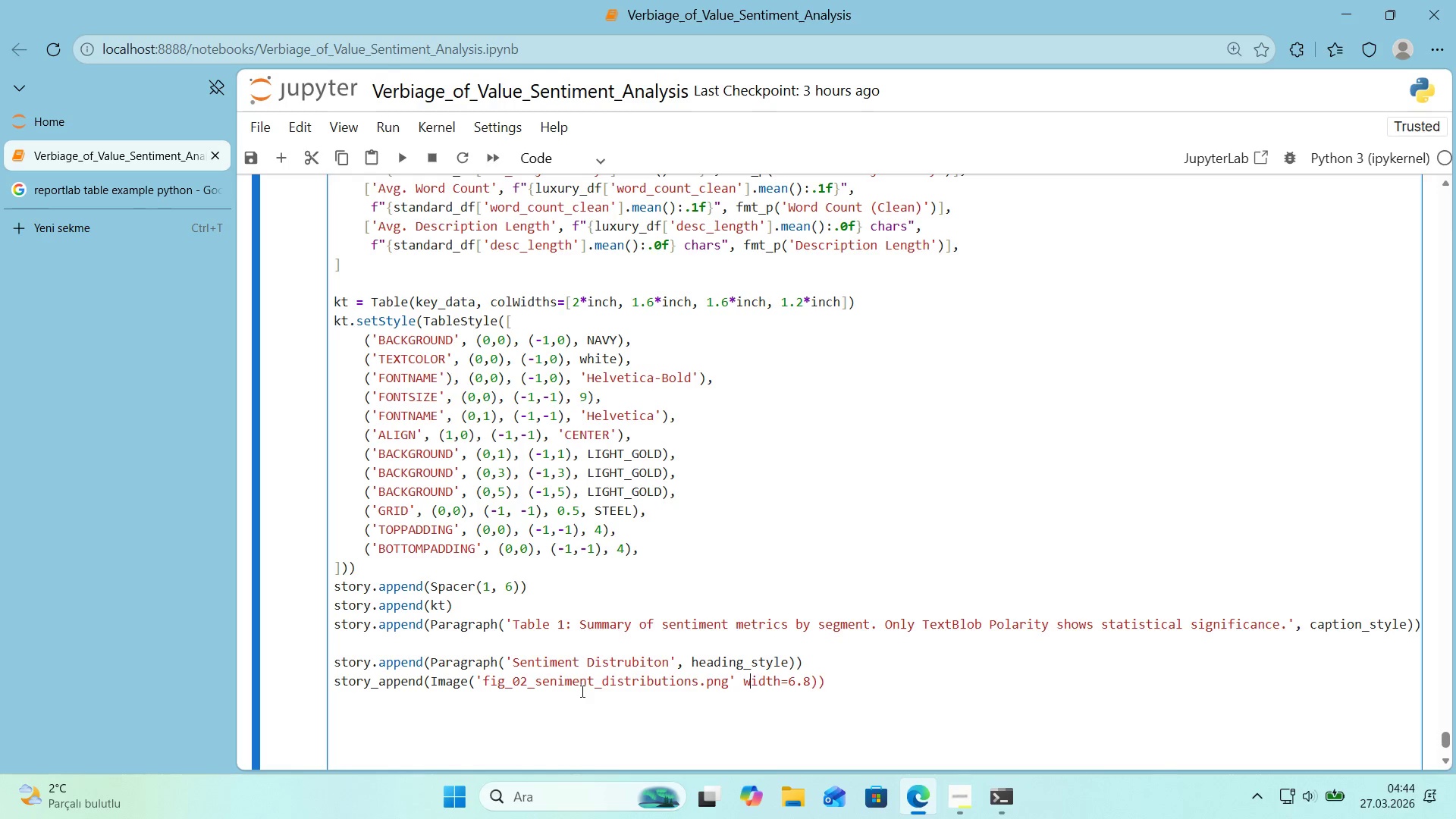 
key(ArrowLeft)
 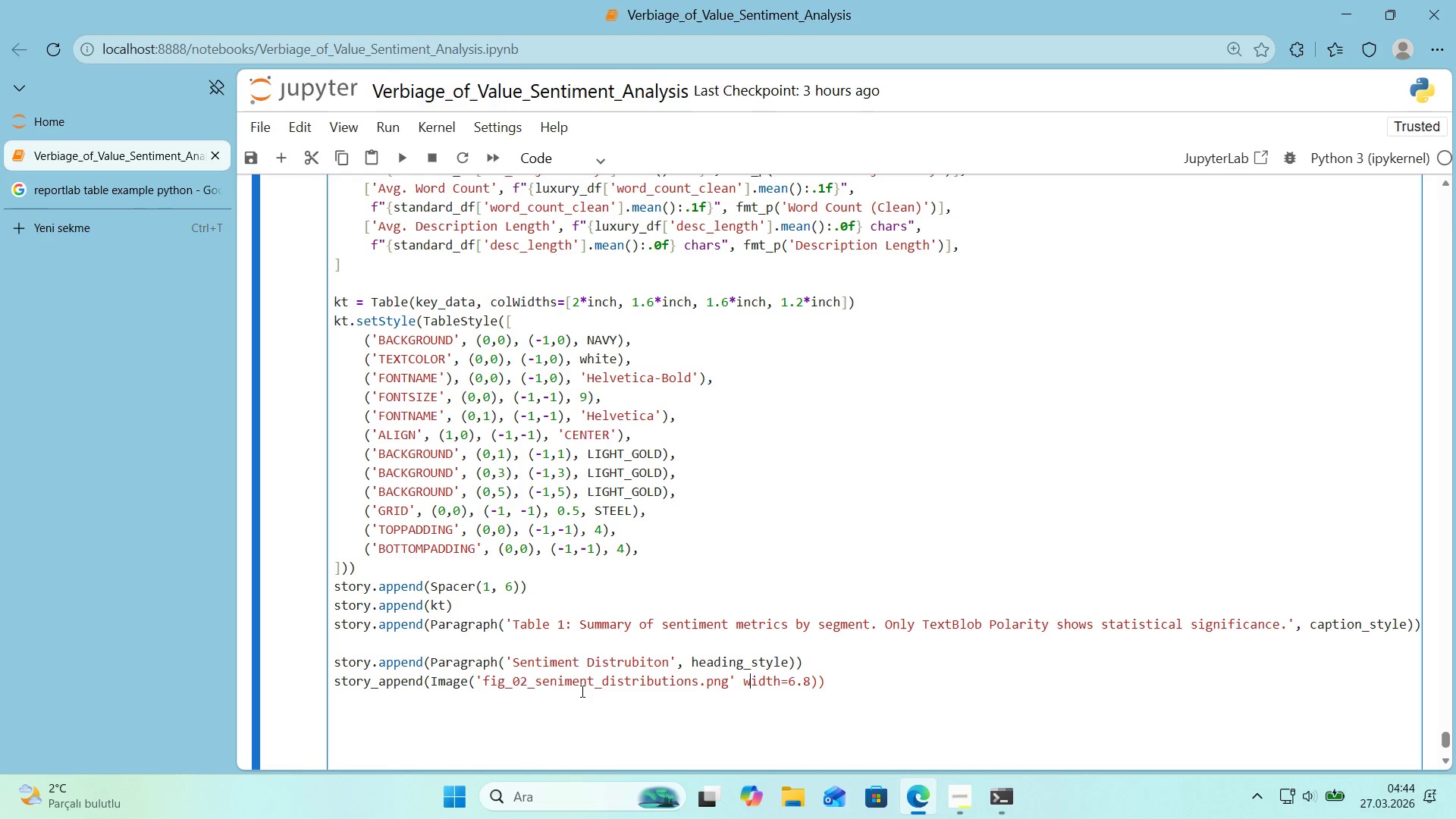 
key(ArrowLeft)
 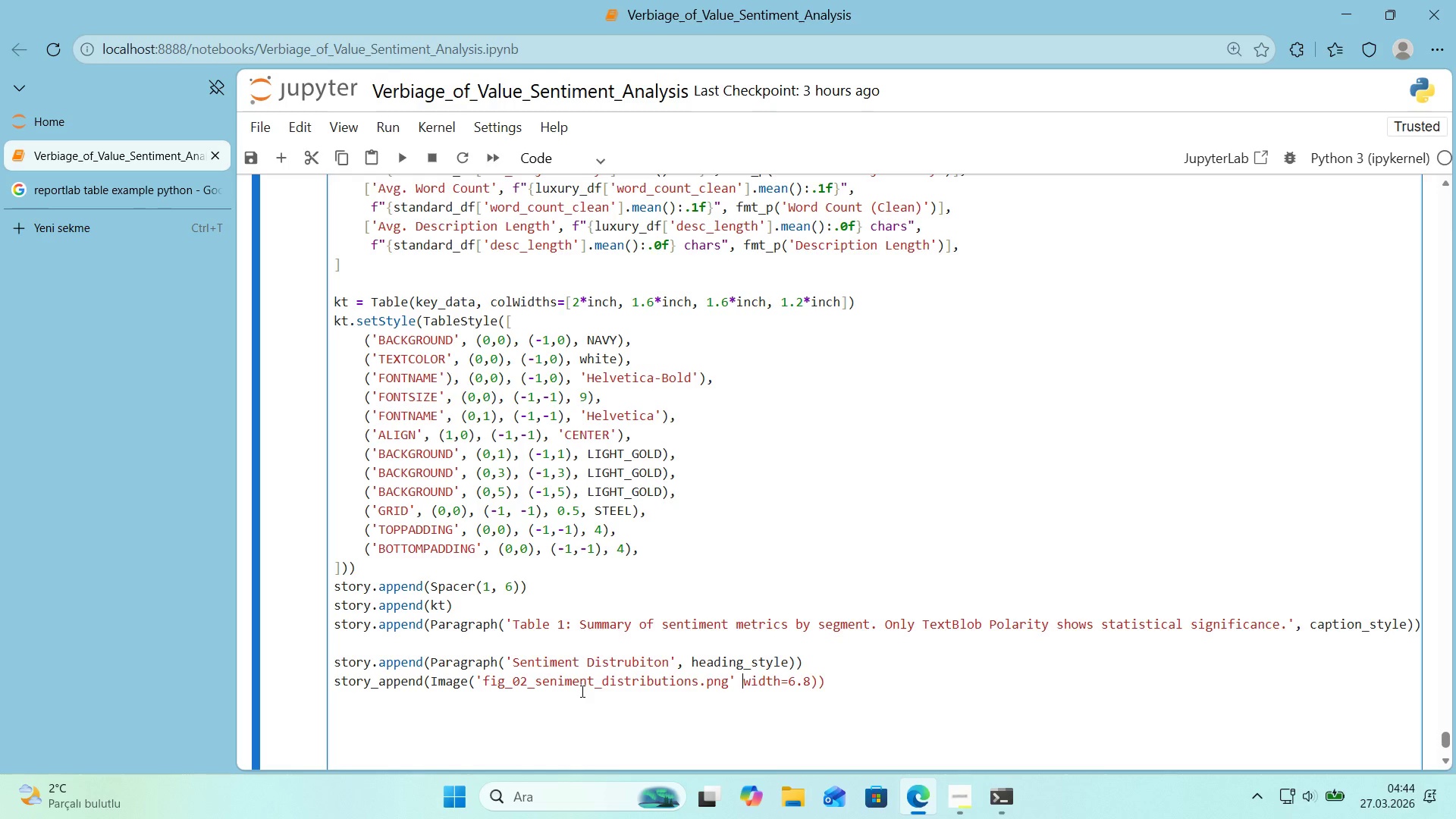 
key(Backspace)
 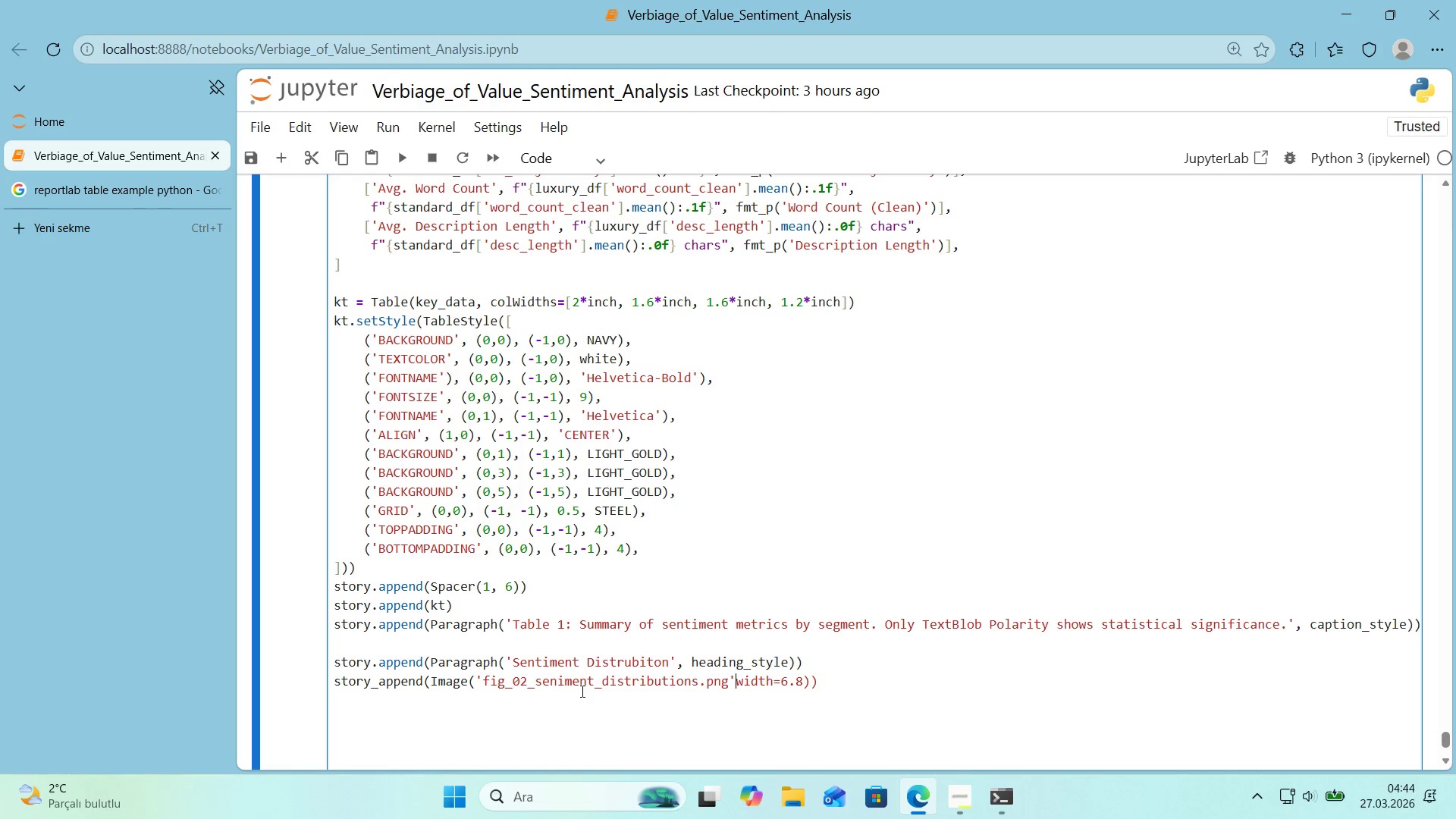 
key(Comma)
 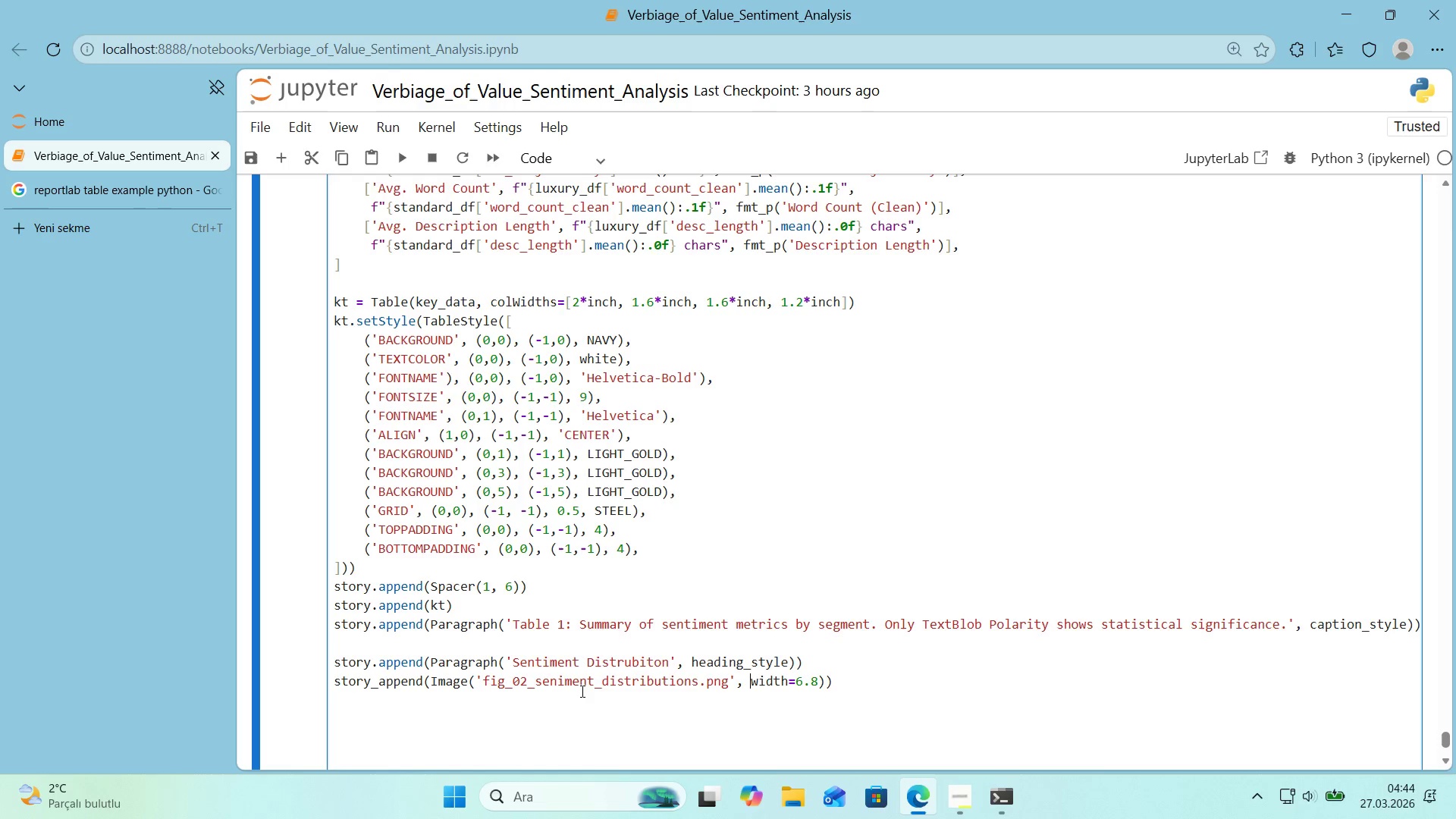 
key(Space)
 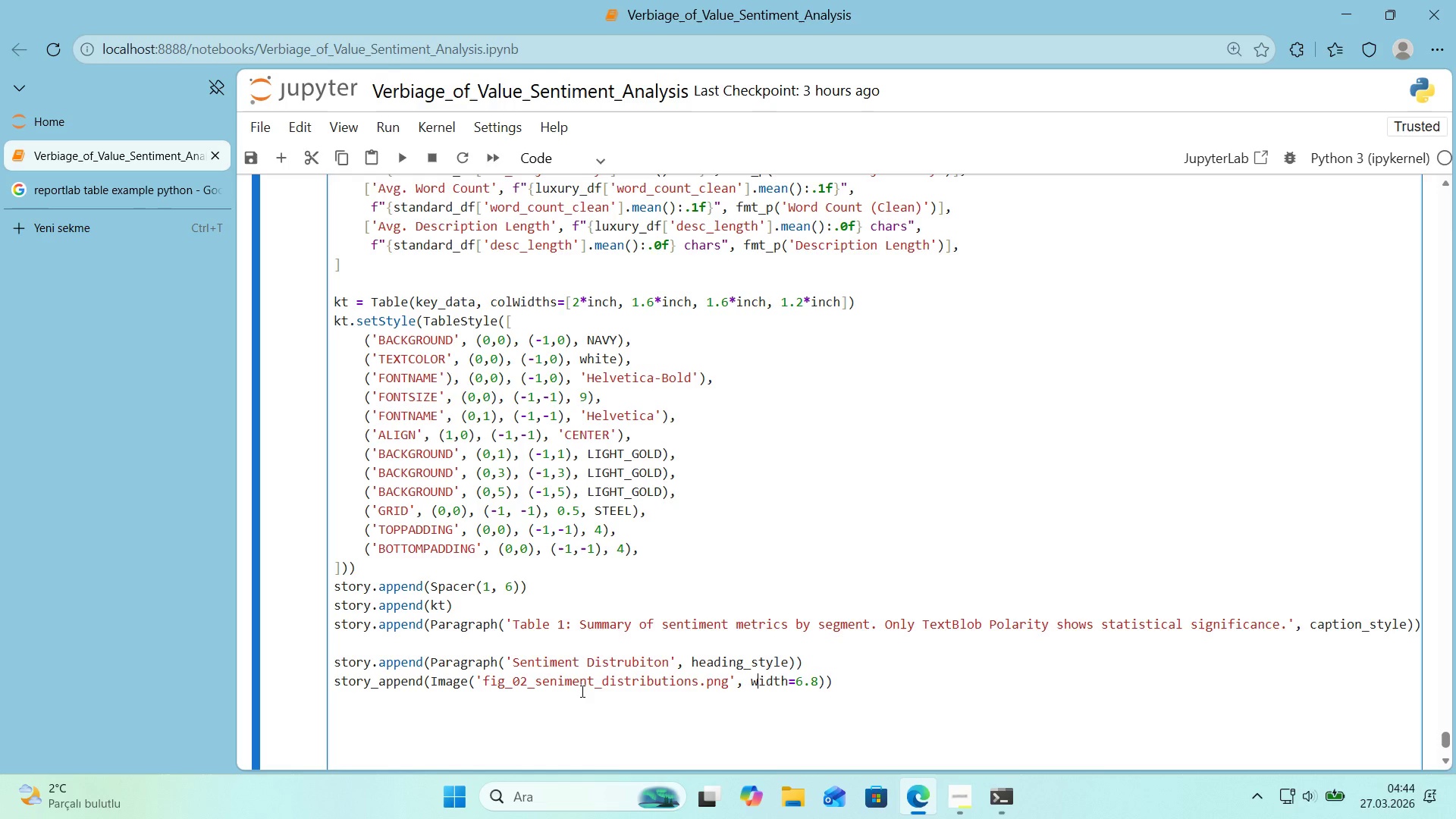 
hold_key(key=ArrowRight, duration=0.72)
 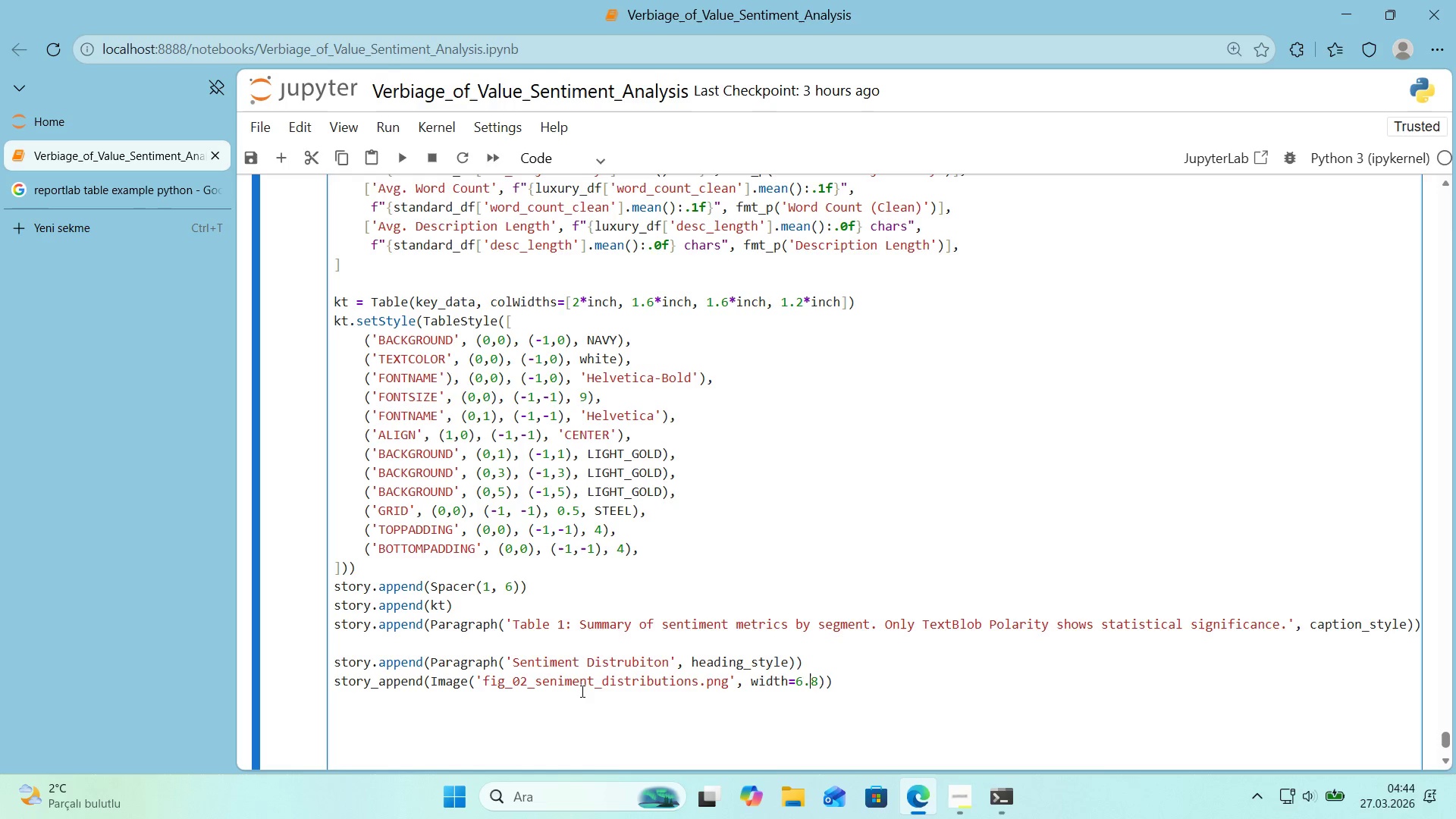 
key(ArrowRight)
 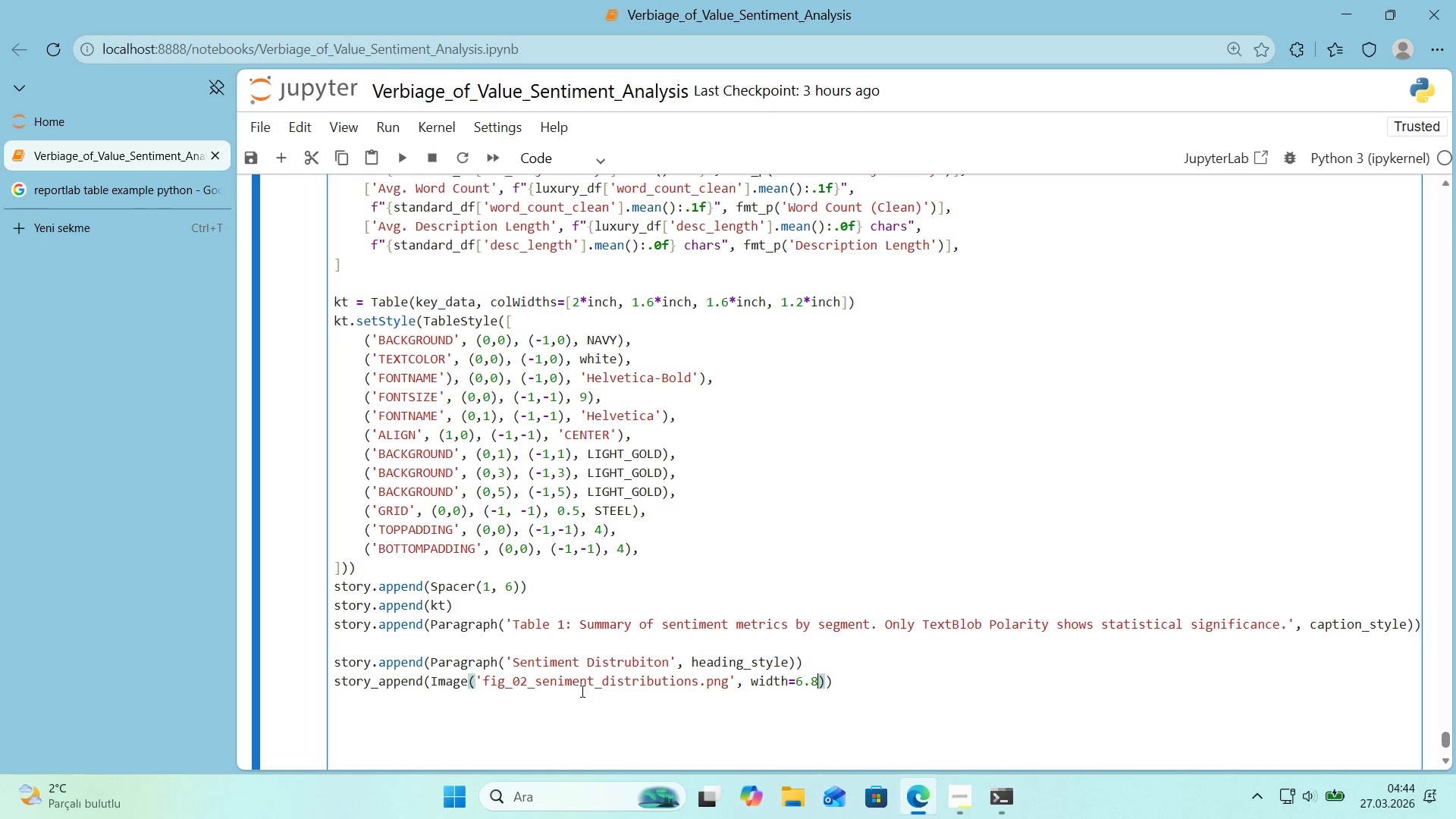 
type(*'nch)
 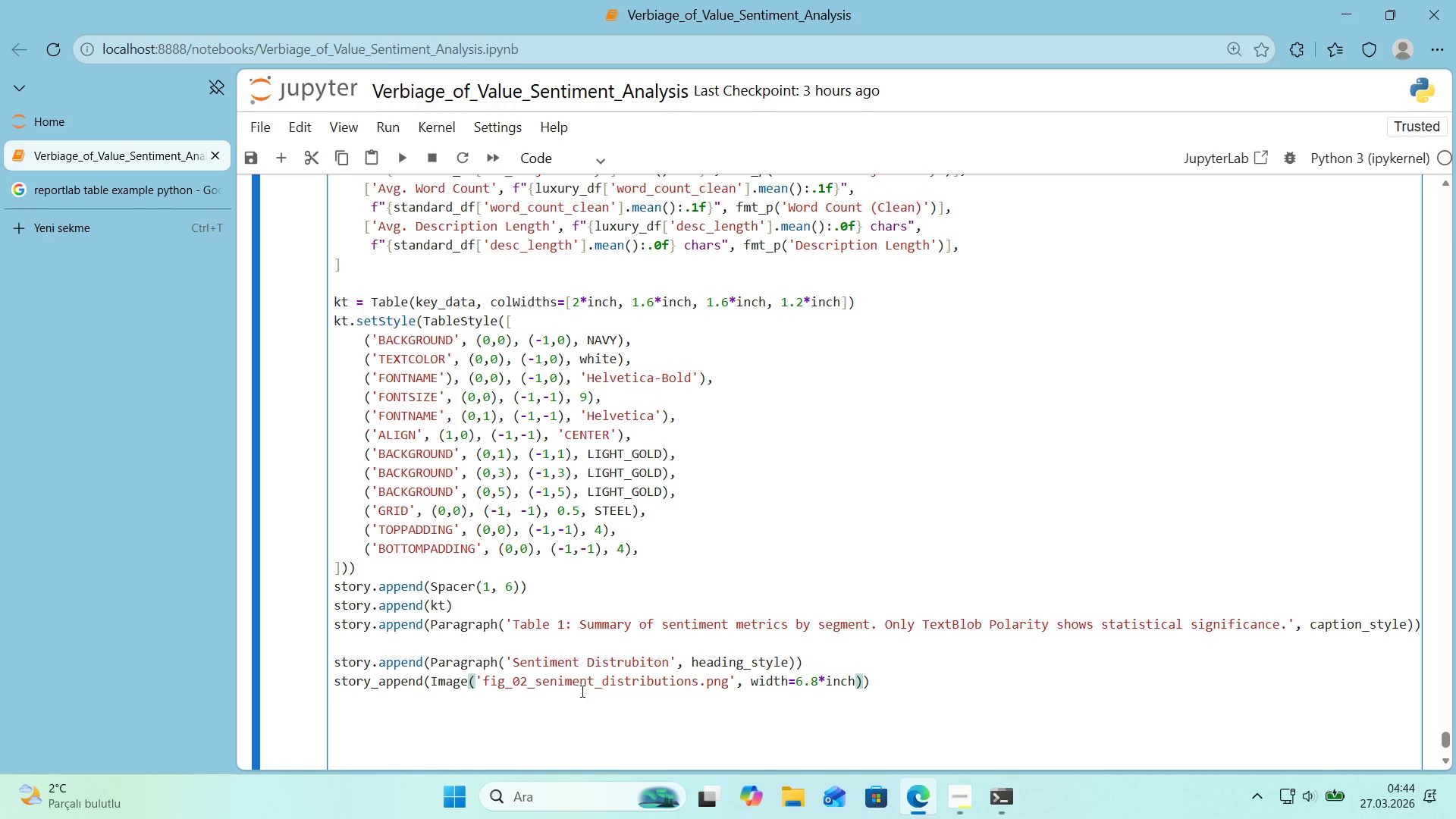 
key(ArrowRight)
 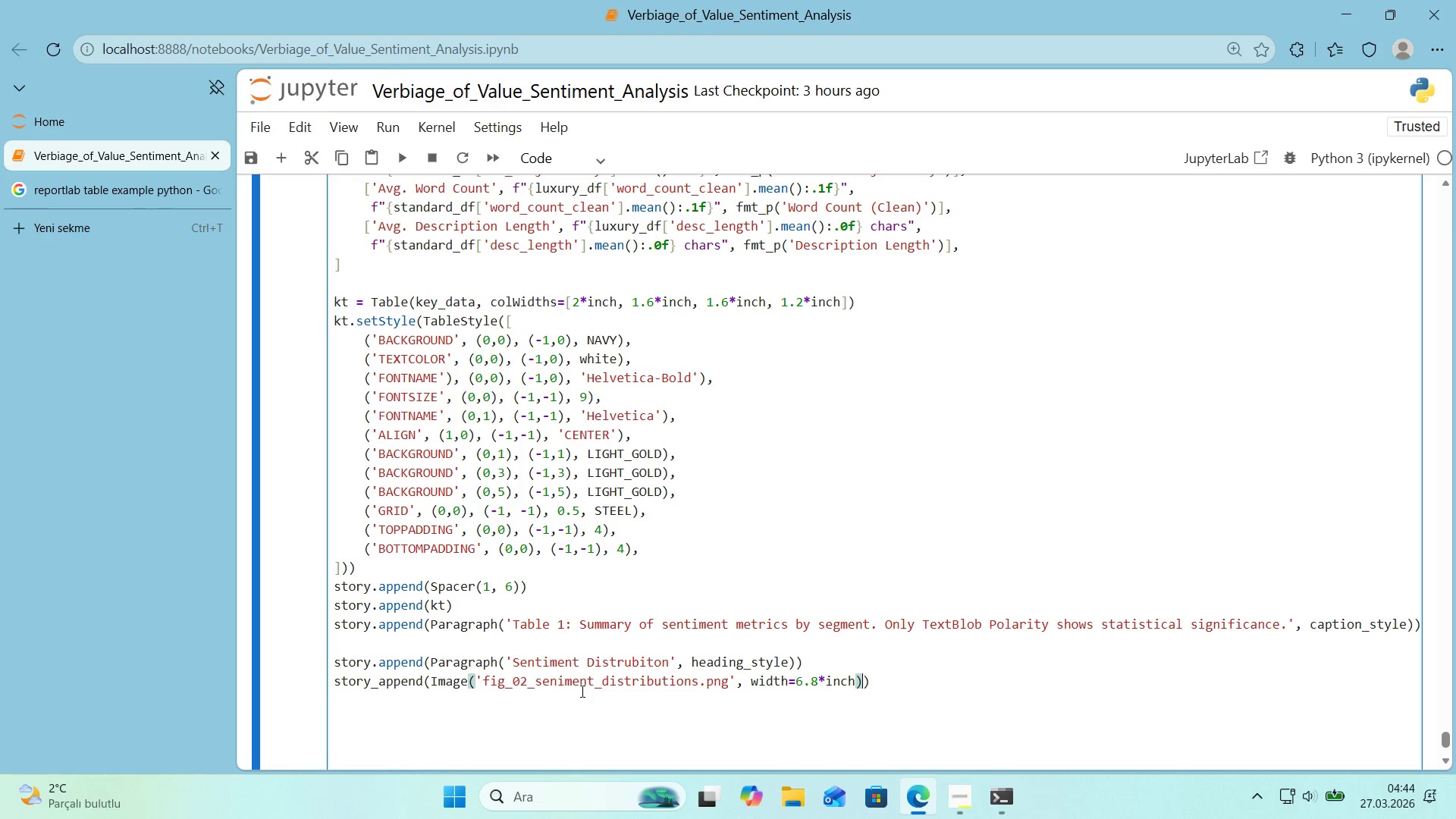 
key(ArrowLeft)
 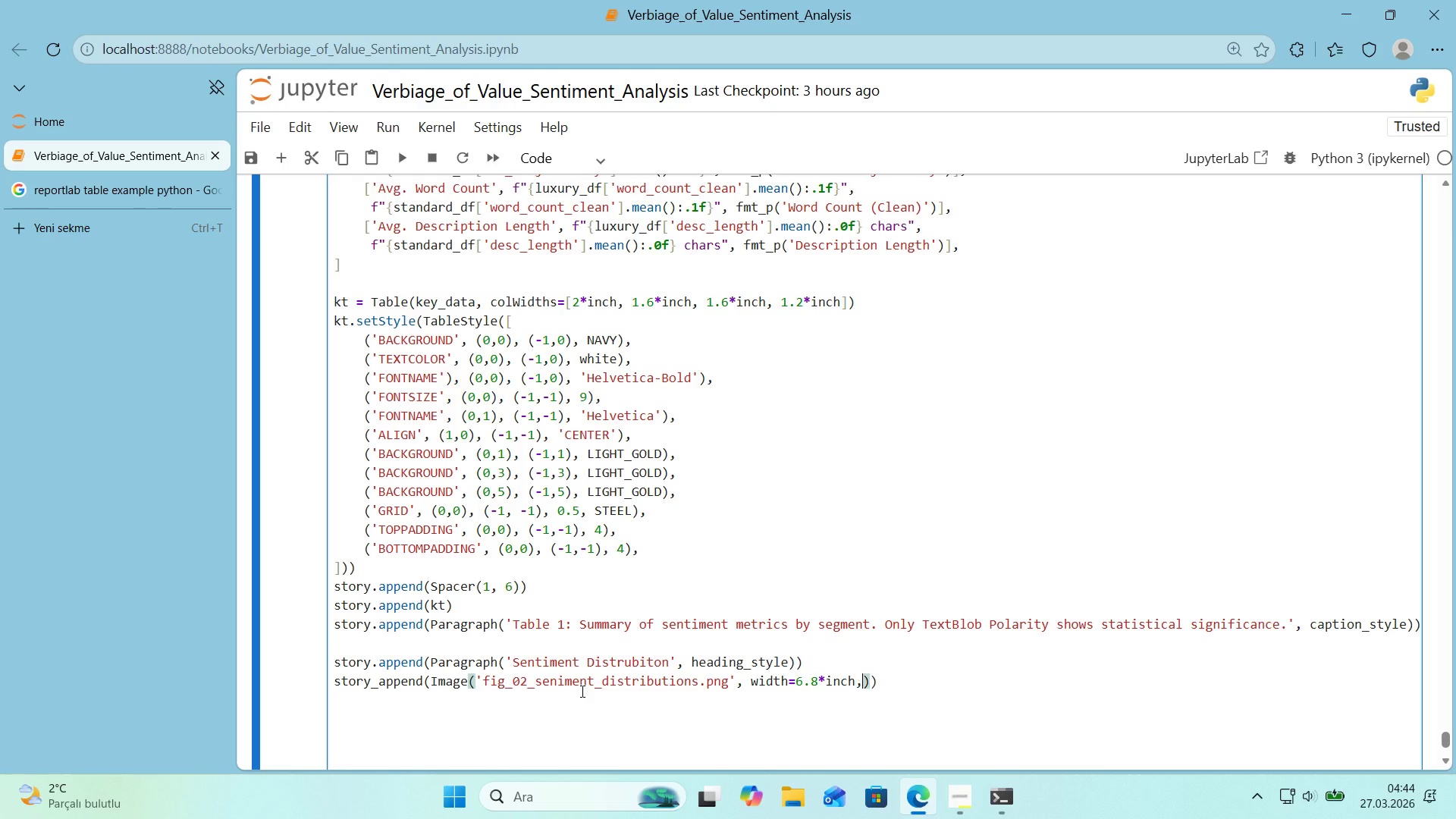 
type(, hr'g)
key(Backspace)
key(Backspace)
key(Backspace)
type(eg'ht)
key(Backspace)
key(Backspace)
key(Backspace)
key(Backspace)
type('ght)2.4*'nch)
 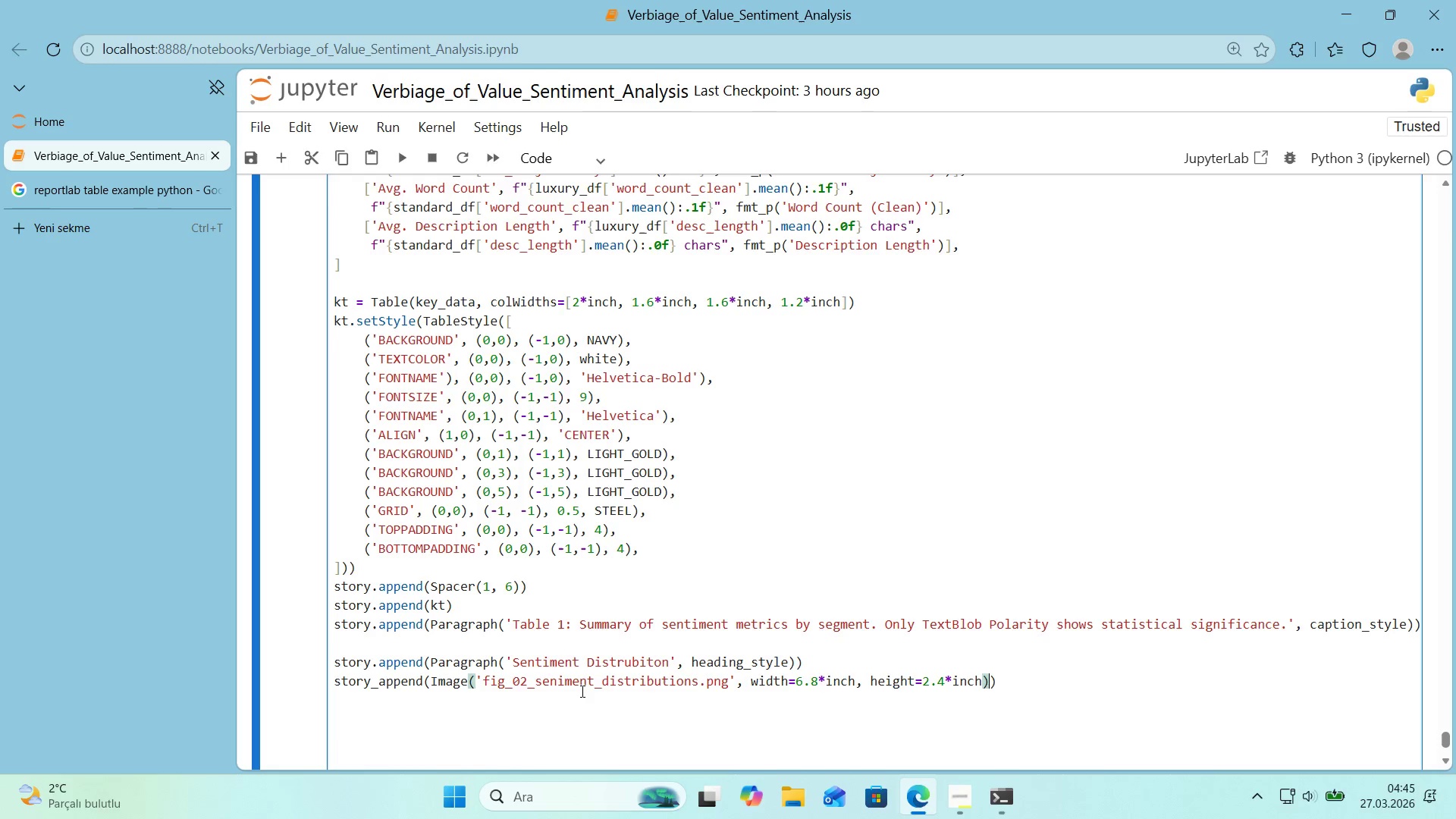 
 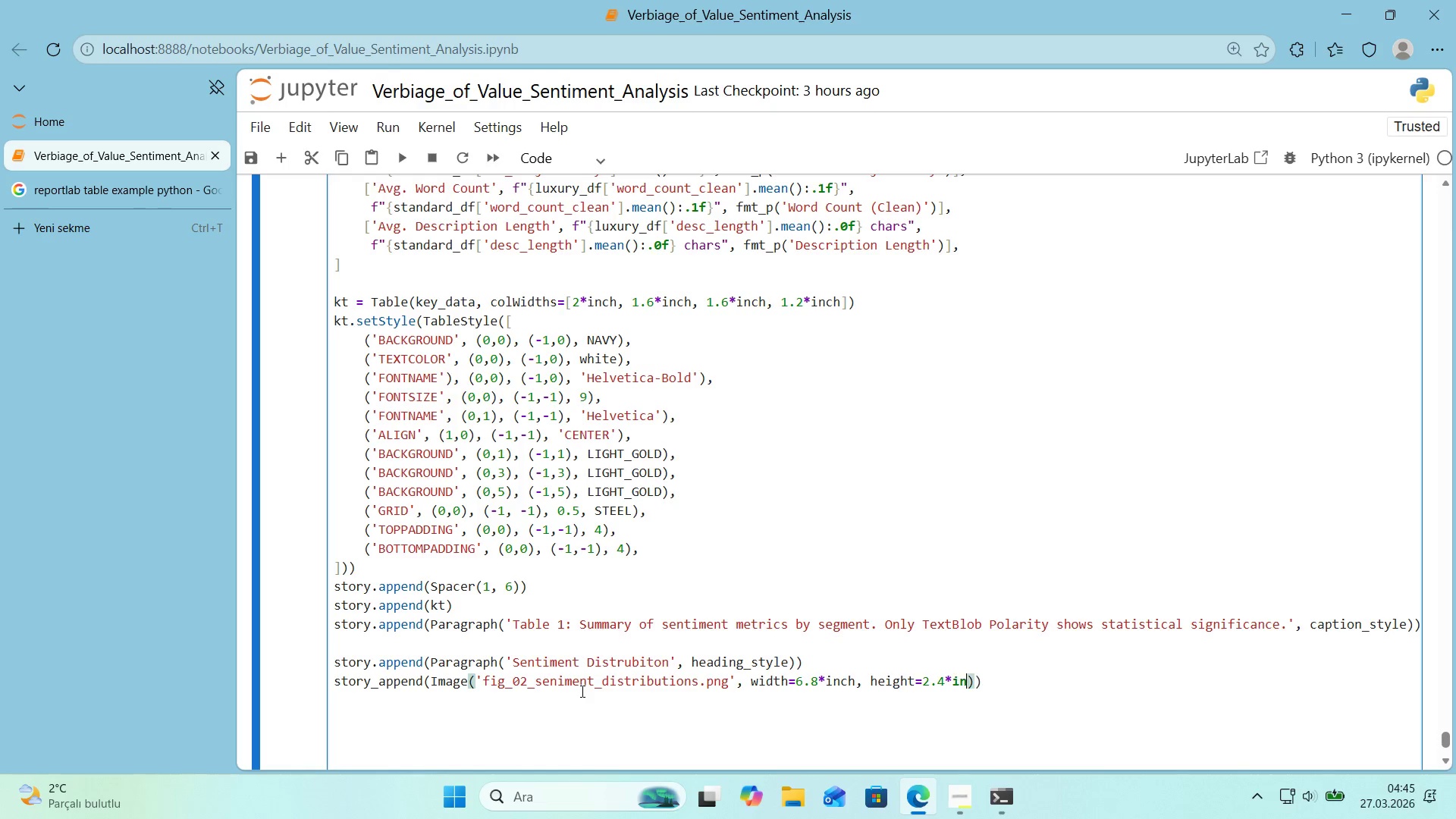 
key(ArrowRight)
 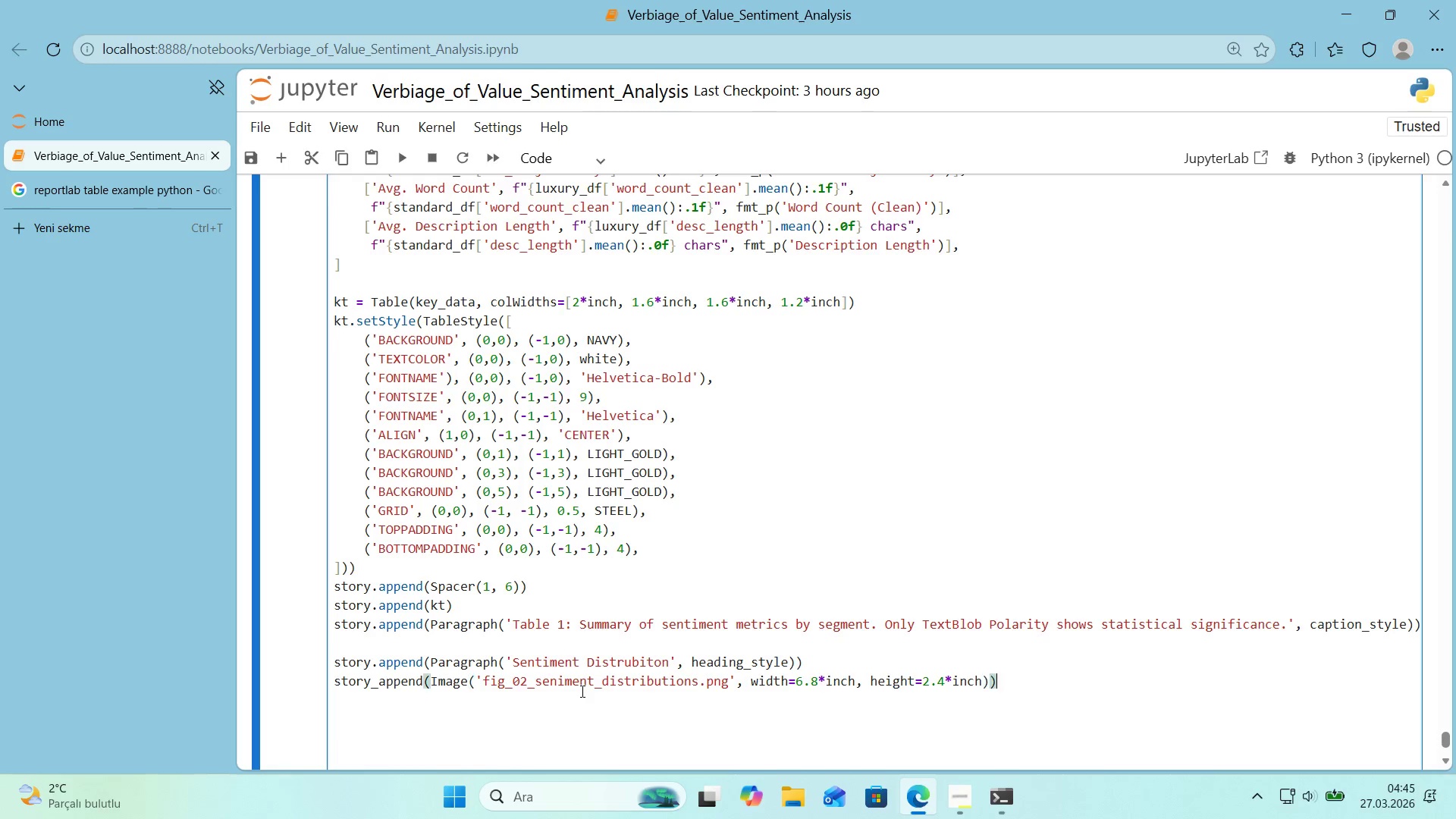 
key(ArrowRight)
 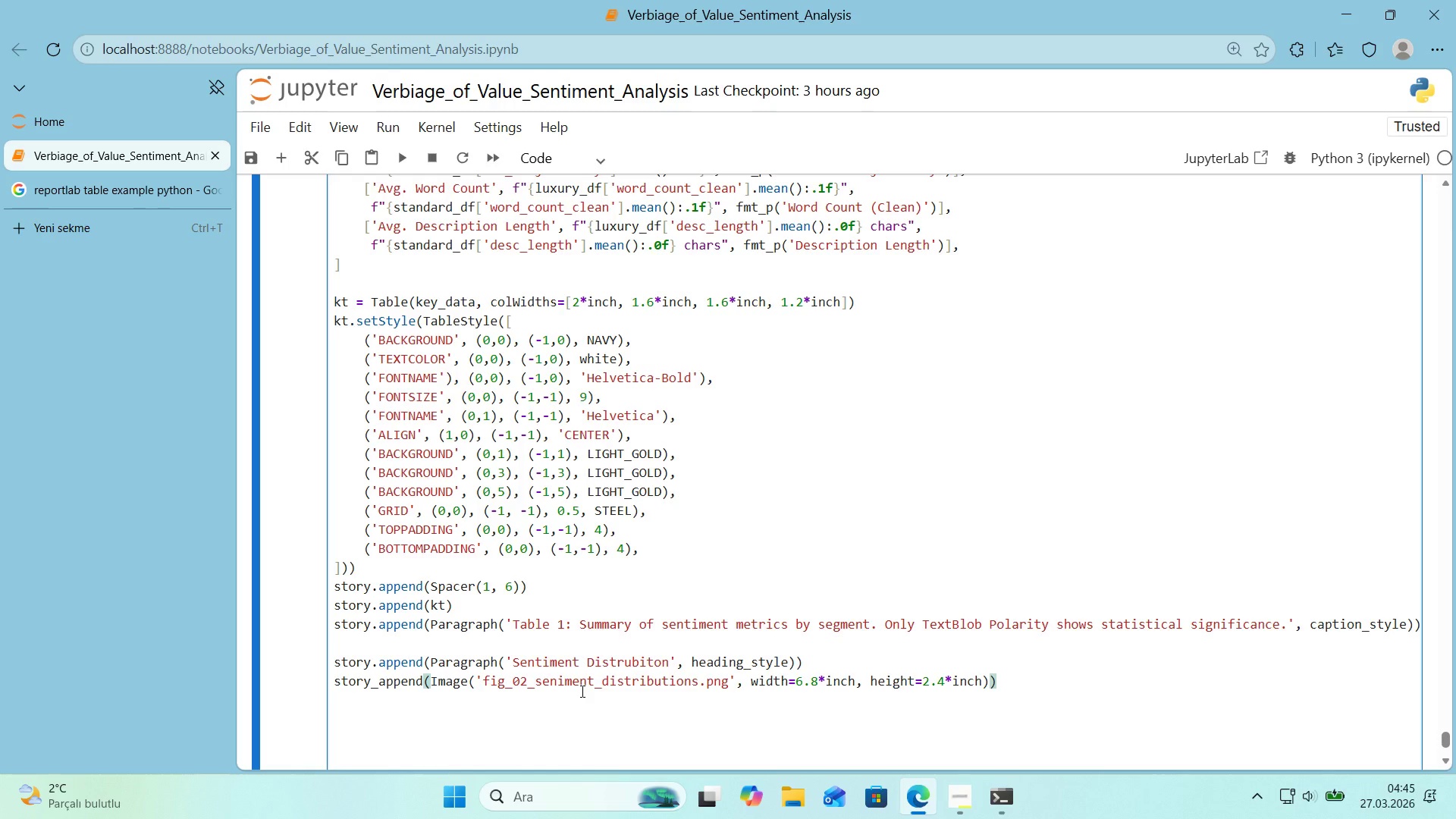 
key(Enter)
 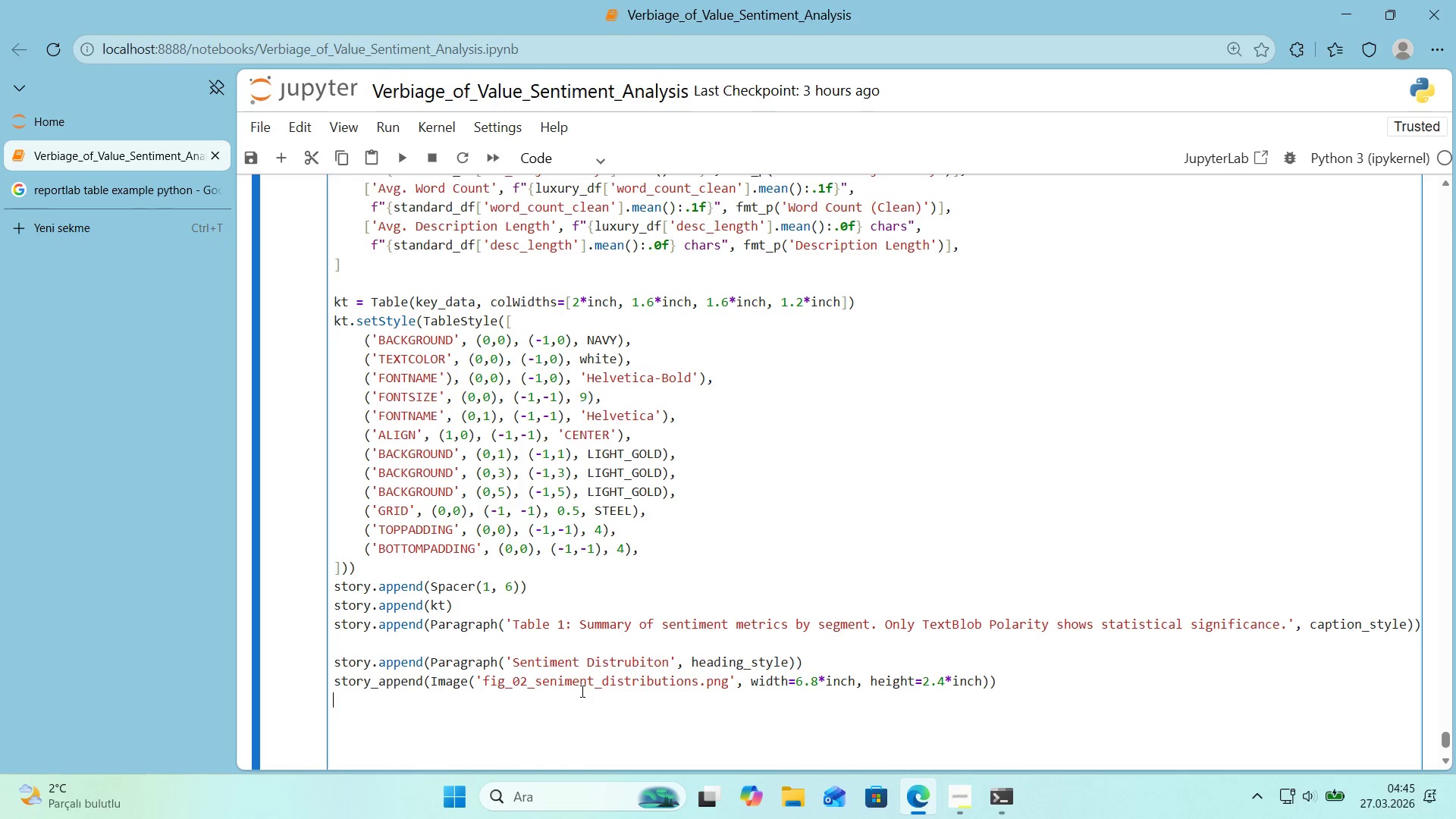 
type(story_append)
 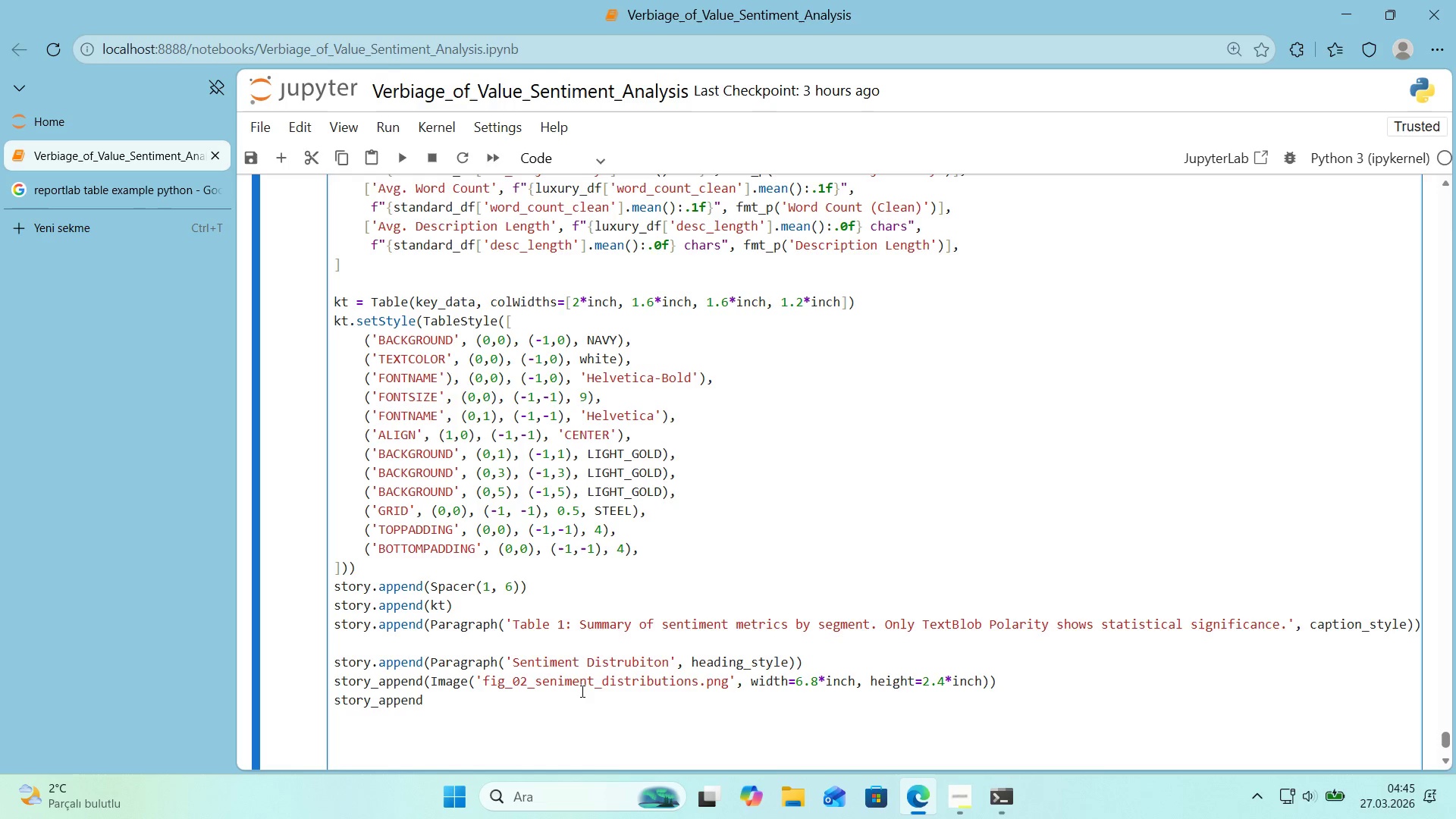 
type(*()
 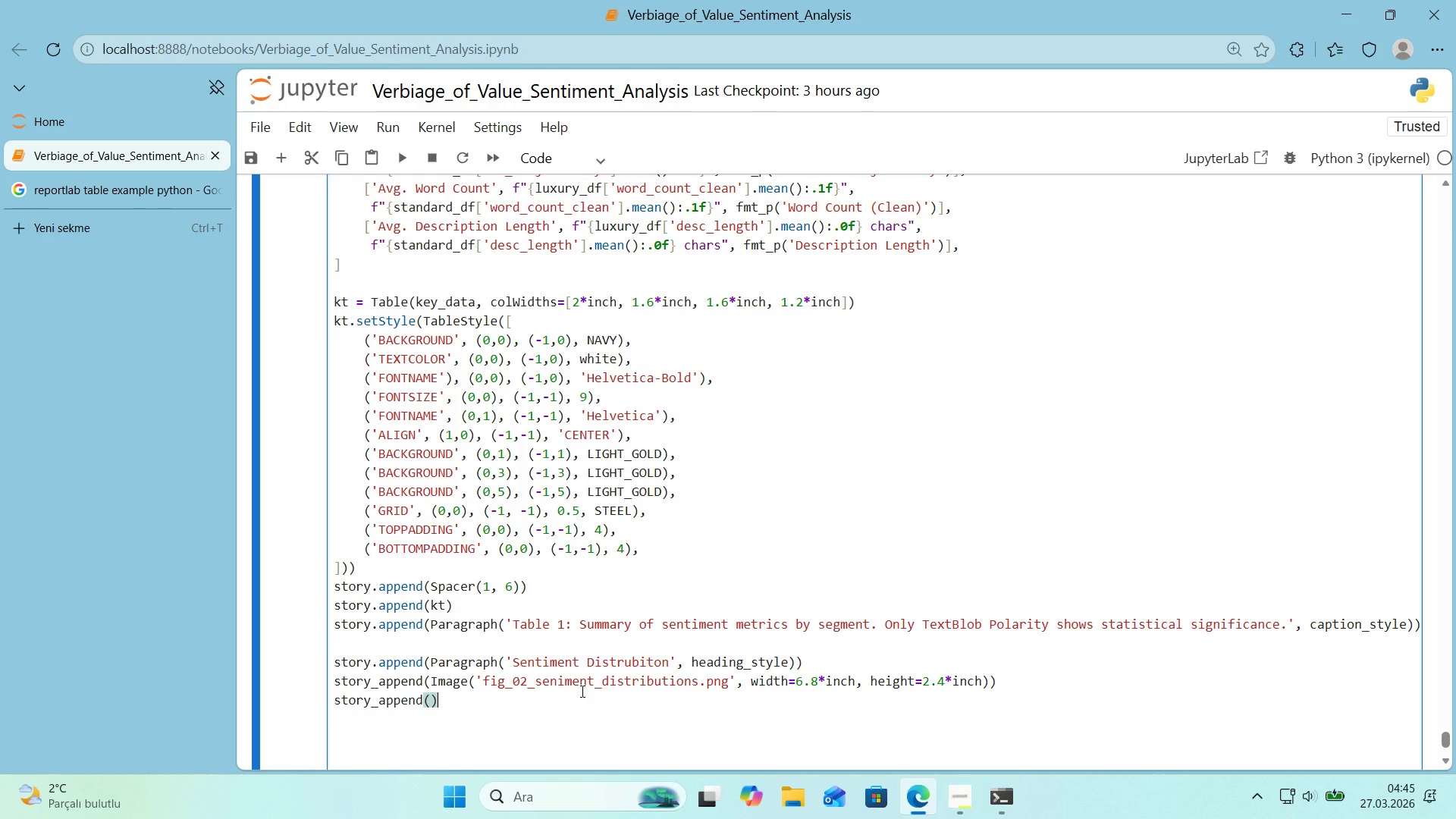 
key(ArrowLeft)
 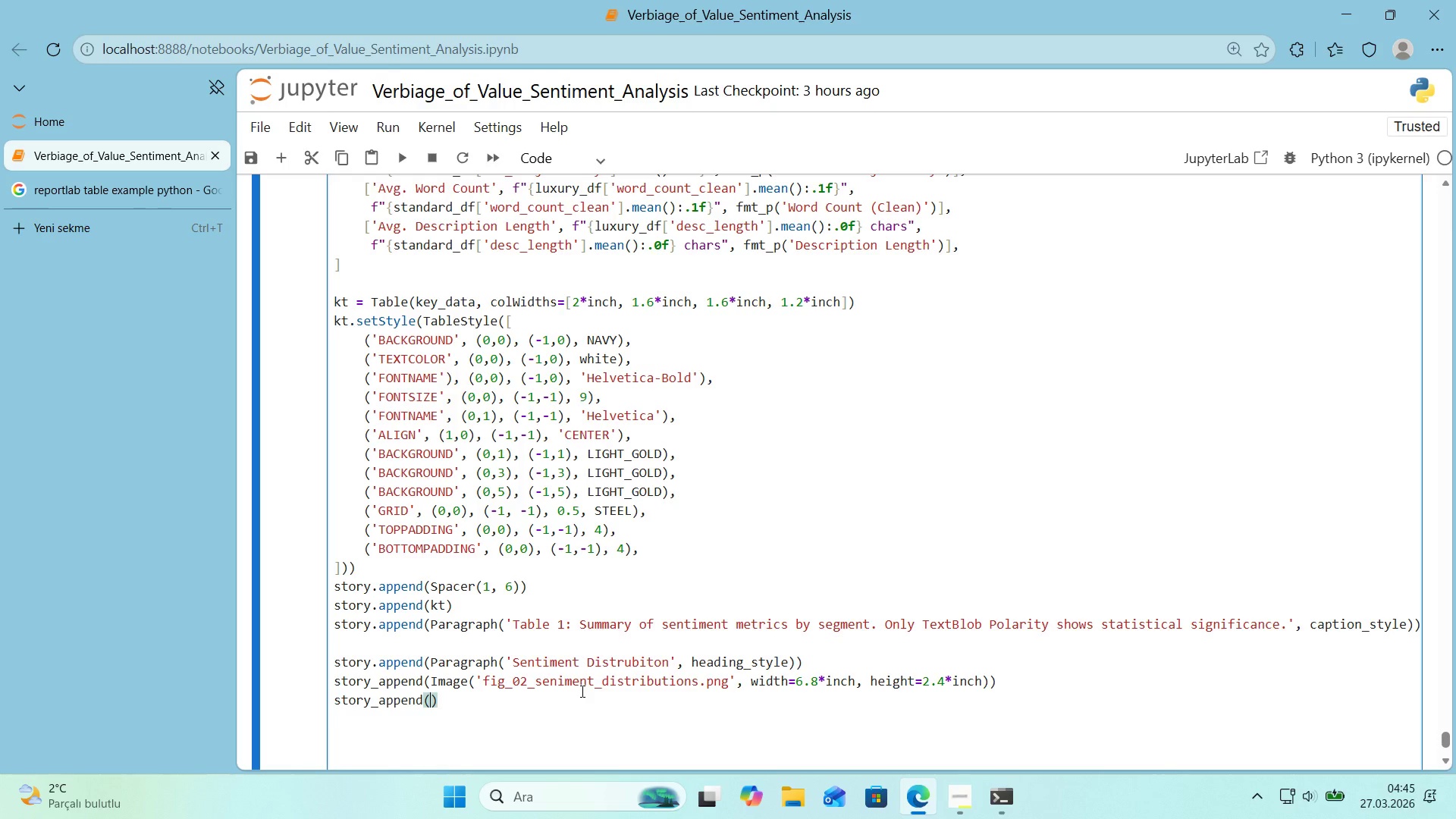 
type(Paragraph*()
 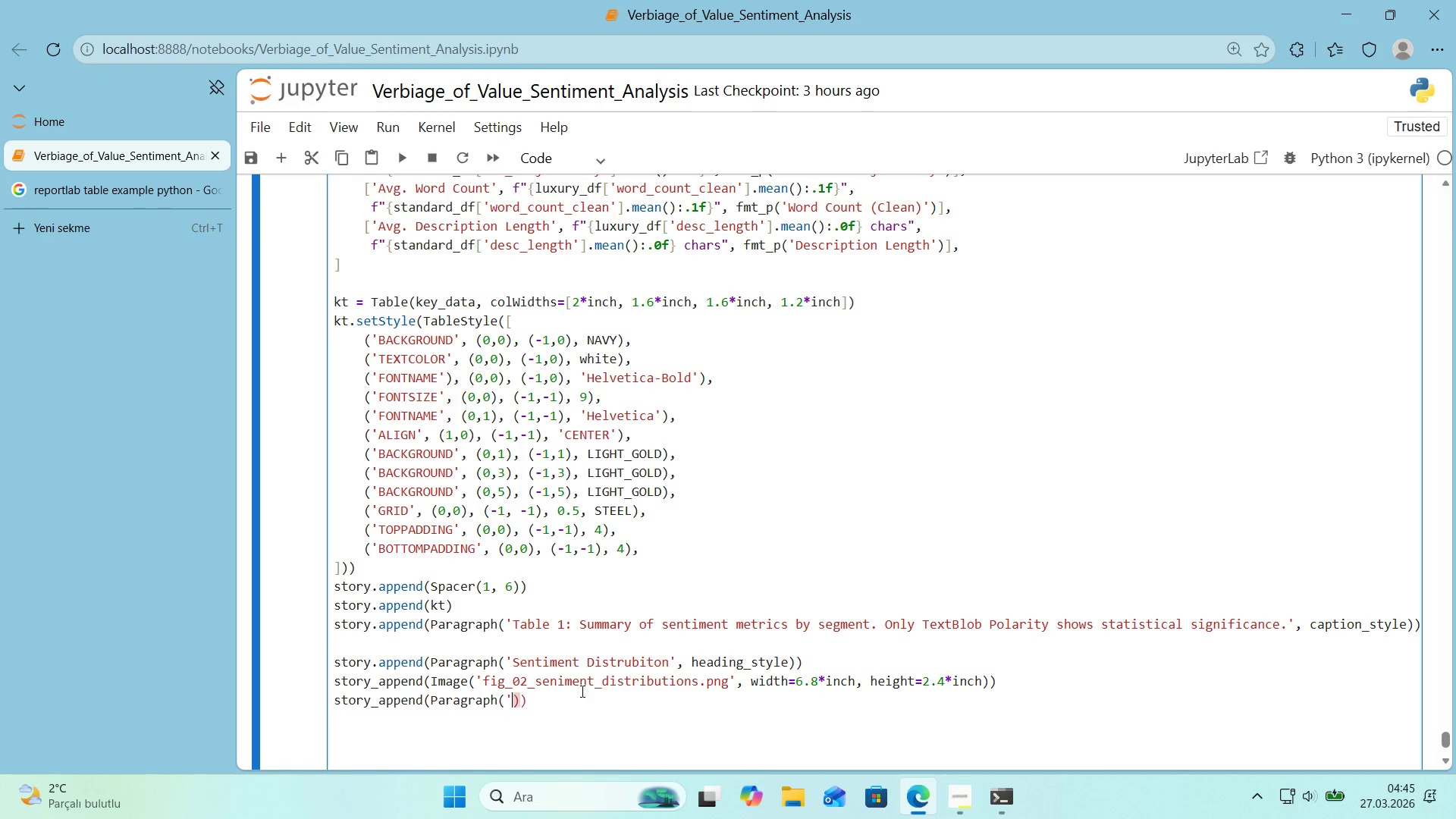 
 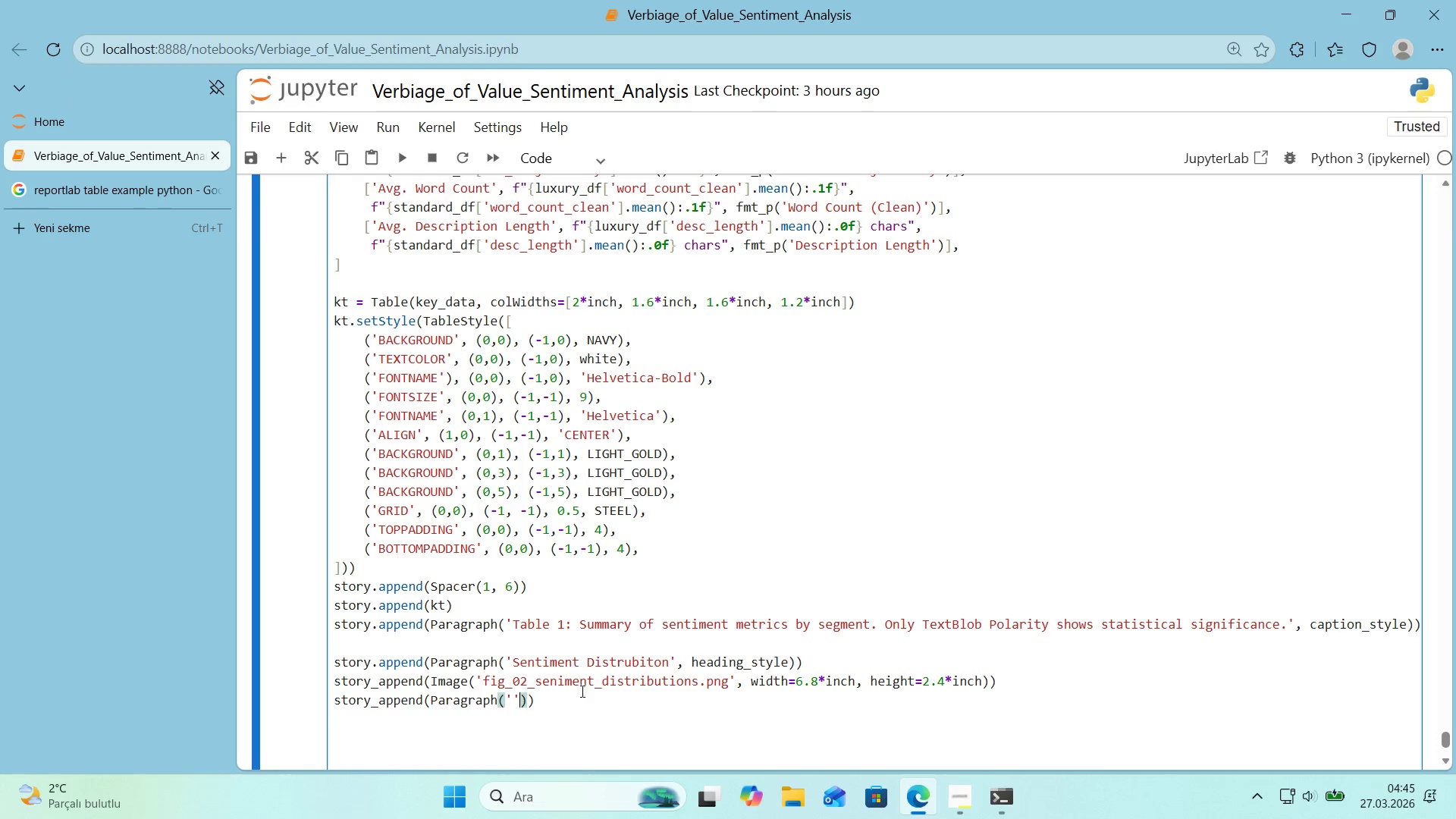 
key(ArrowLeft)
 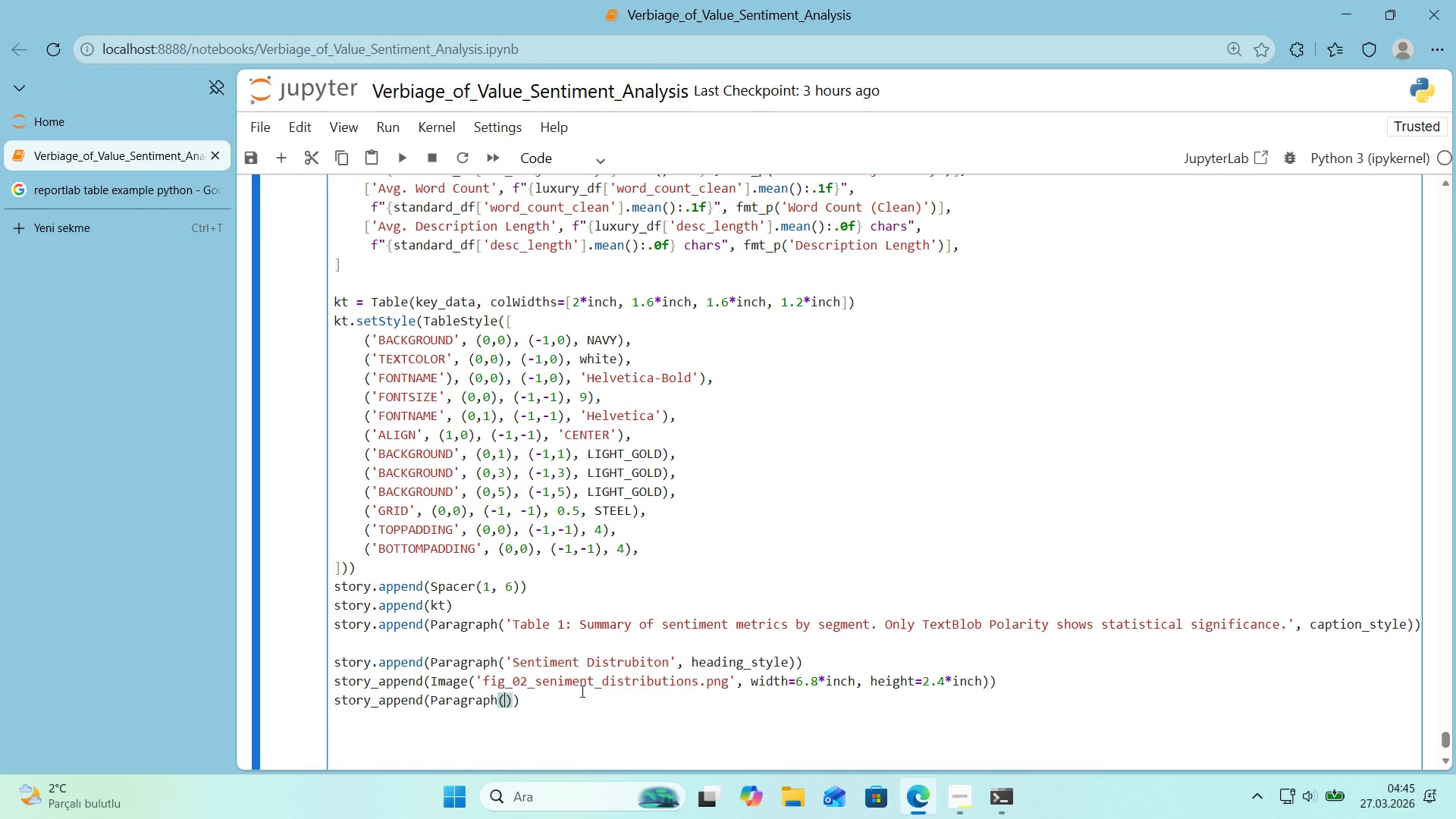 
type(@@)
 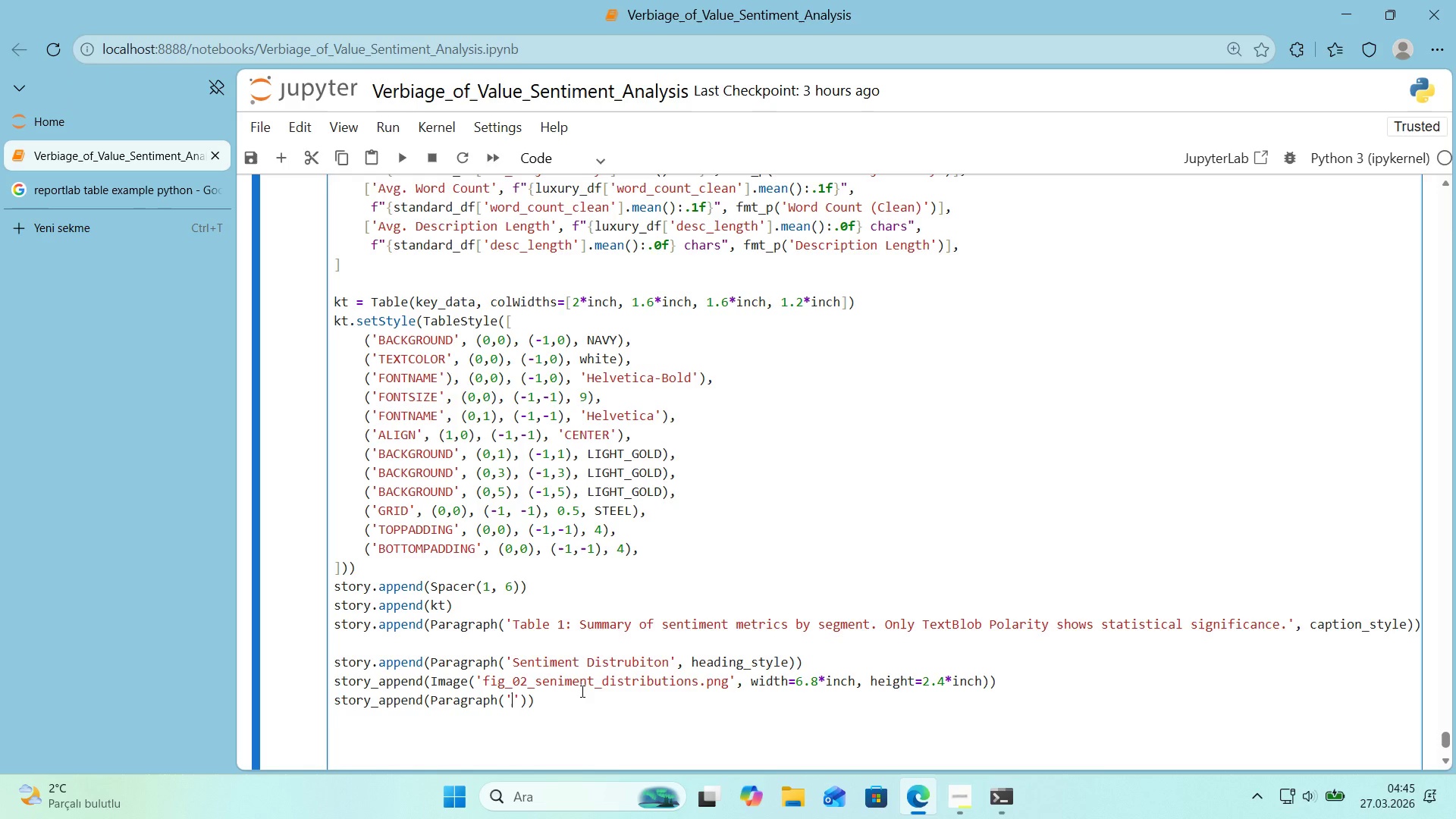 
key(ArrowLeft)
 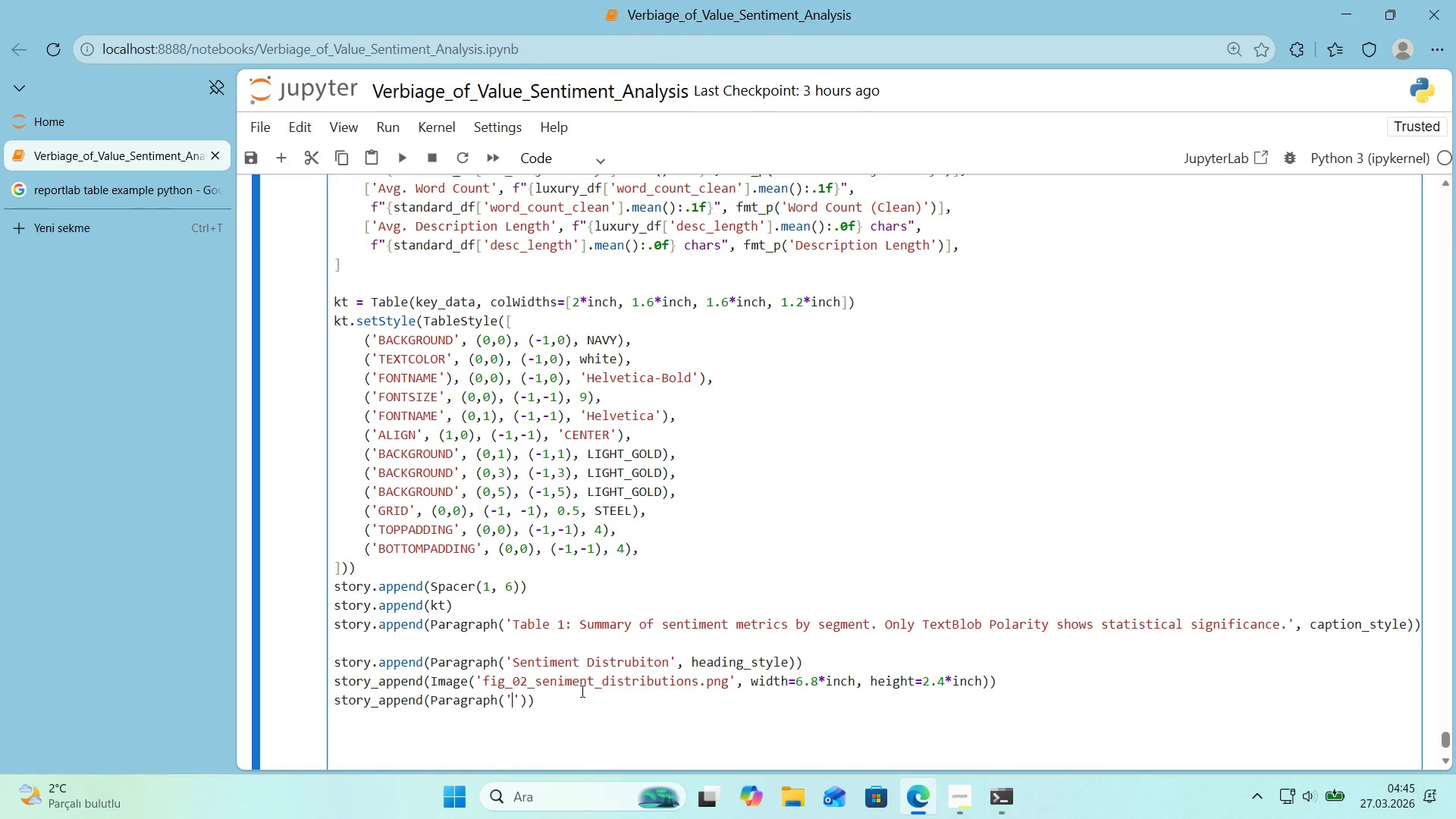 
type(Fg')
key(Backspace)
key(Backspace)
type('gure 1 )
key(Backspace)
type(>V)
 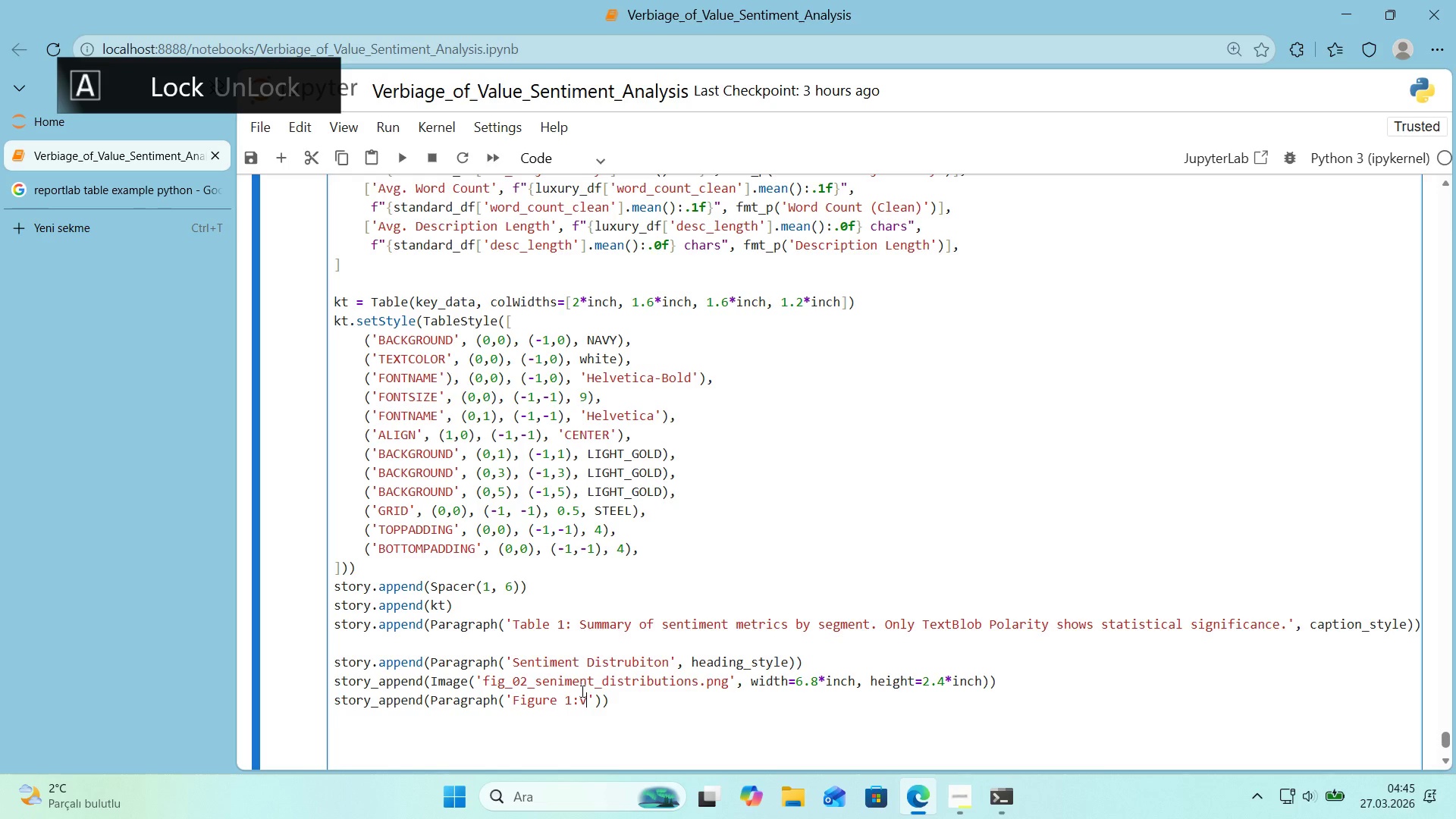 
key(ArrowLeft)
 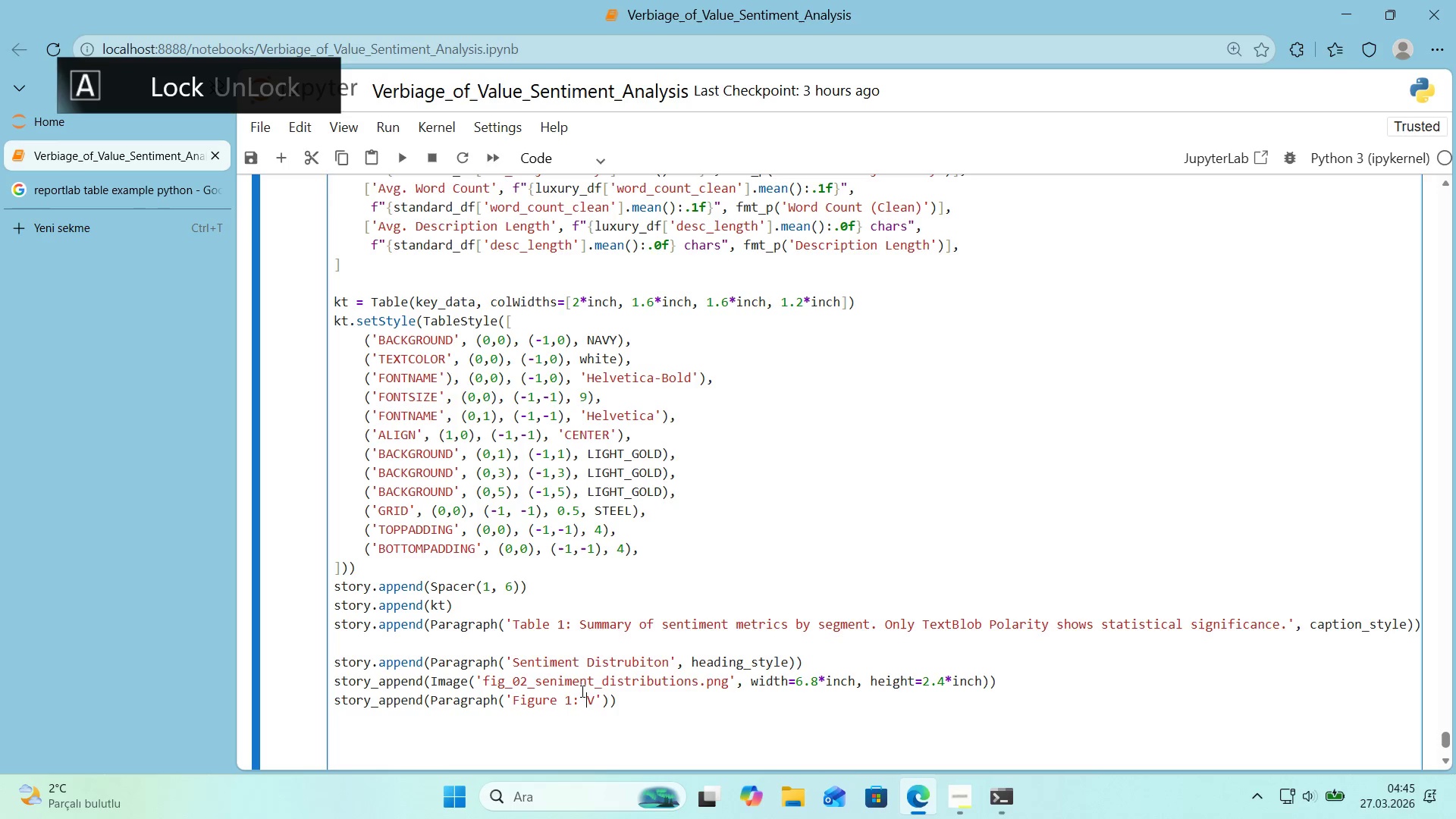 
key(Space)
 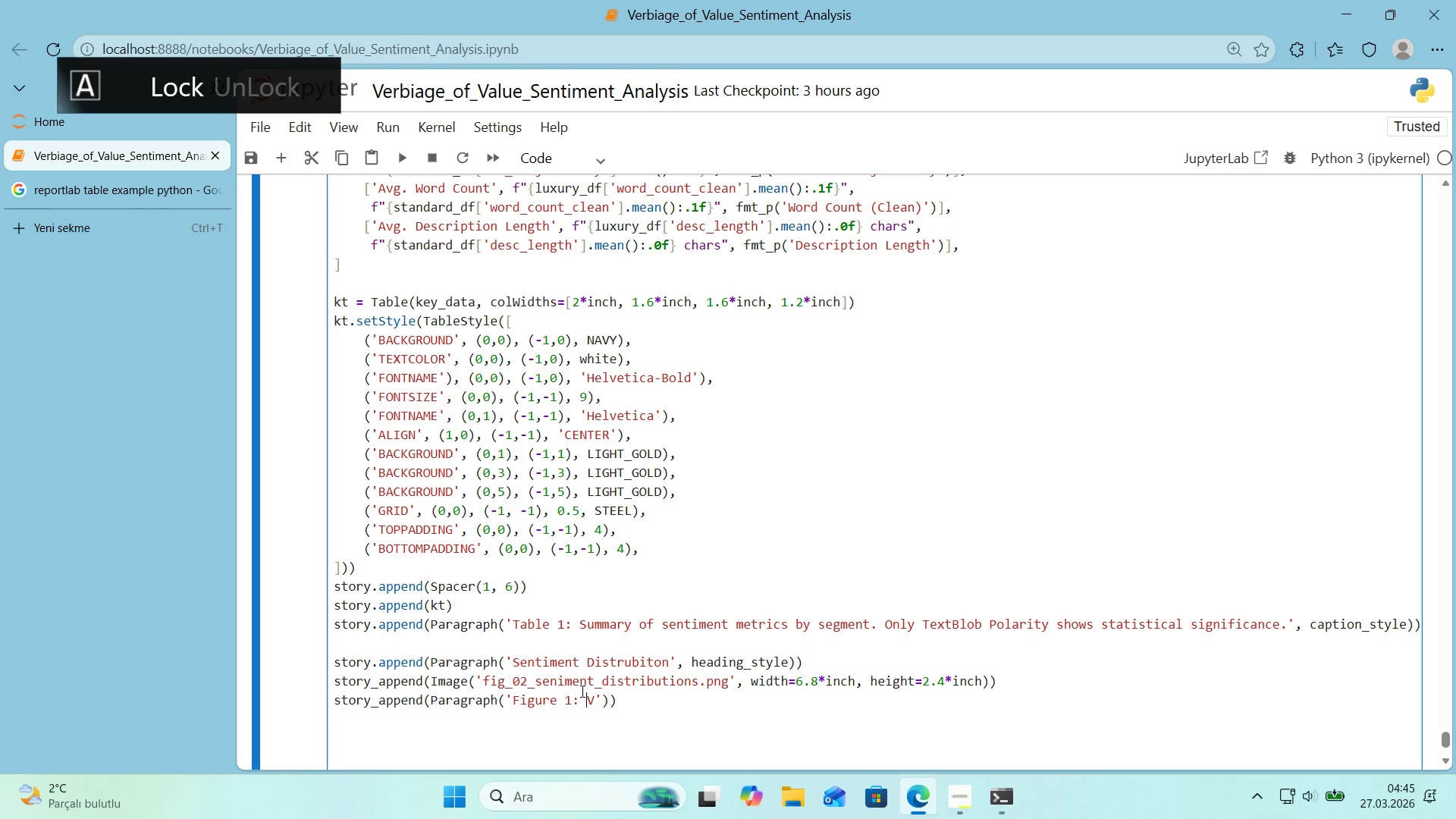 
key(ArrowRight)
 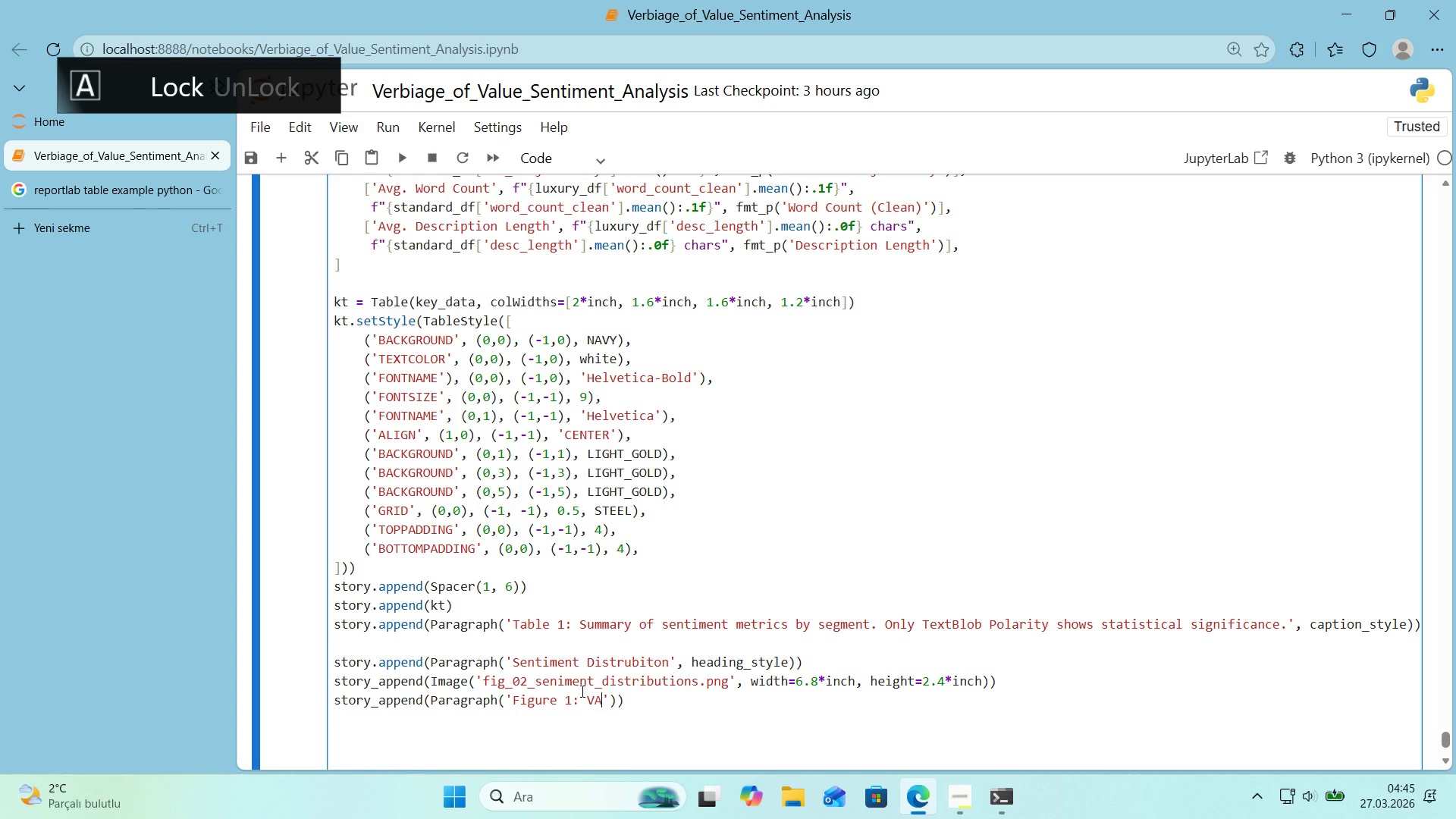 
type(ADER compound dens'y)
key(Backspace)
type(ty *()
 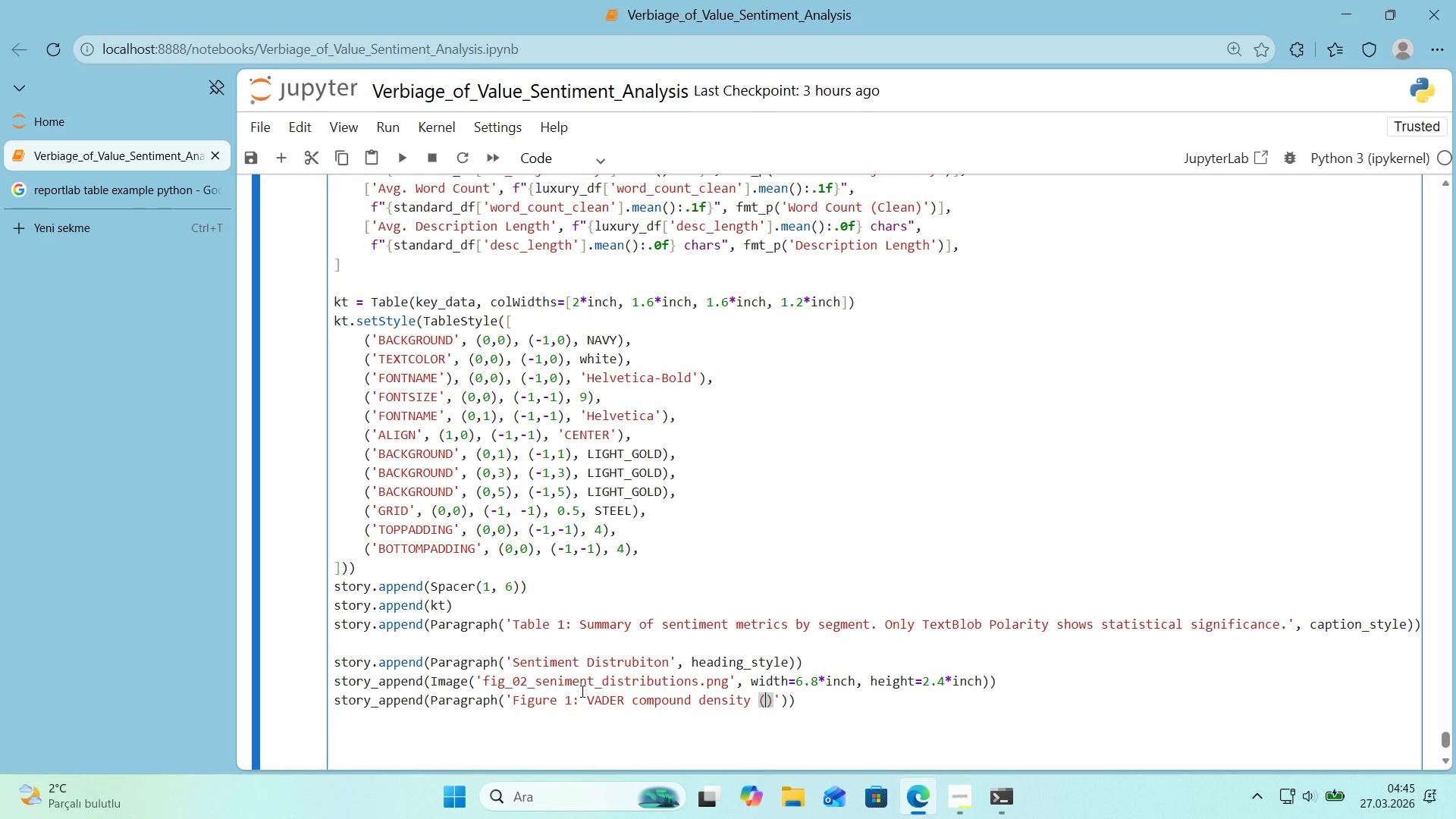 
 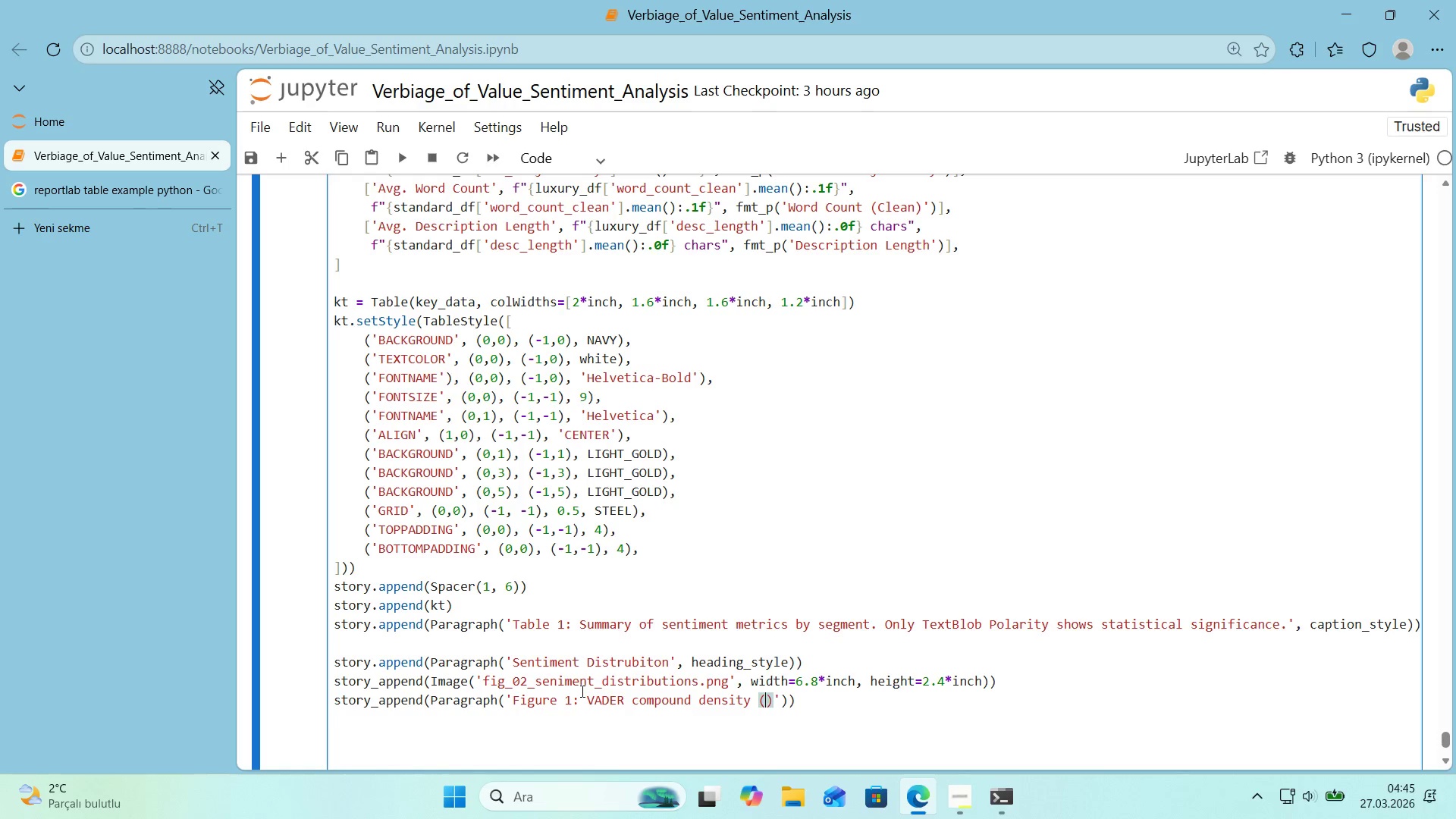 
key(ArrowLeft)
 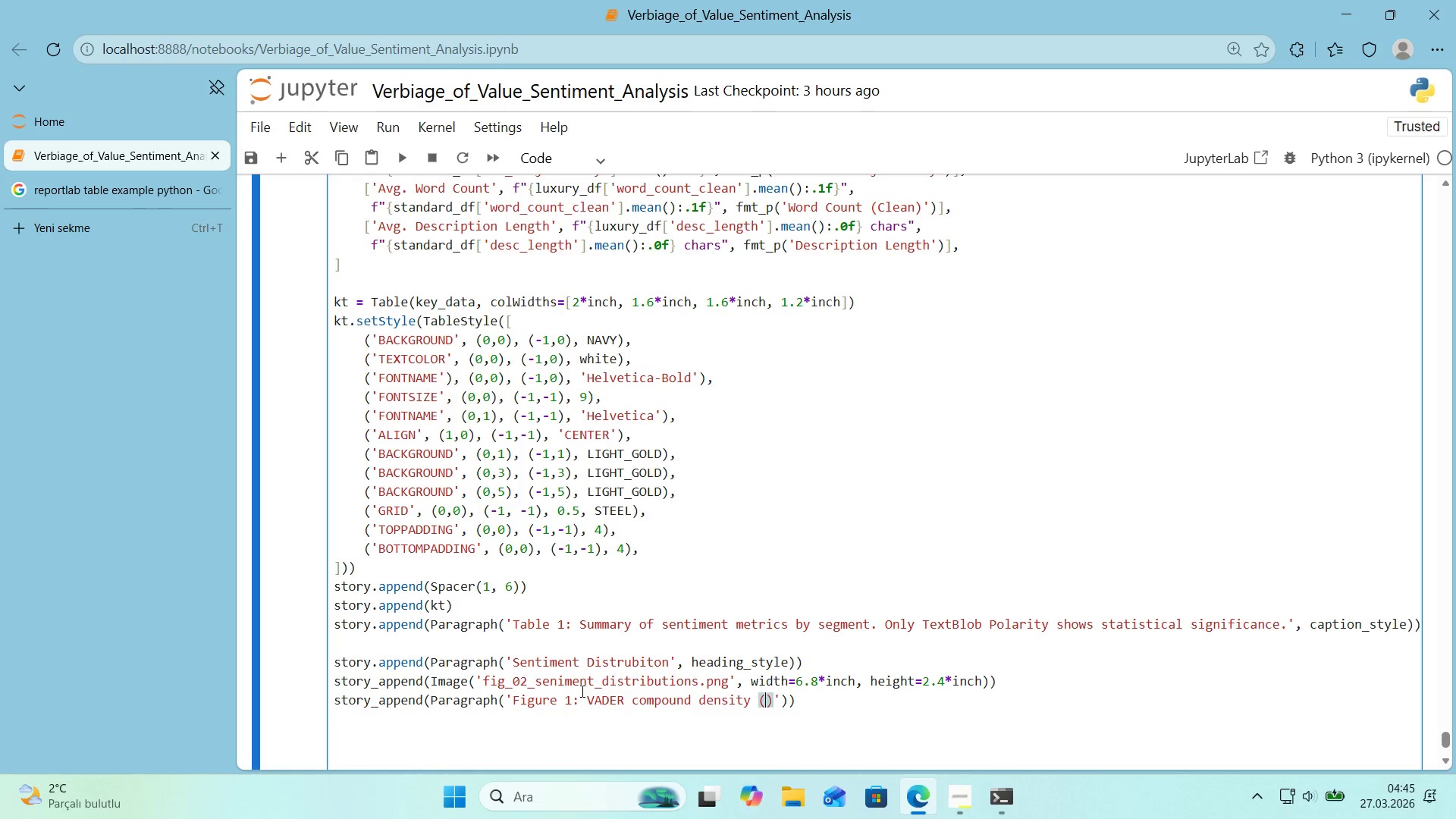 
type(elft)
 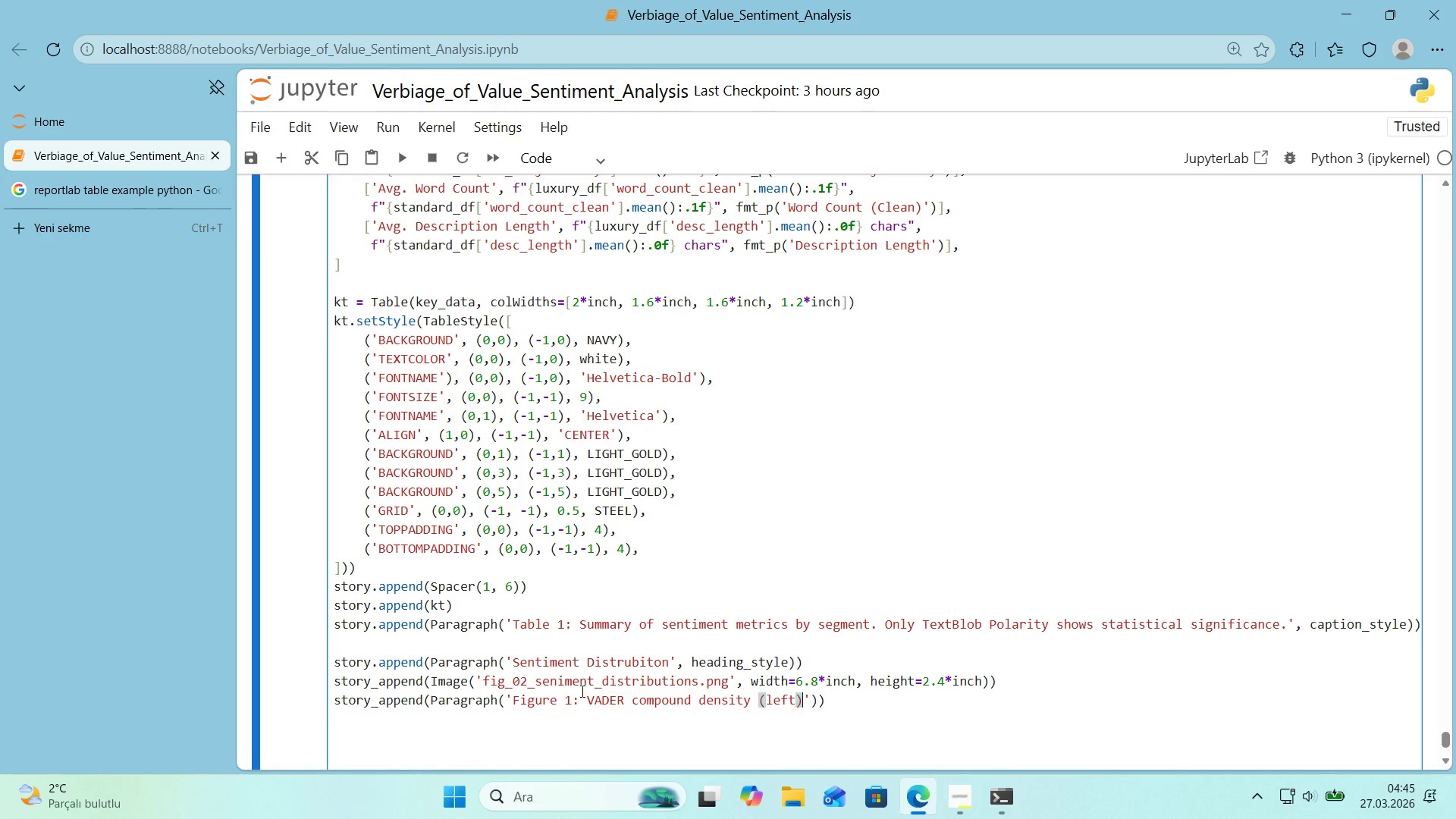 
key(ArrowRight)
 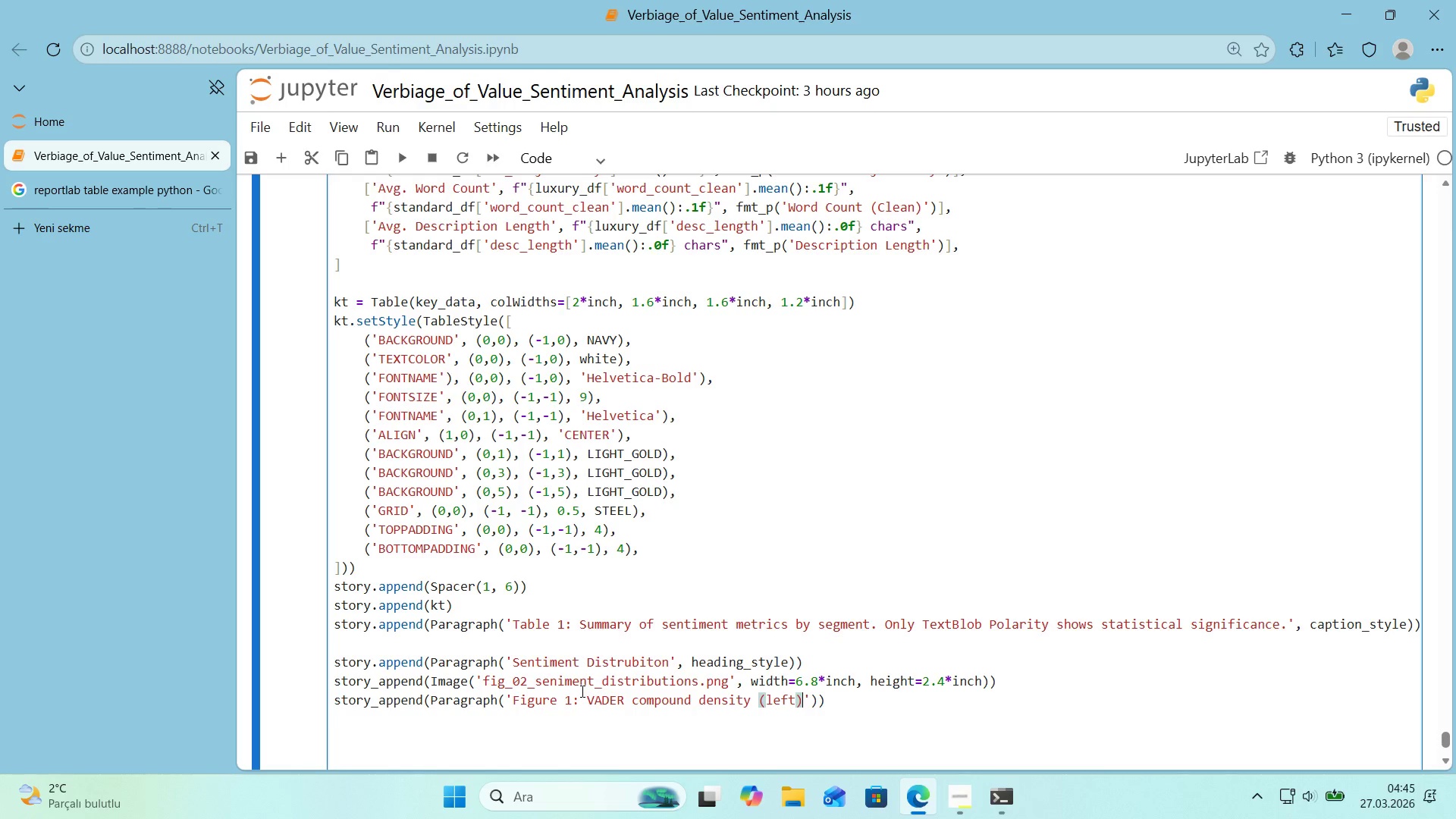 
type( and tex)
key(Backspace)
key(Backspace)
key(Backspace)
type(TextBlob scatter *()
 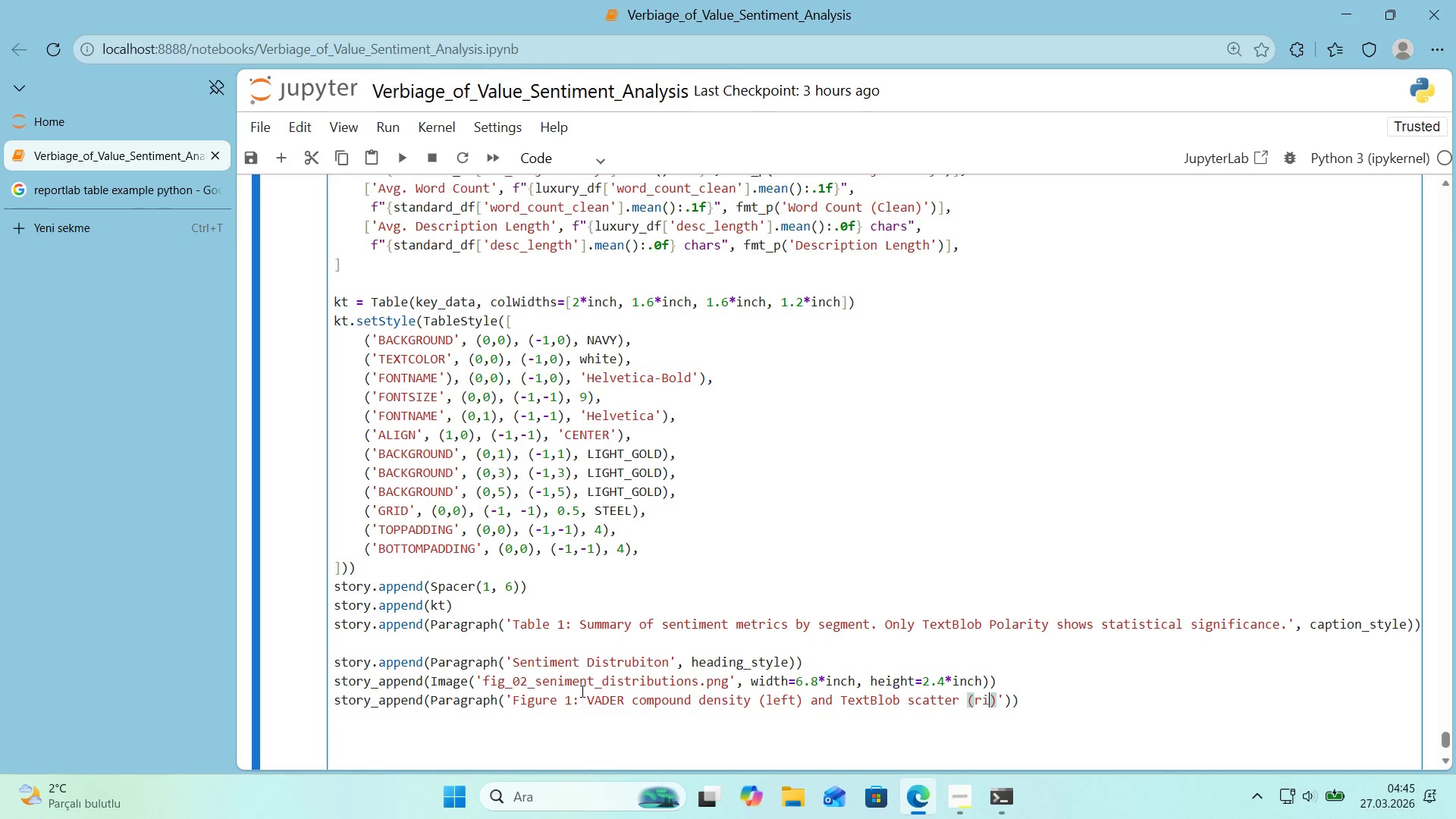 
 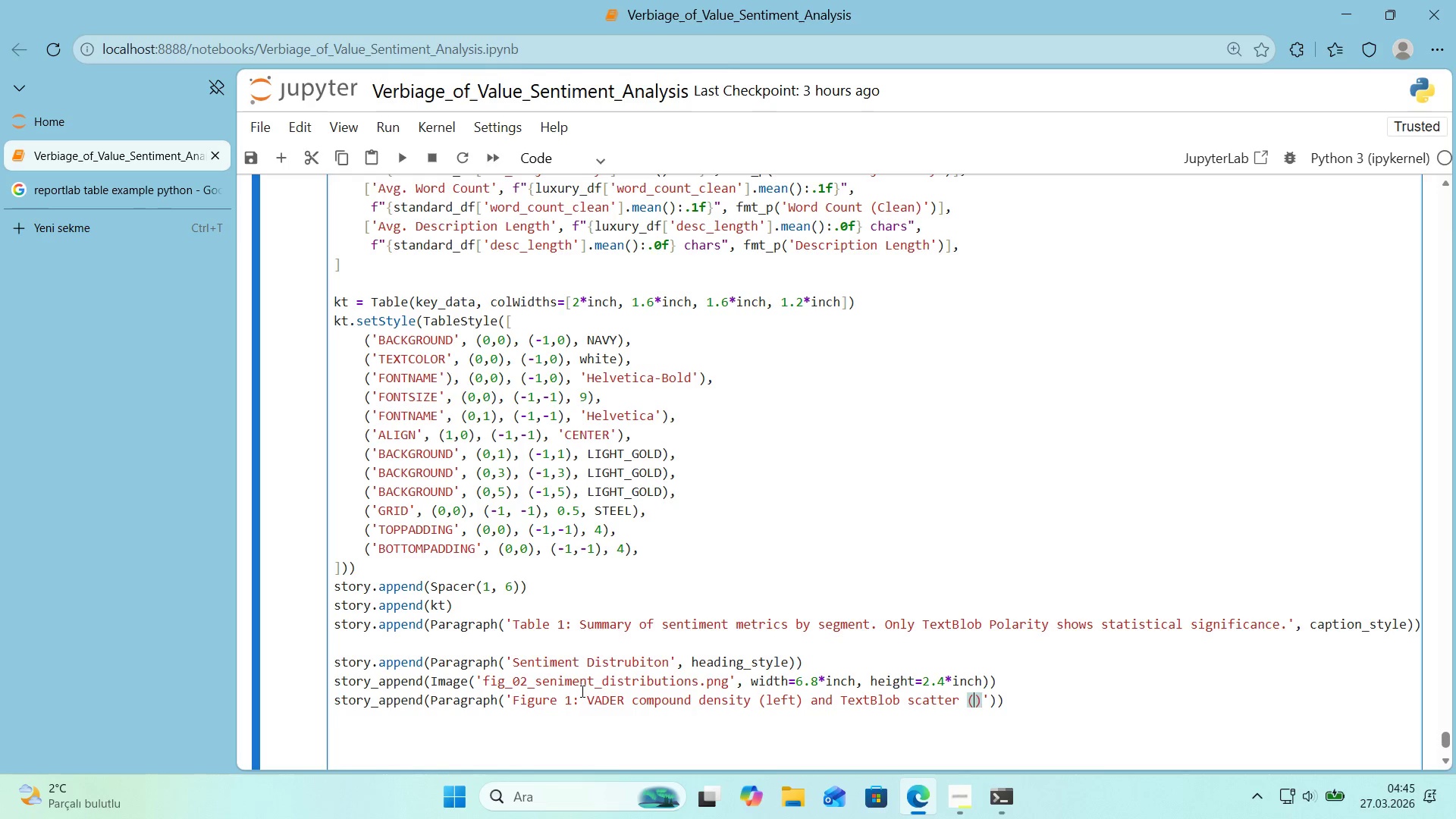 
key(ArrowLeft)
 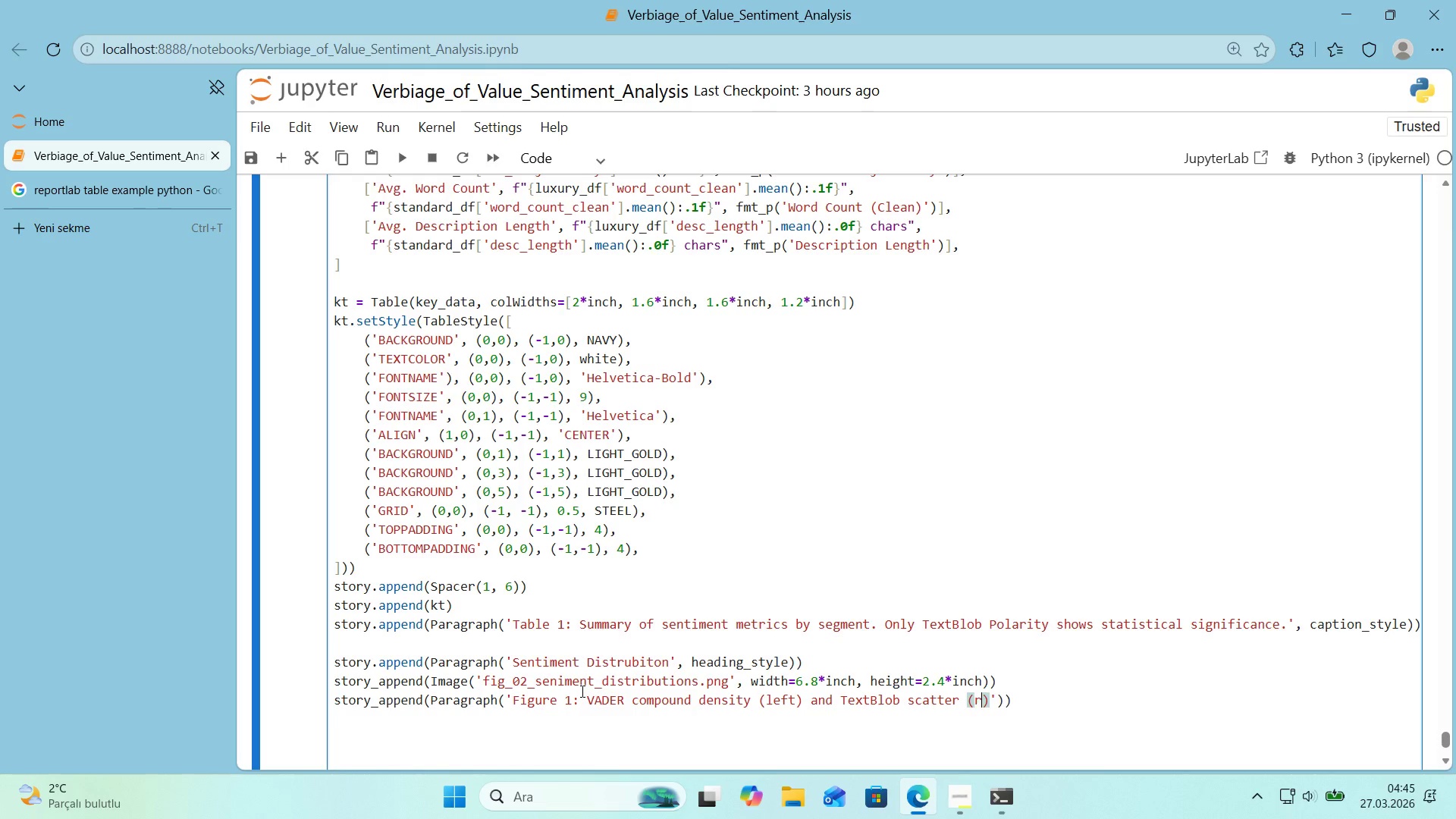 
type(r'ght)
 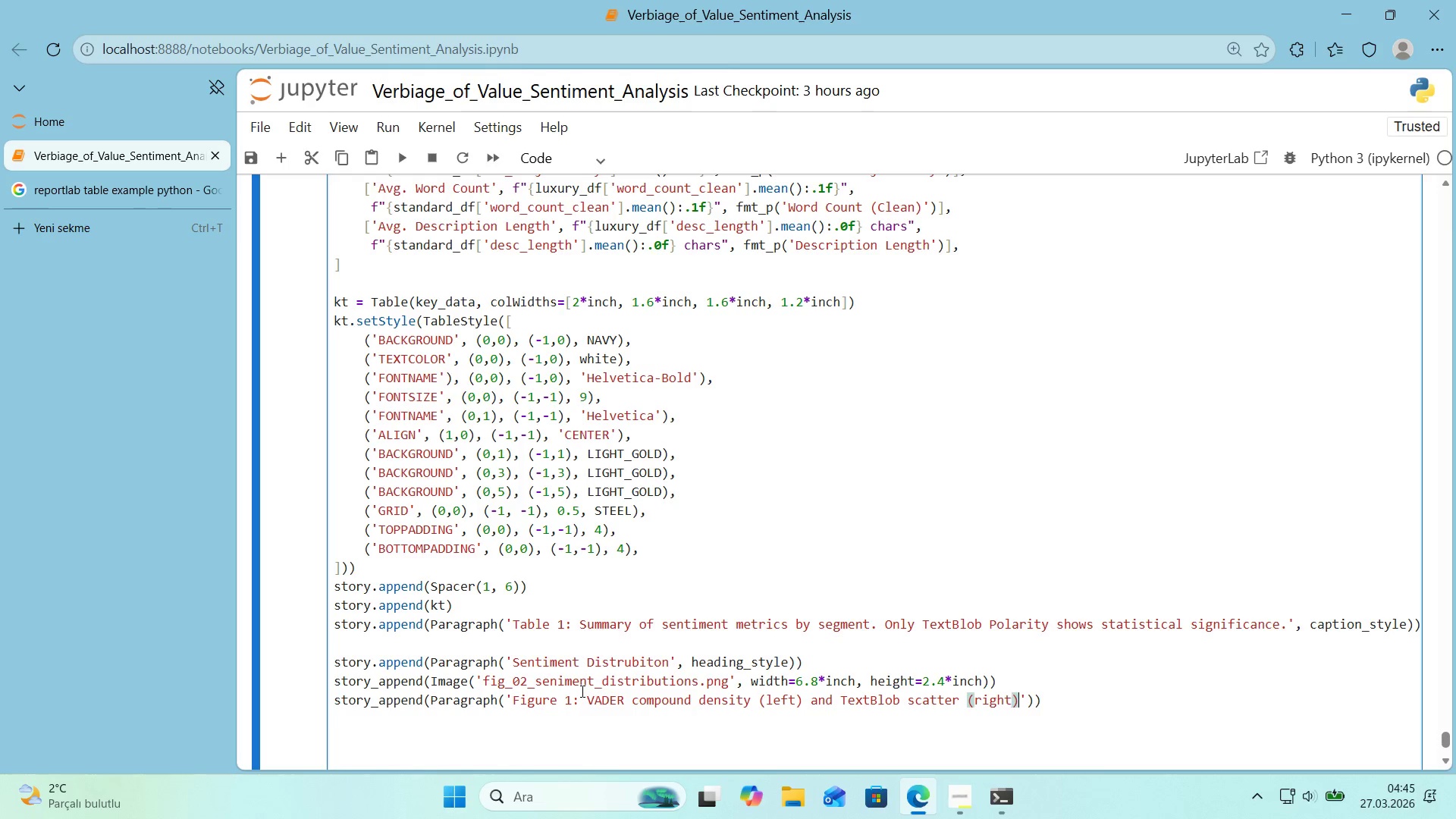 
key(ArrowRight)
 